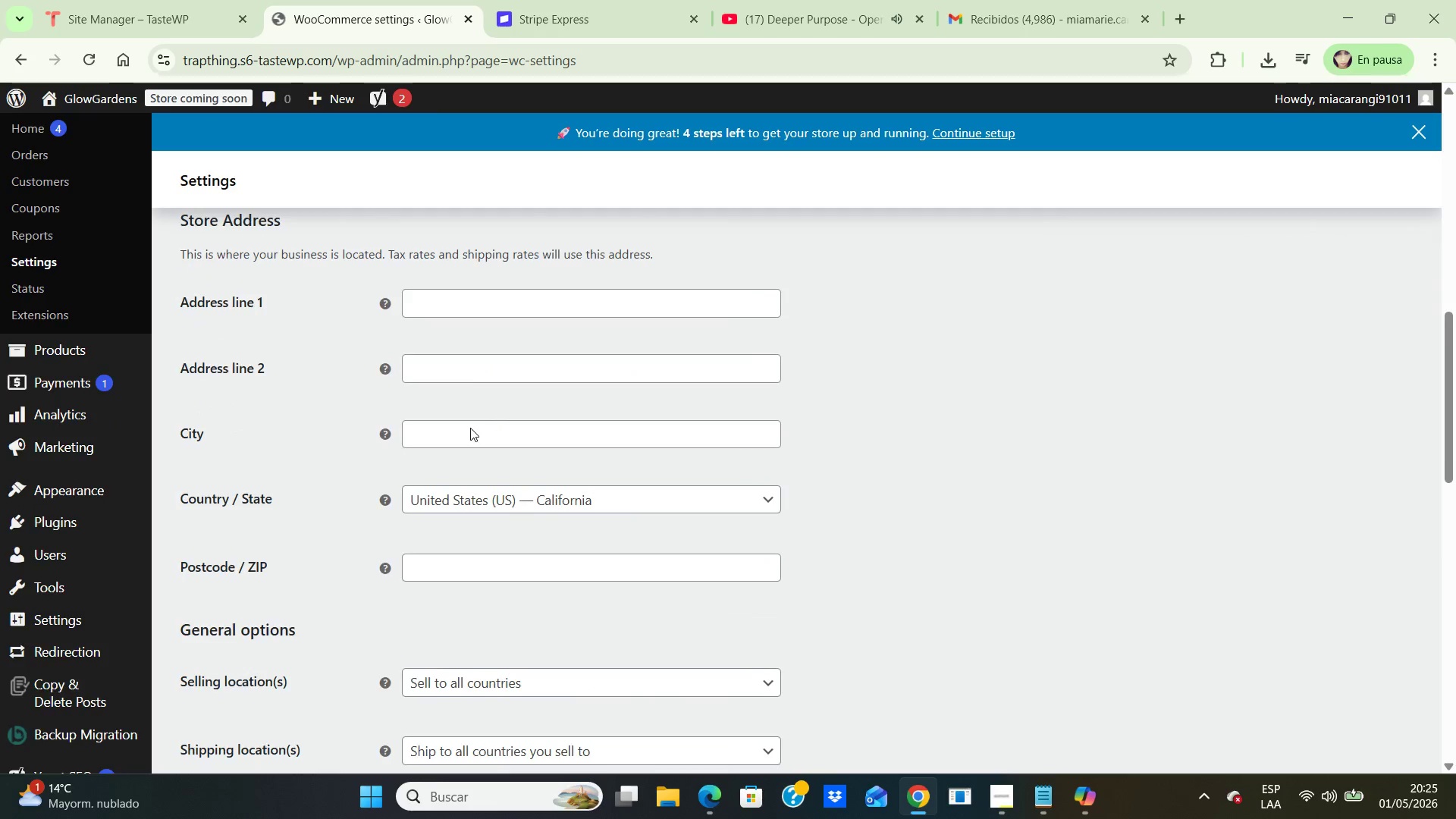 
scroll: coordinate [470, 428], scroll_direction: down, amount: 4.0
 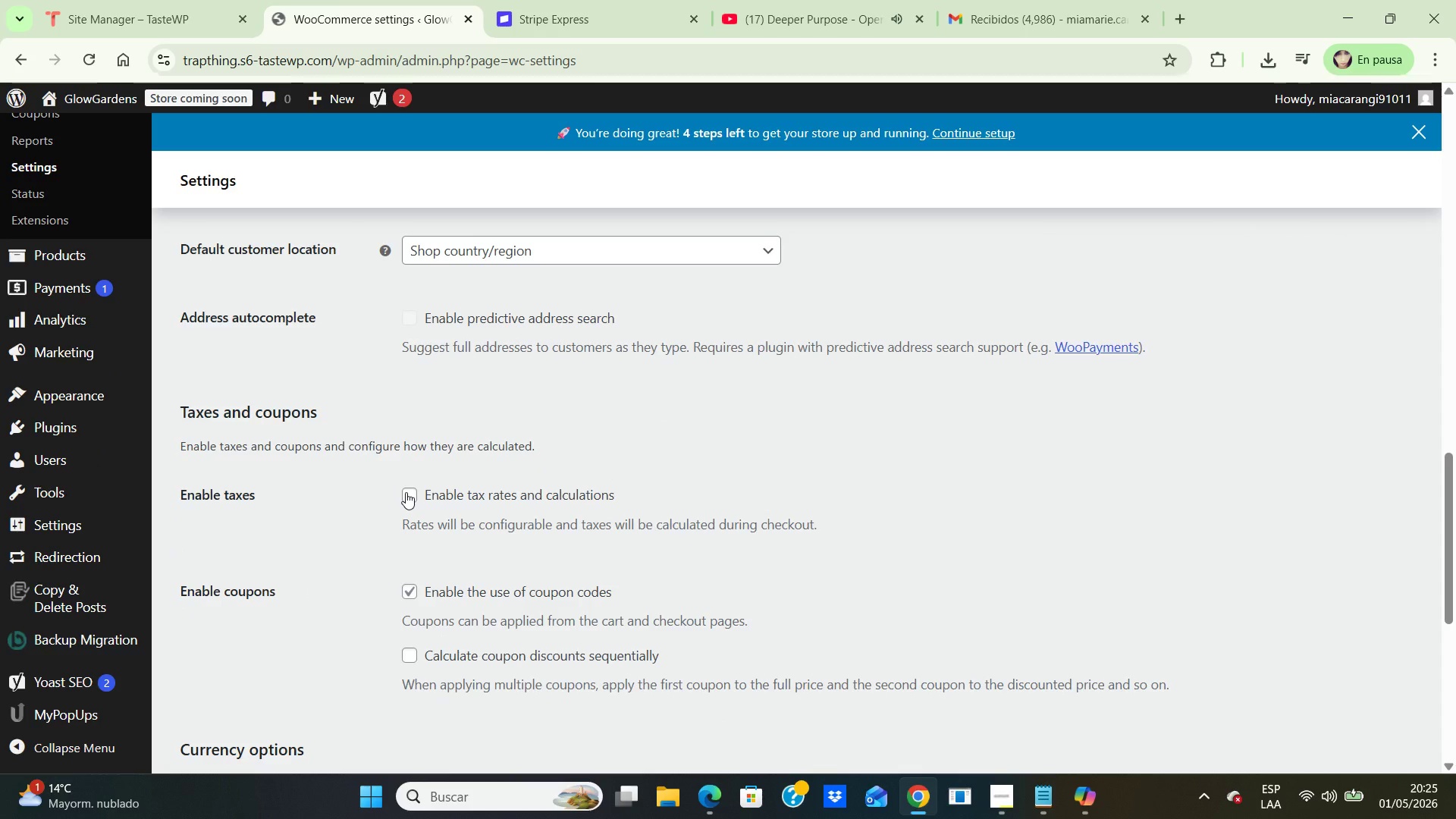 
left_click([406, 492])
 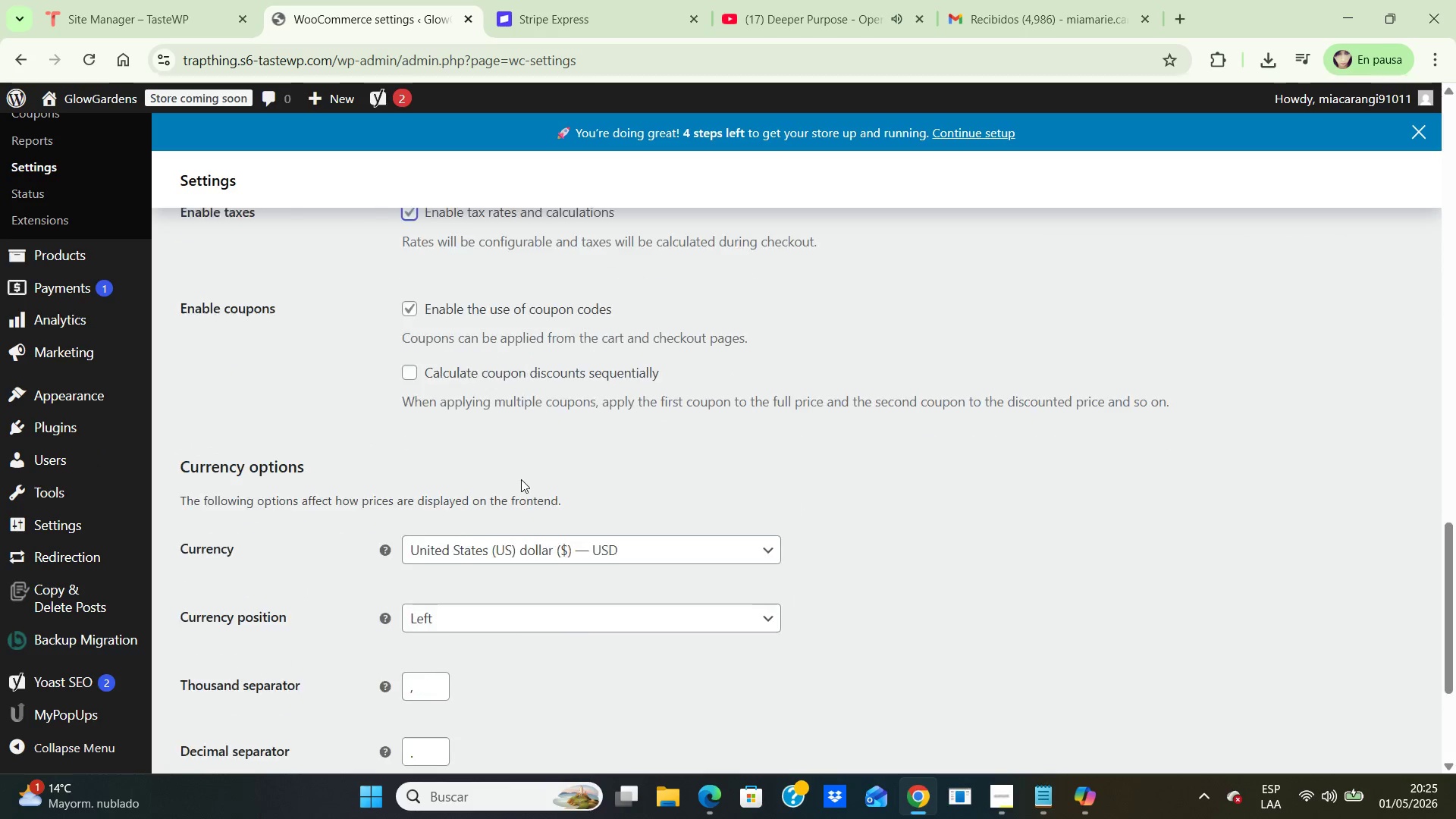 
scroll: coordinate [518, 475], scroll_direction: down, amount: 7.0
 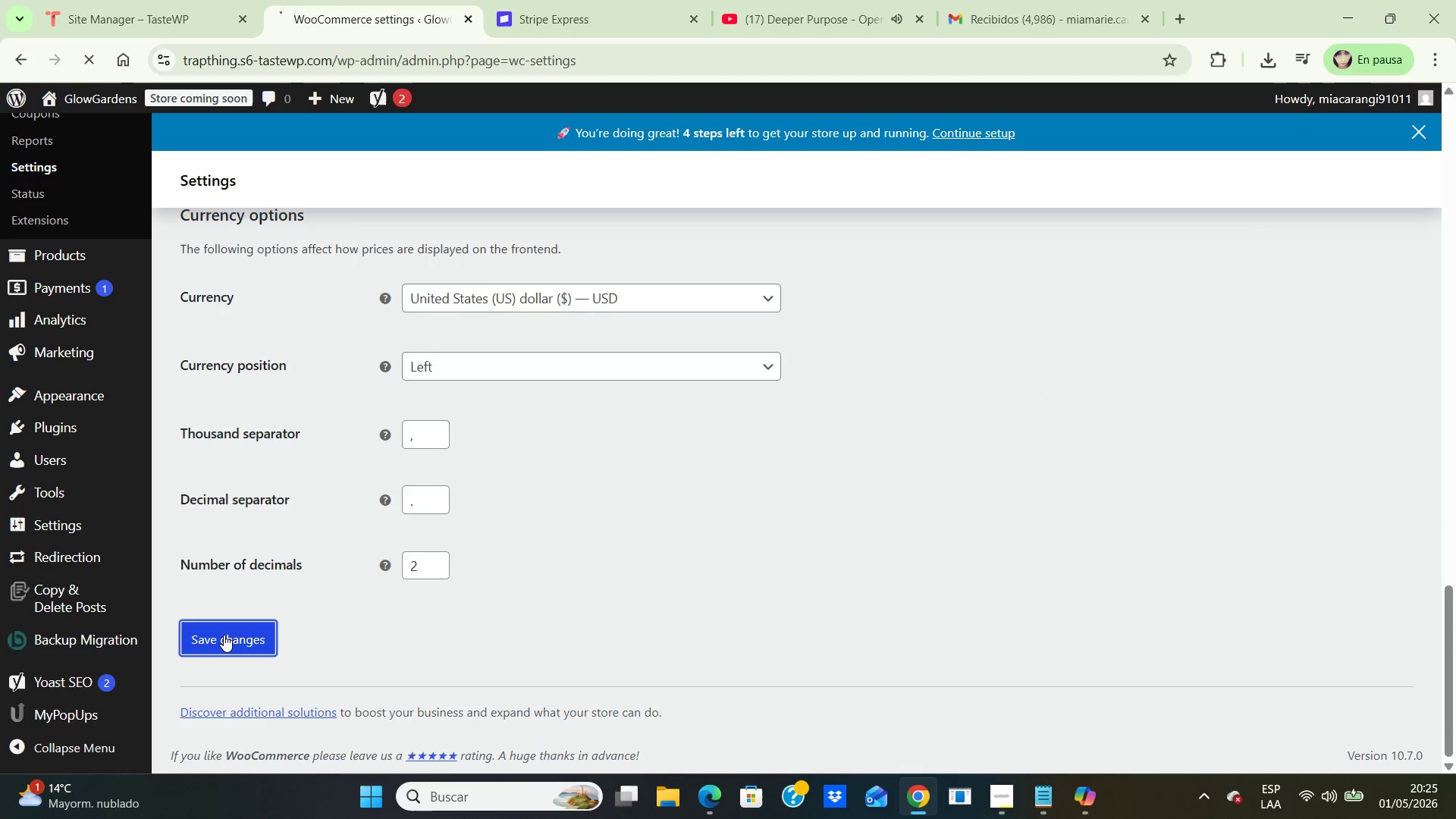 
left_click([224, 635])
 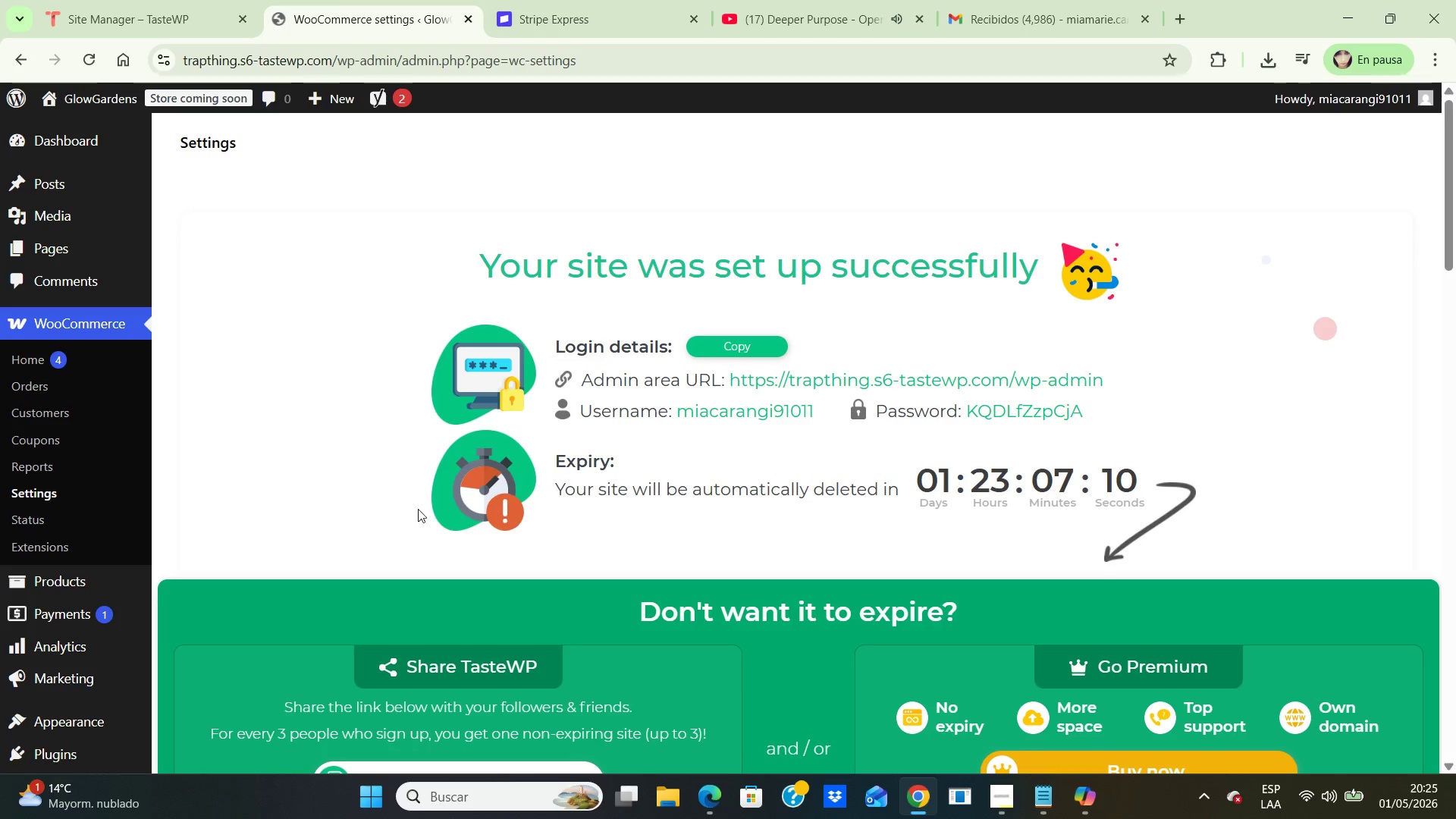 
scroll: coordinate [422, 513], scroll_direction: down, amount: 7.0
 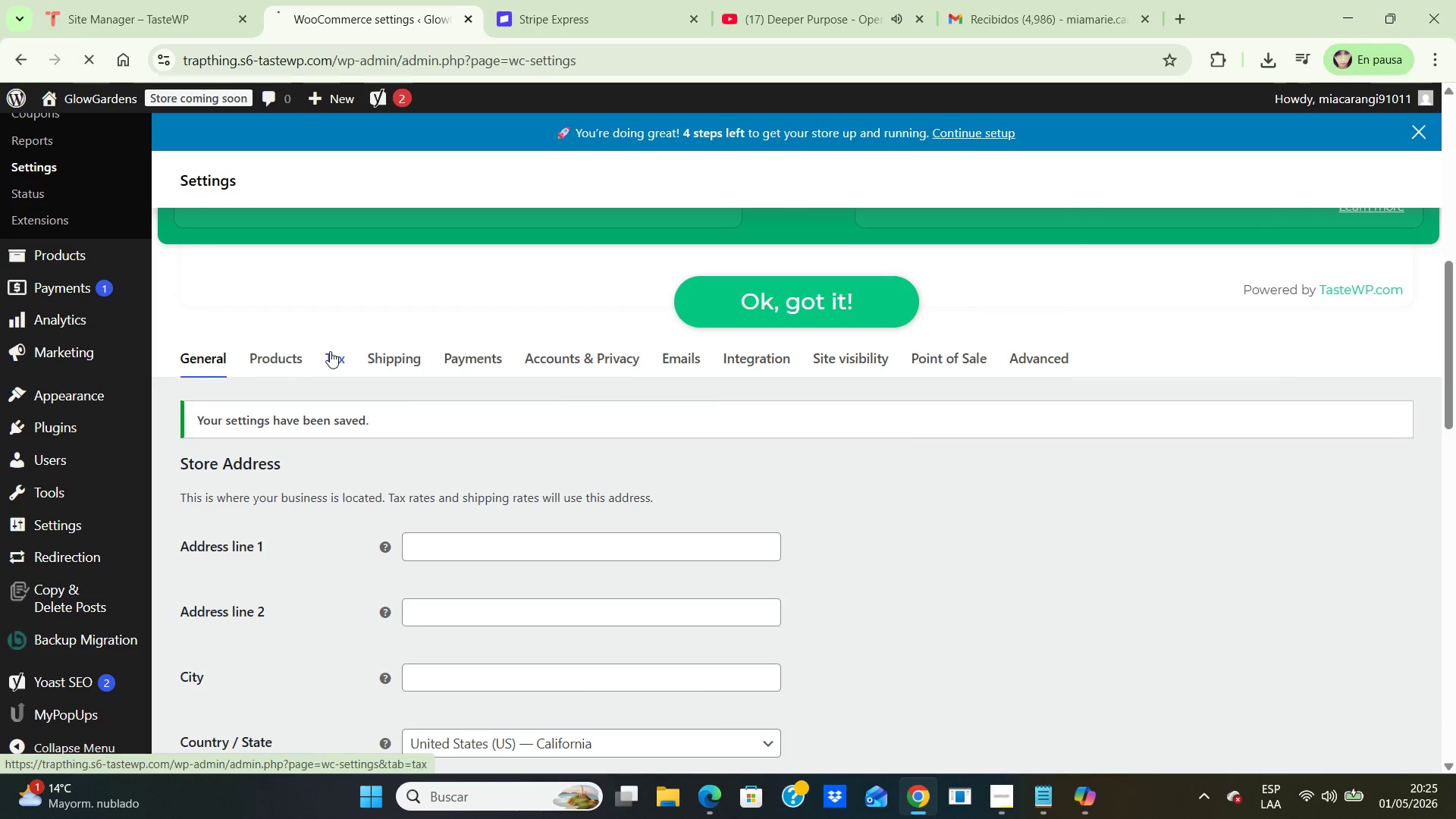 
left_click([330, 351])
 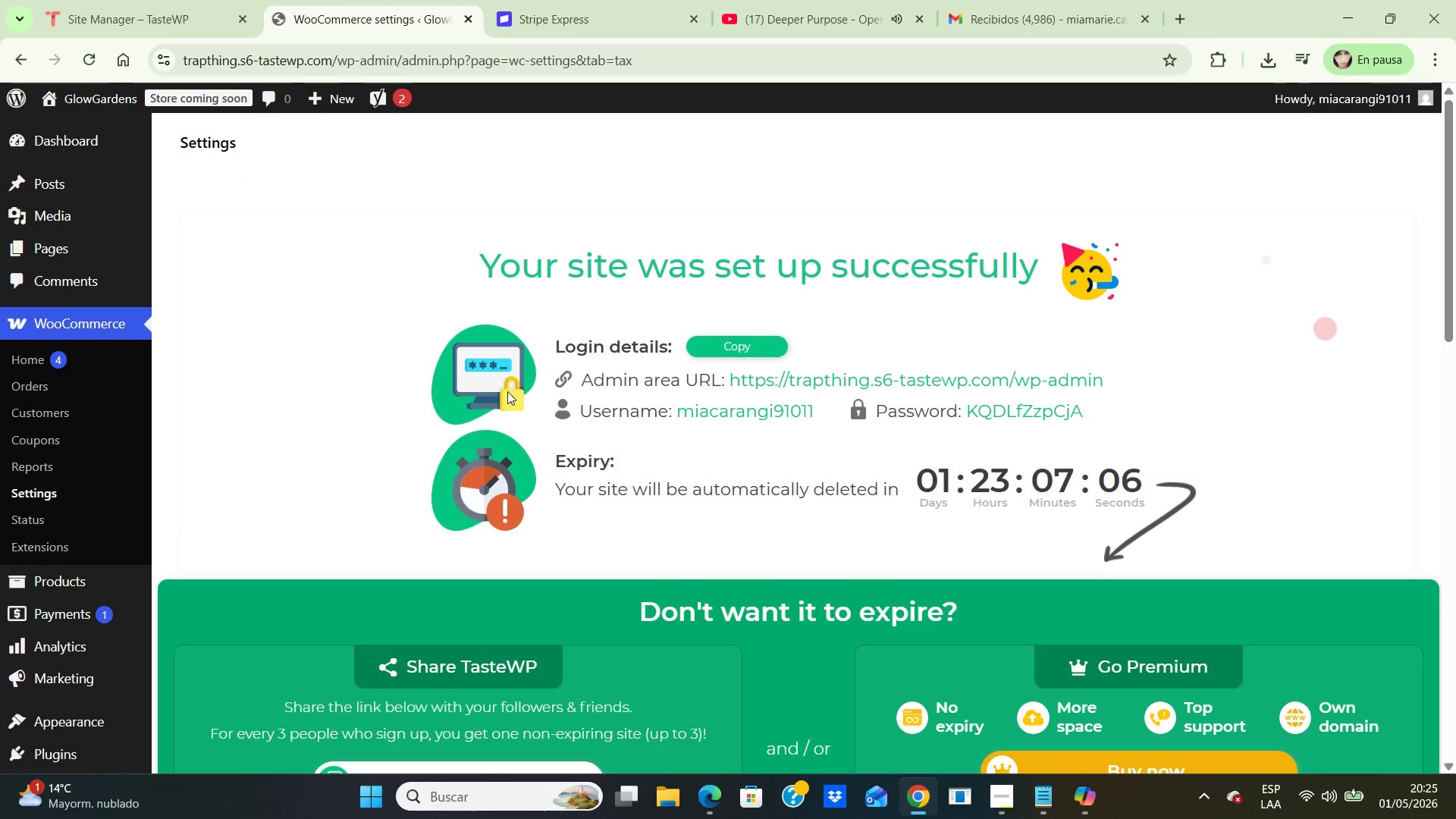 
scroll: coordinate [509, 392], scroll_direction: down, amount: 6.0
 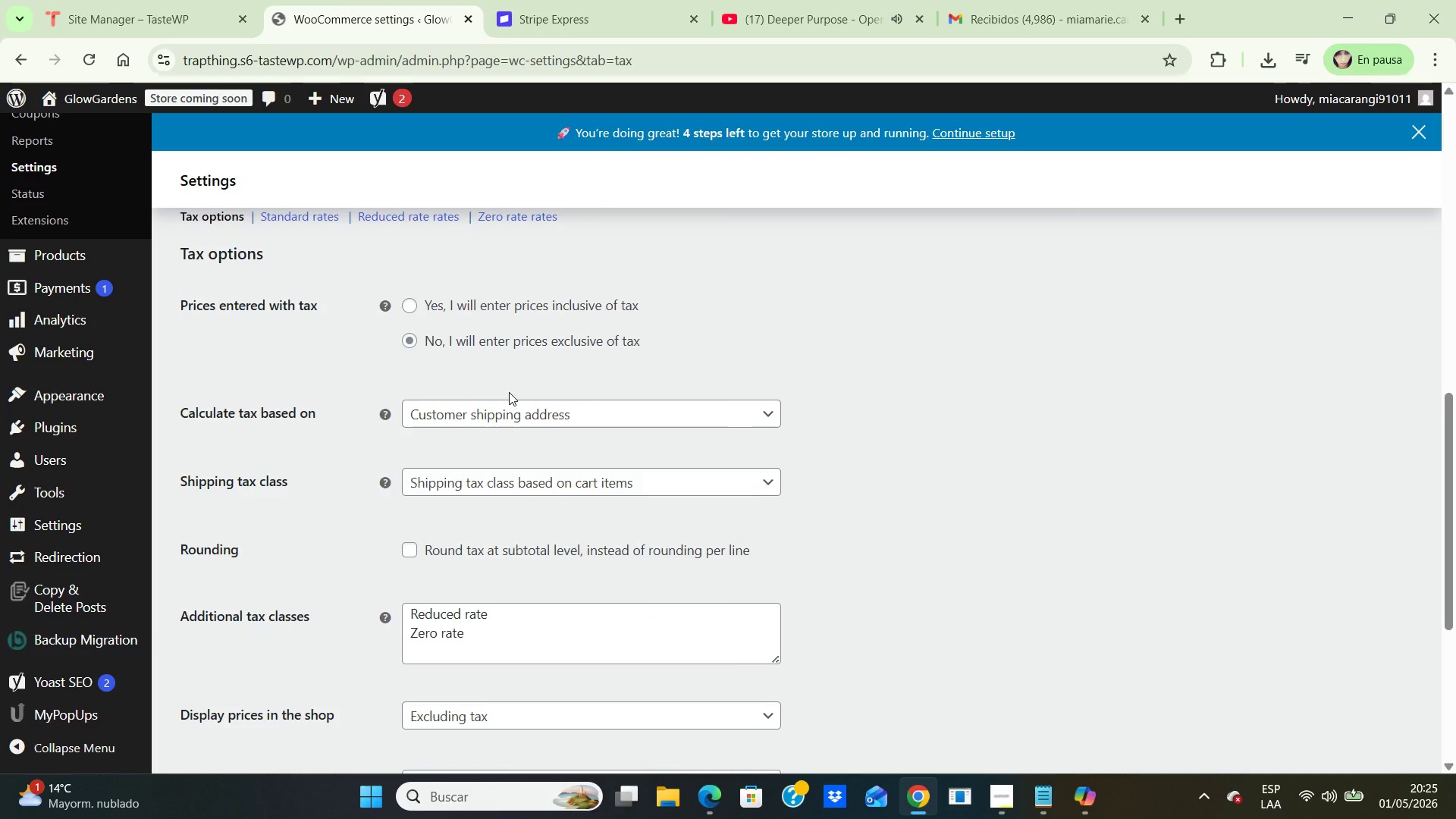 
mouse_move([635, 391])
 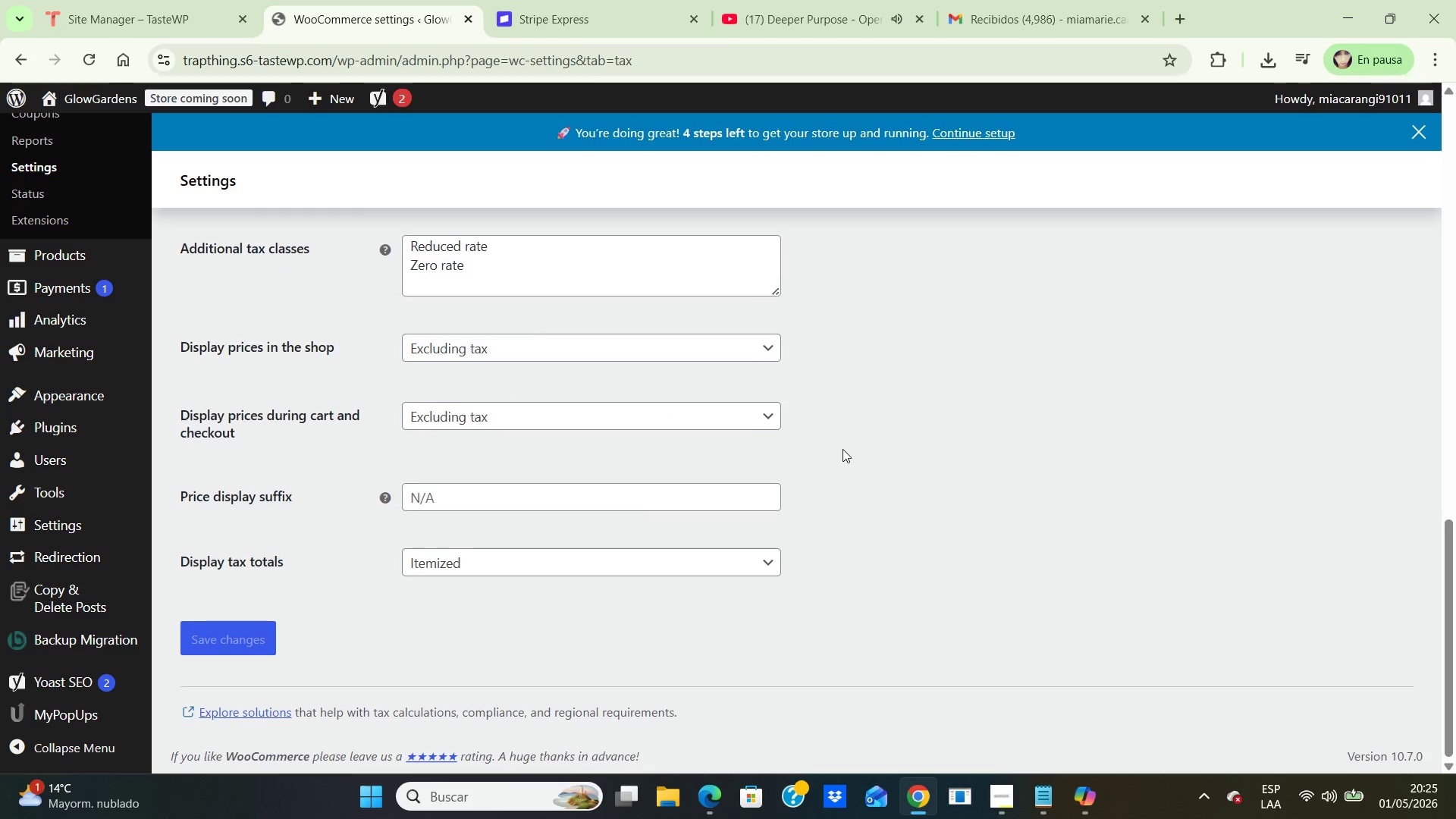 
scroll: coordinate [843, 449], scroll_direction: down, amount: 4.0
 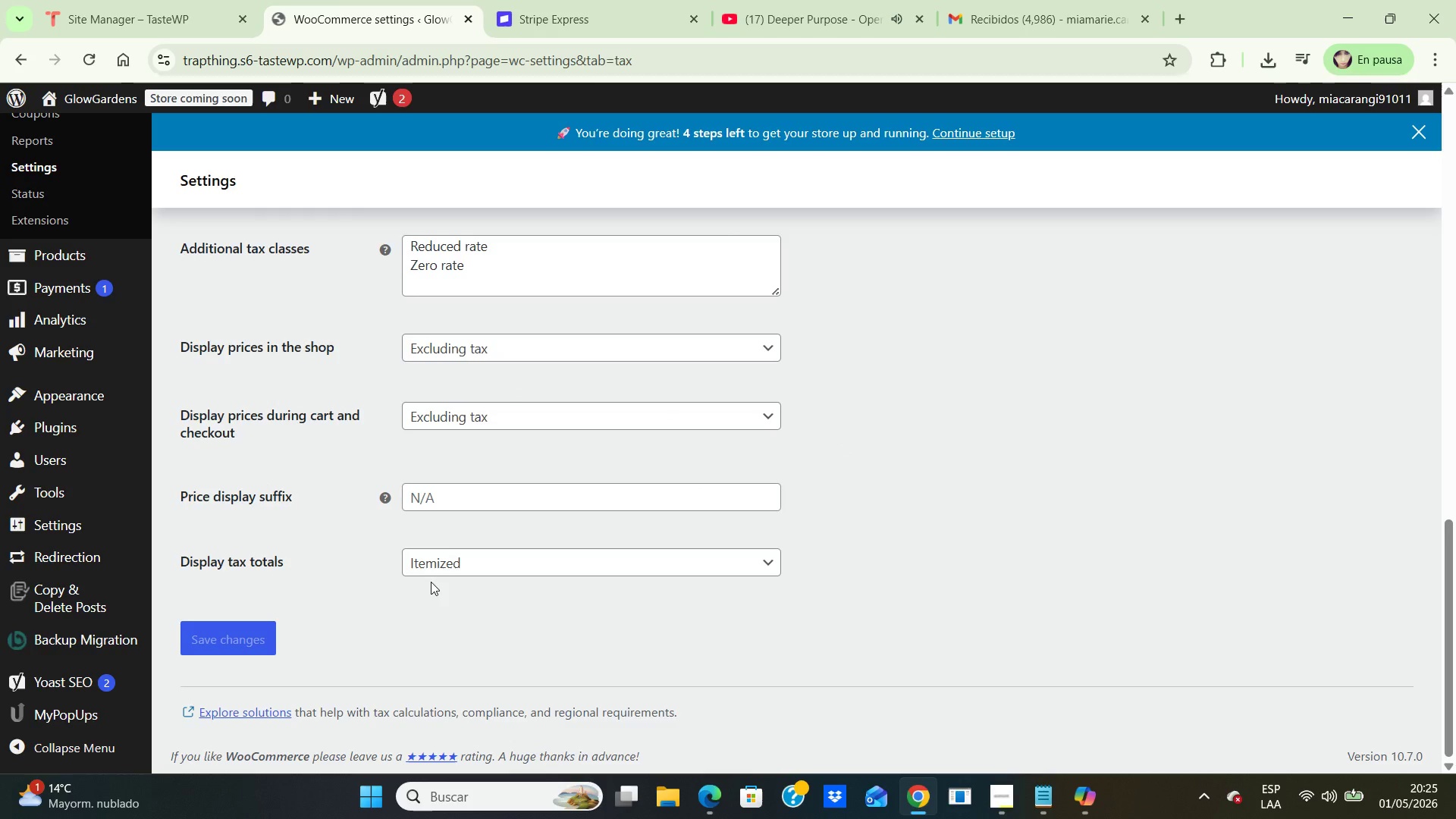 
left_click([212, 645])
 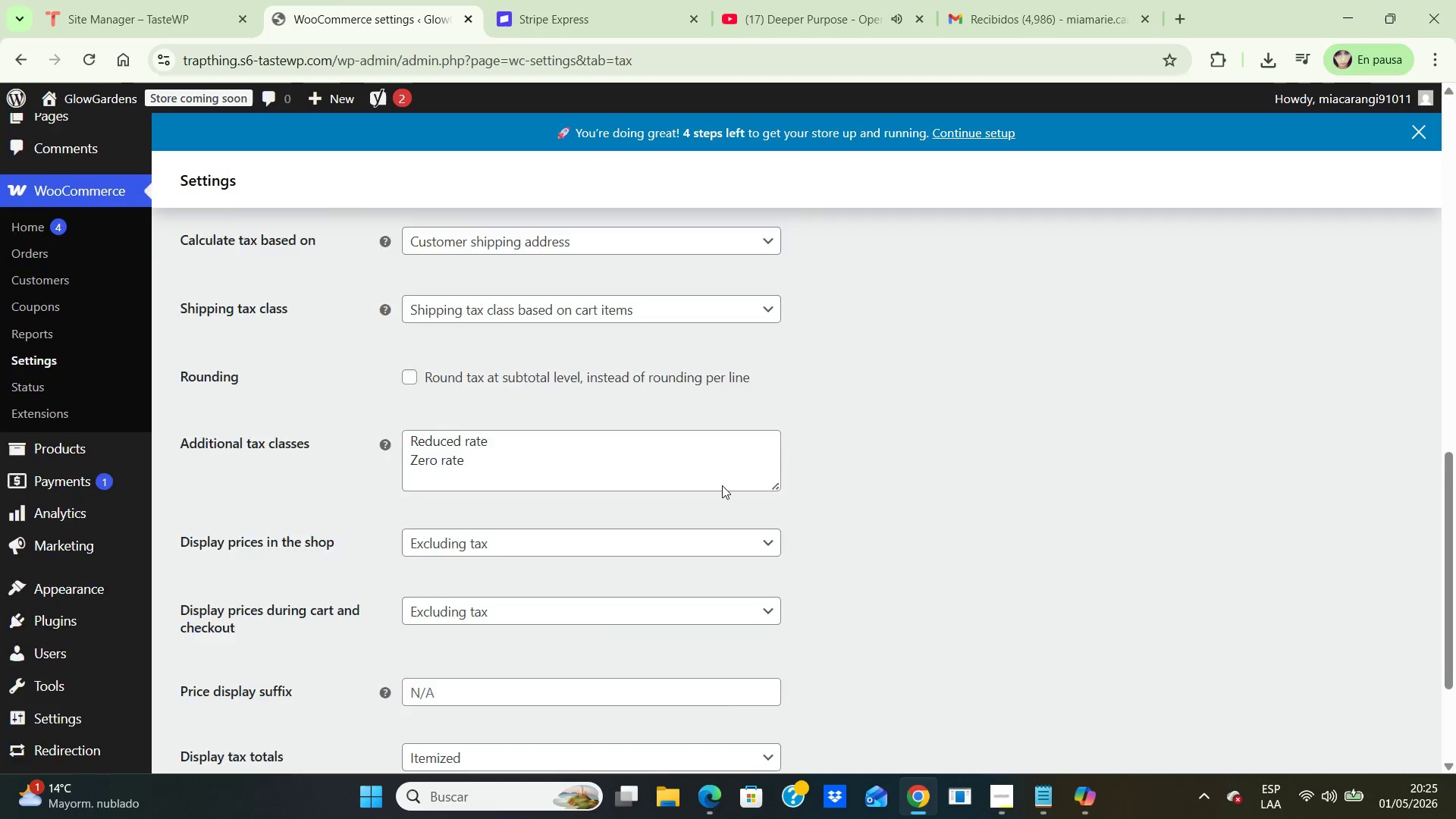 
scroll: coordinate [722, 485], scroll_direction: up, amount: 5.0
 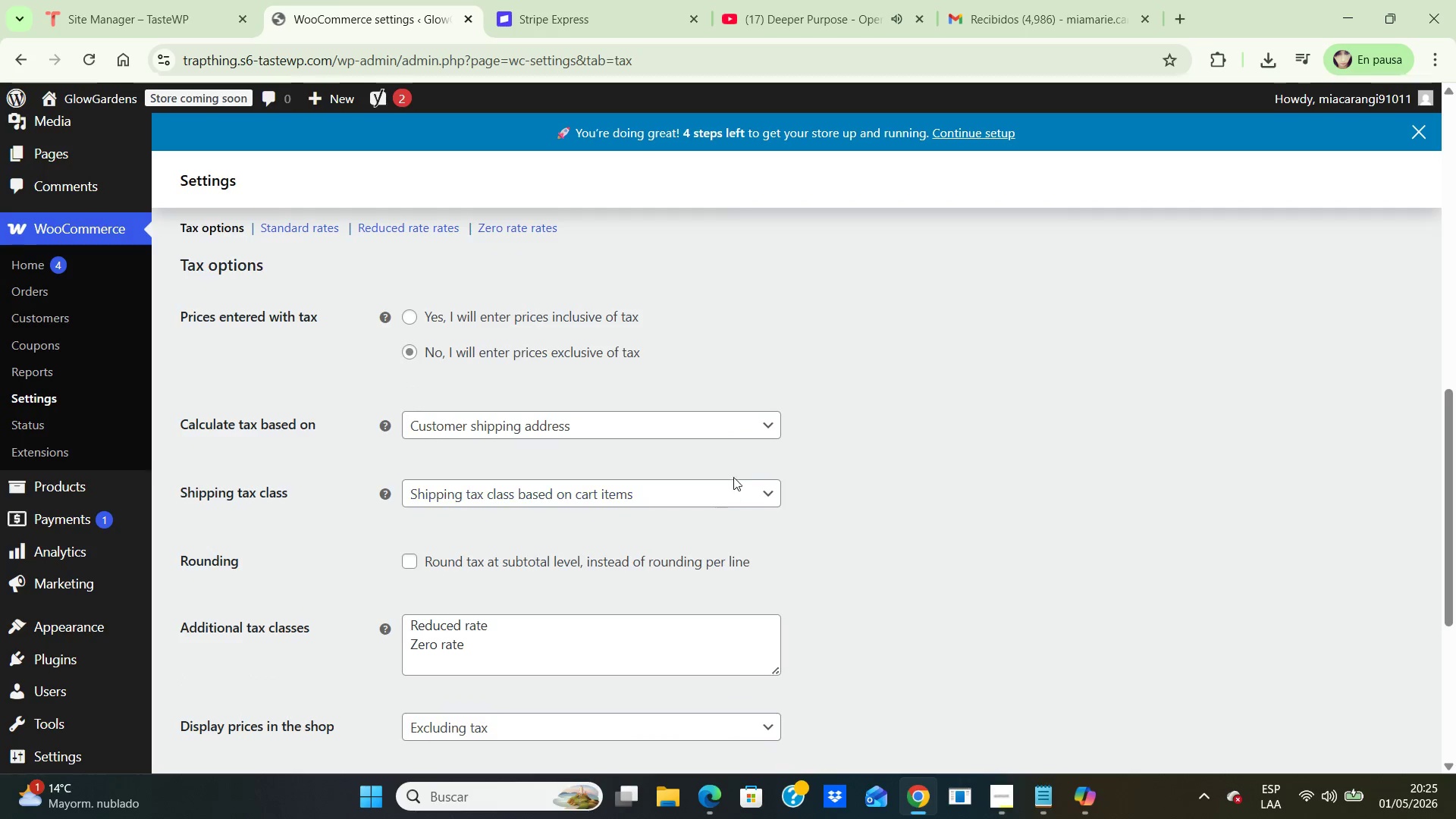 
scroll: coordinate [722, 485], scroll_direction: down, amount: 1.0
 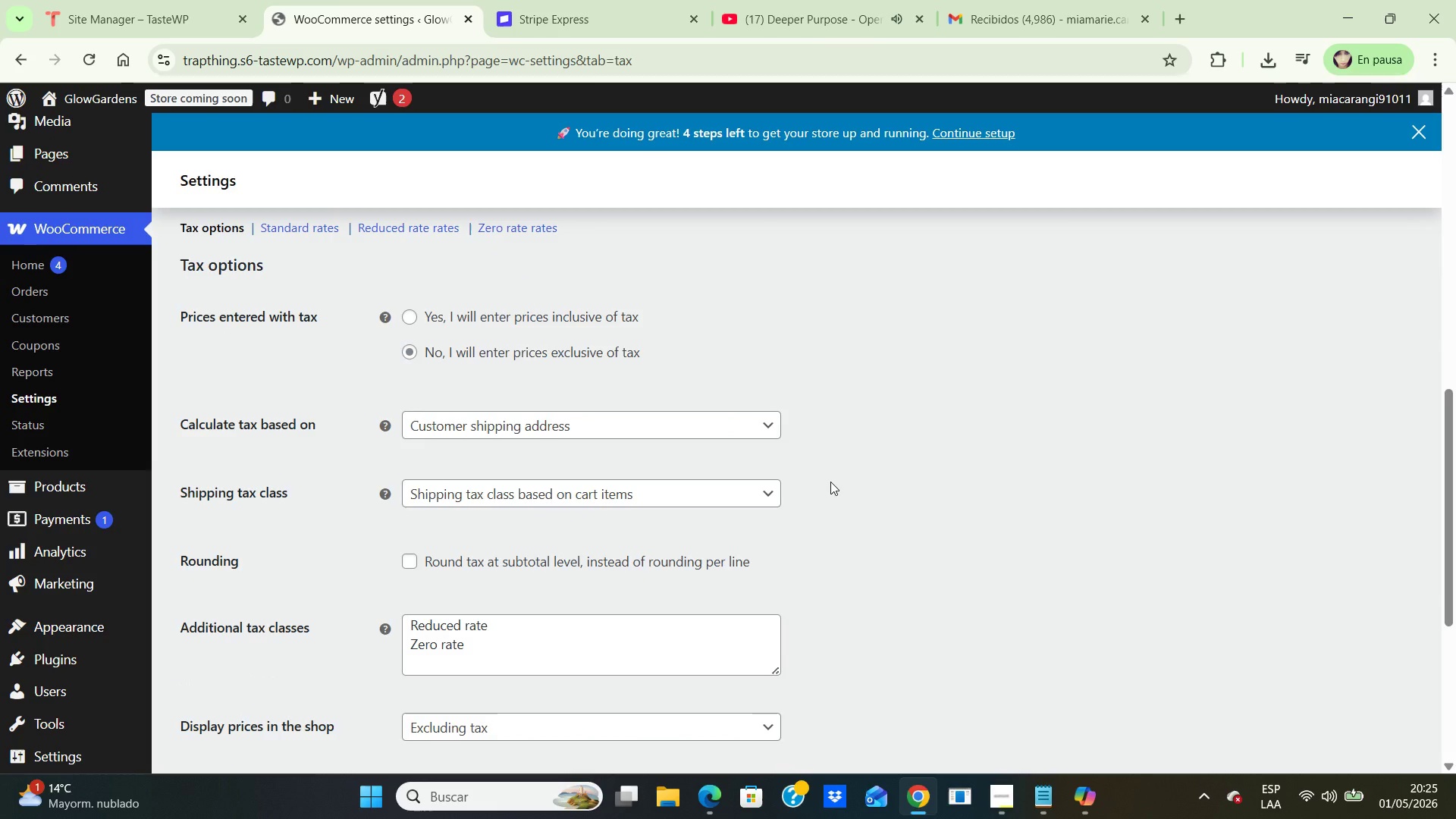 
key(Control+NumpadSubtract)
 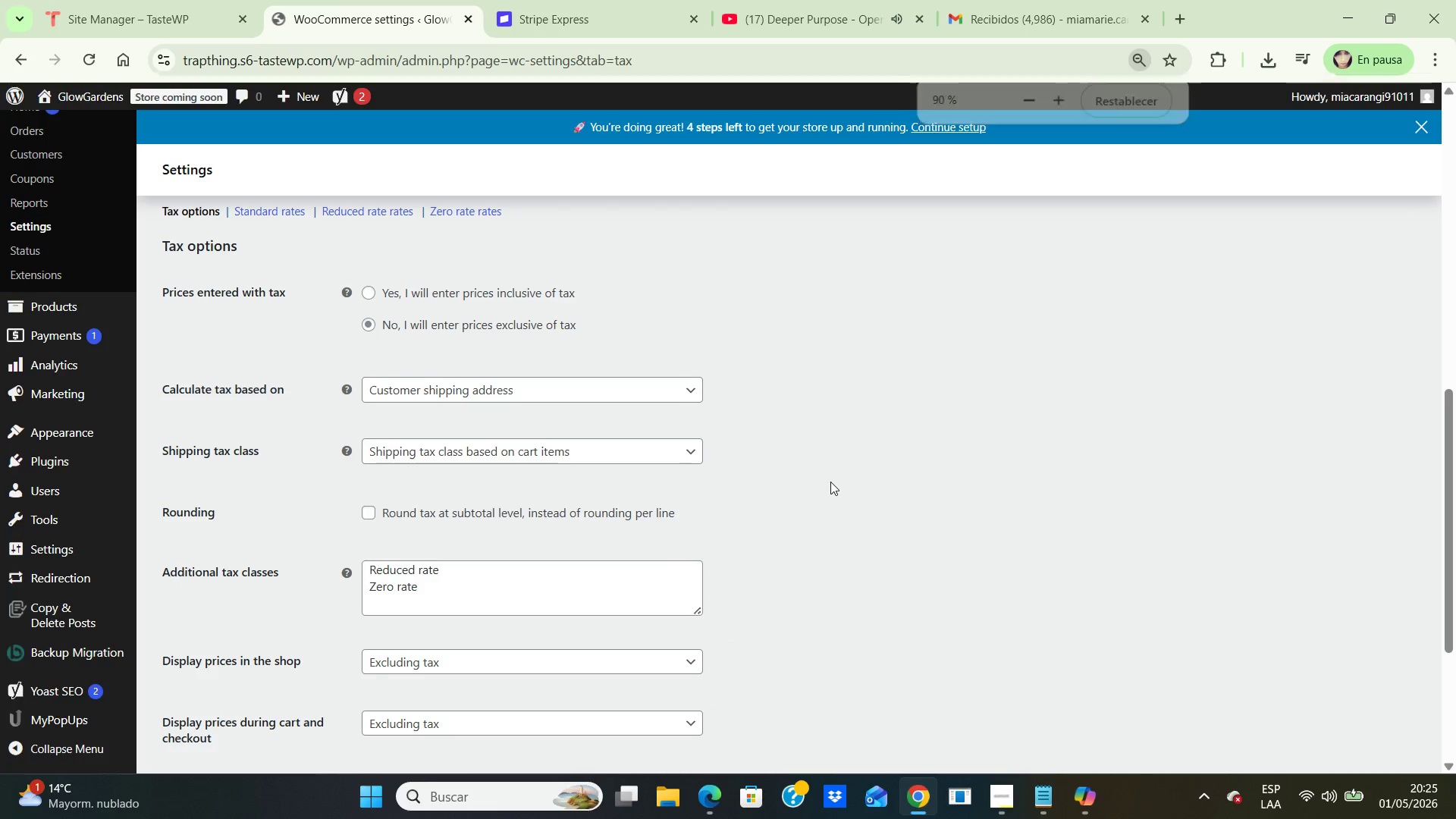 
key(Control+NumpadSubtract)
 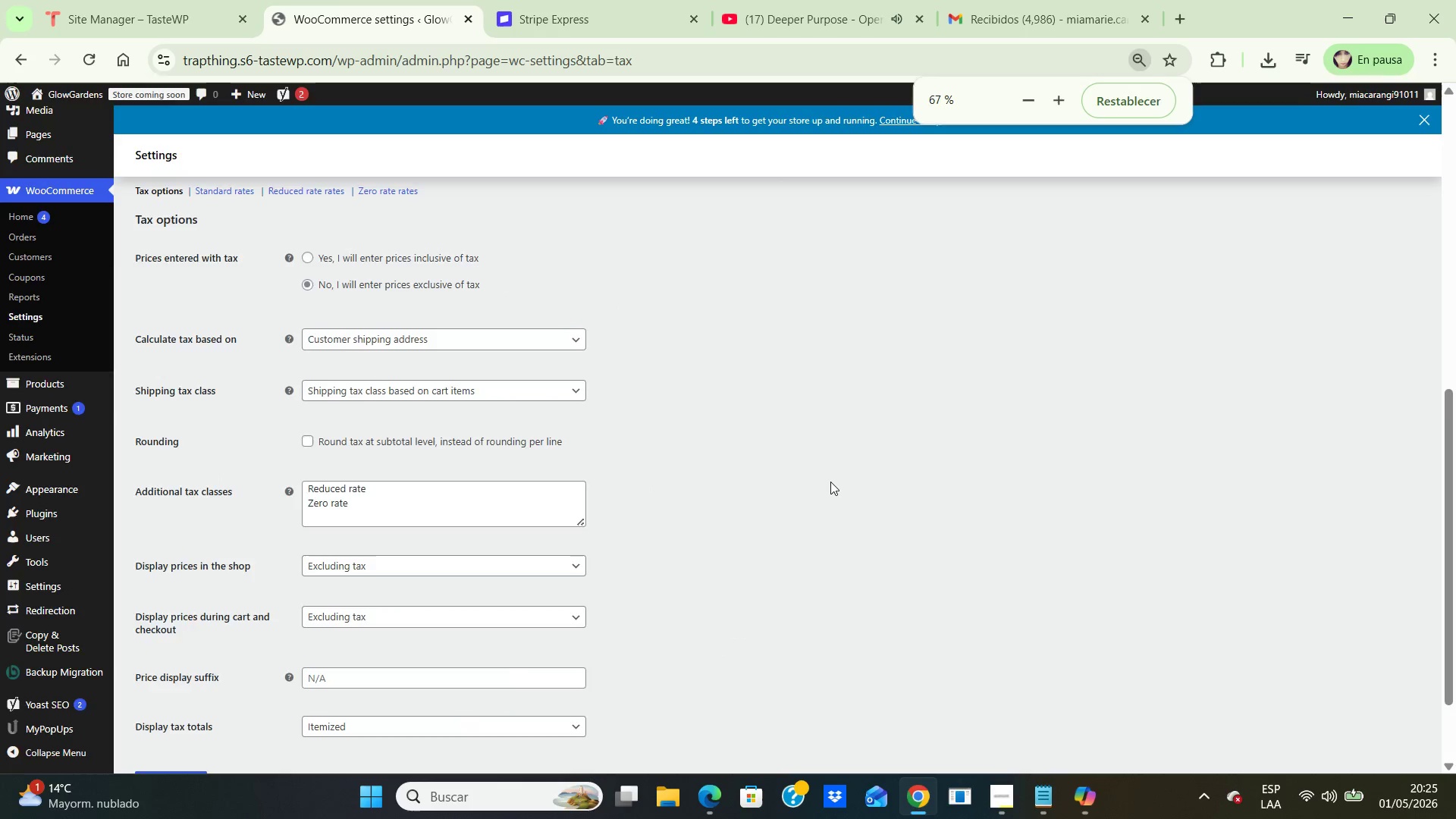 
key(Control+NumpadSubtract)
 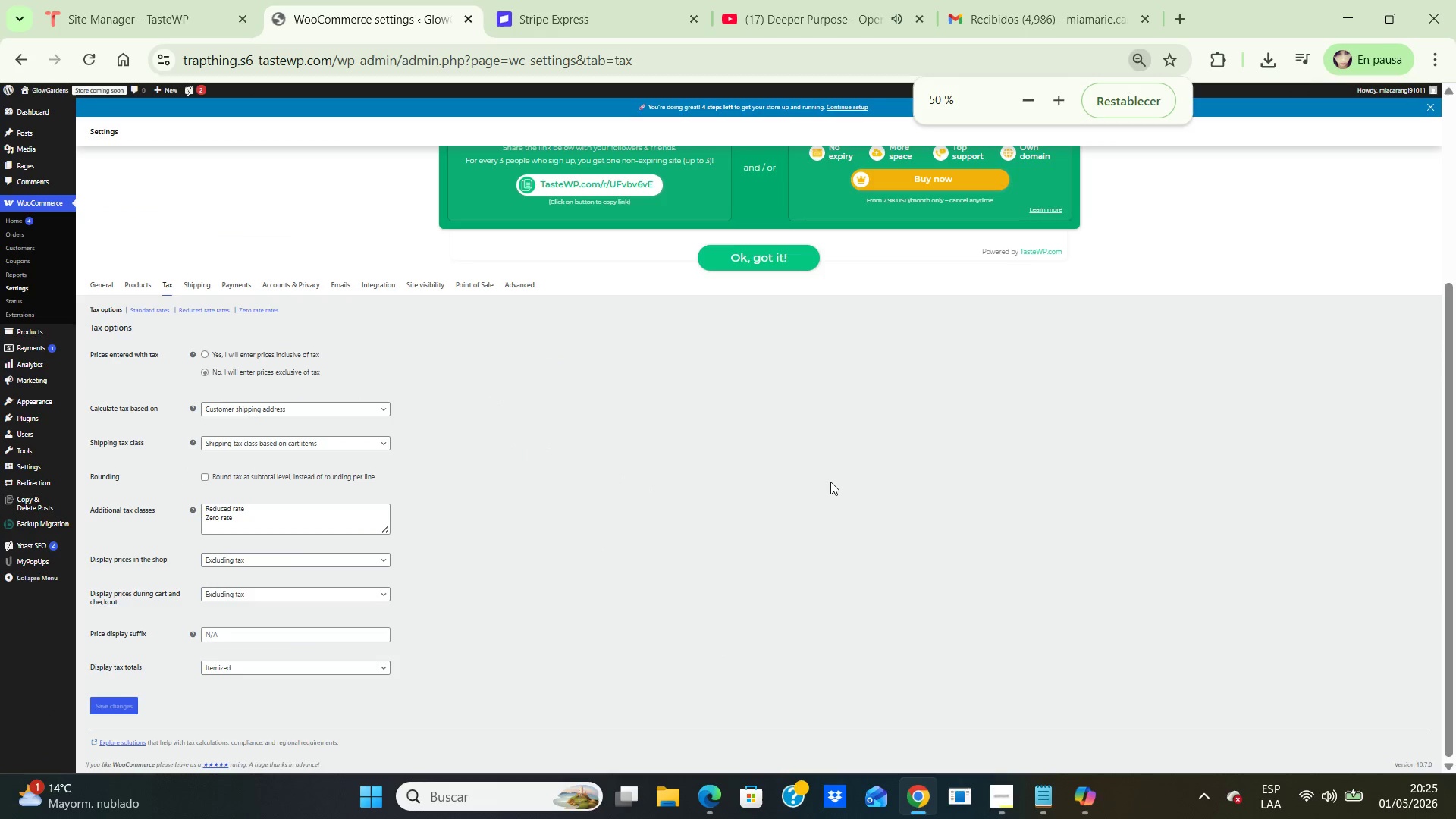 
key(Control+NumpadSubtract)
 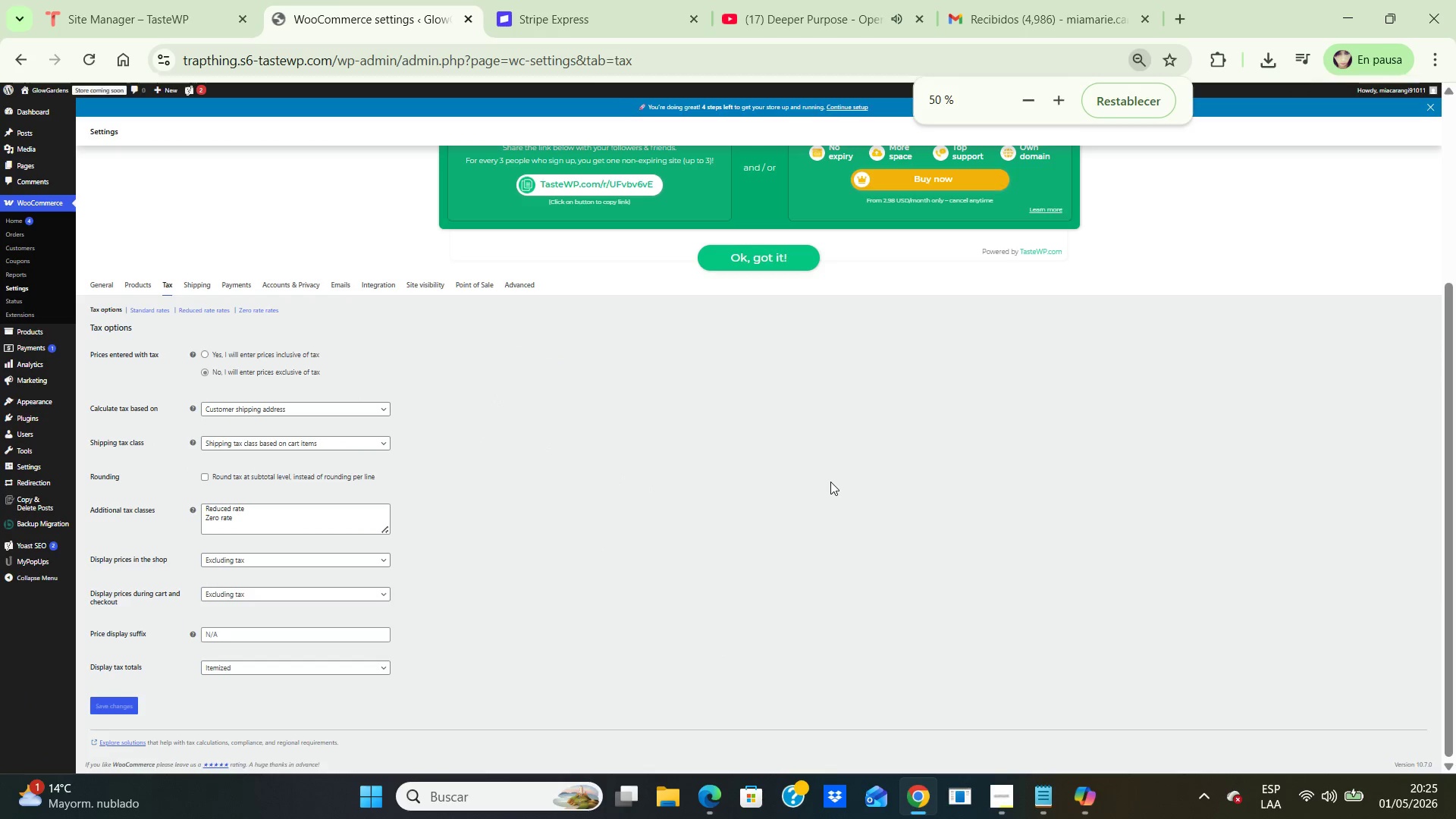 
key(Control+NumpadSubtract)
 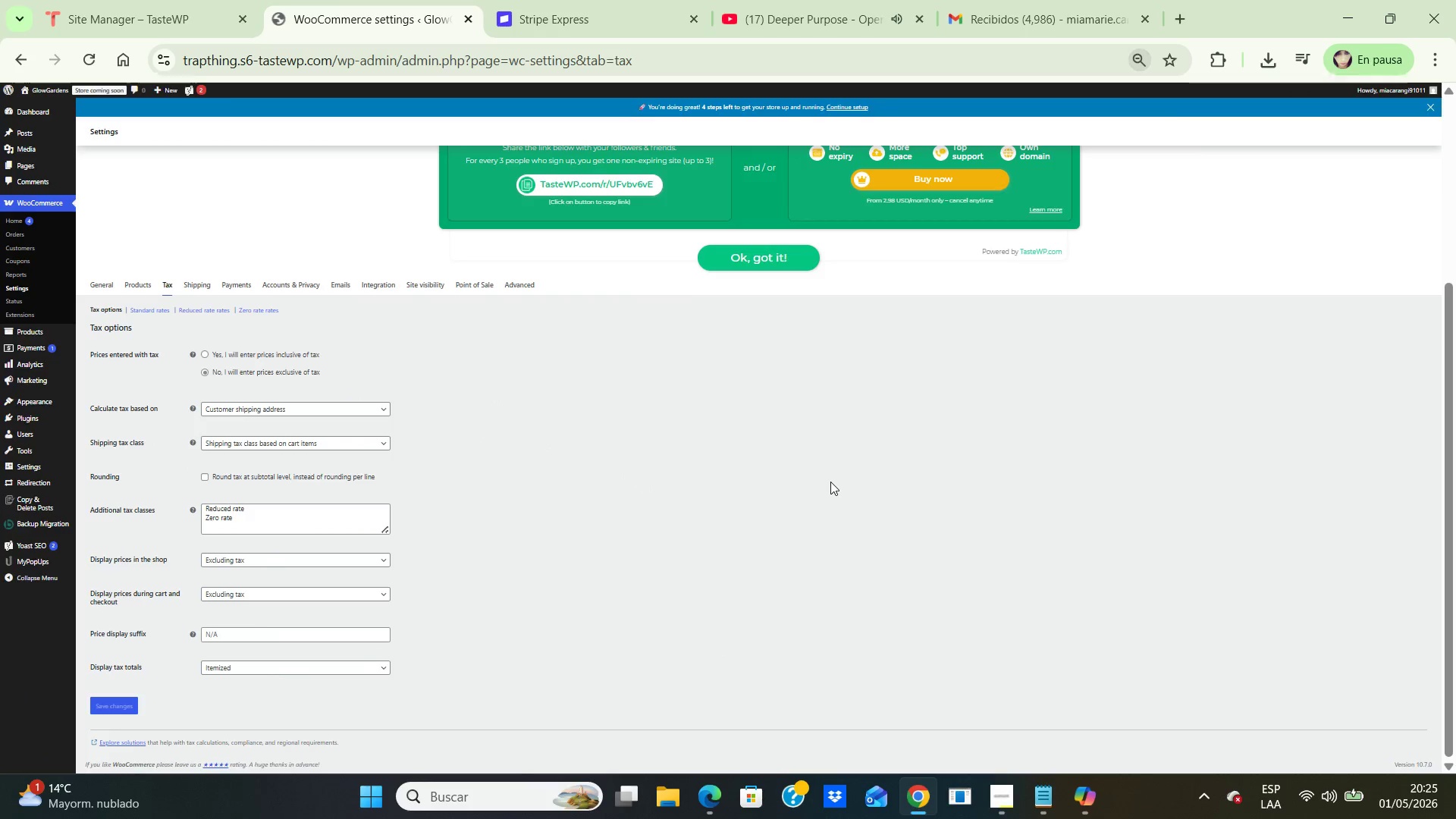 
key(Control+NumpadAdd)
 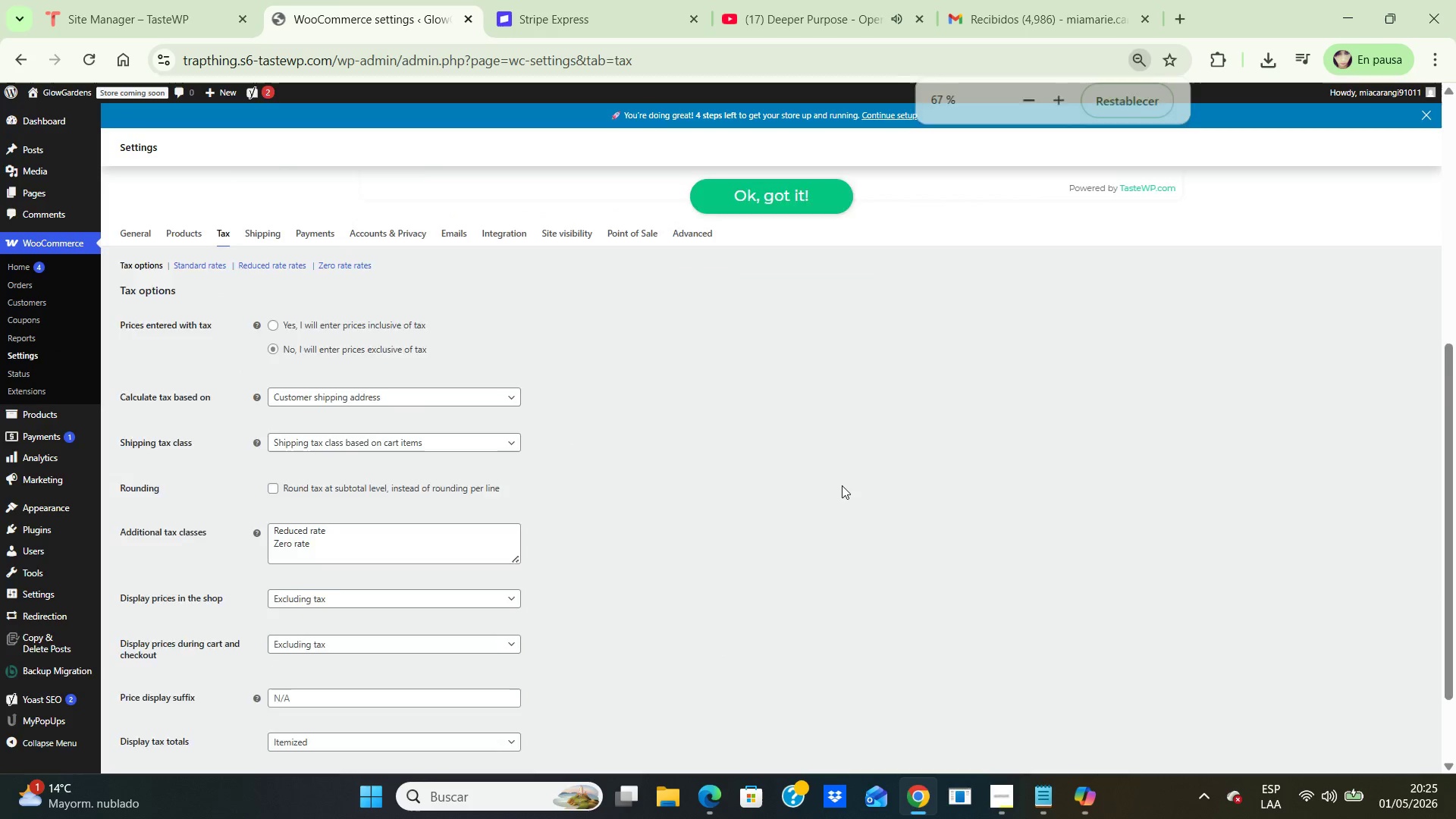 
scroll: coordinate [842, 485], scroll_direction: down, amount: 2.0
 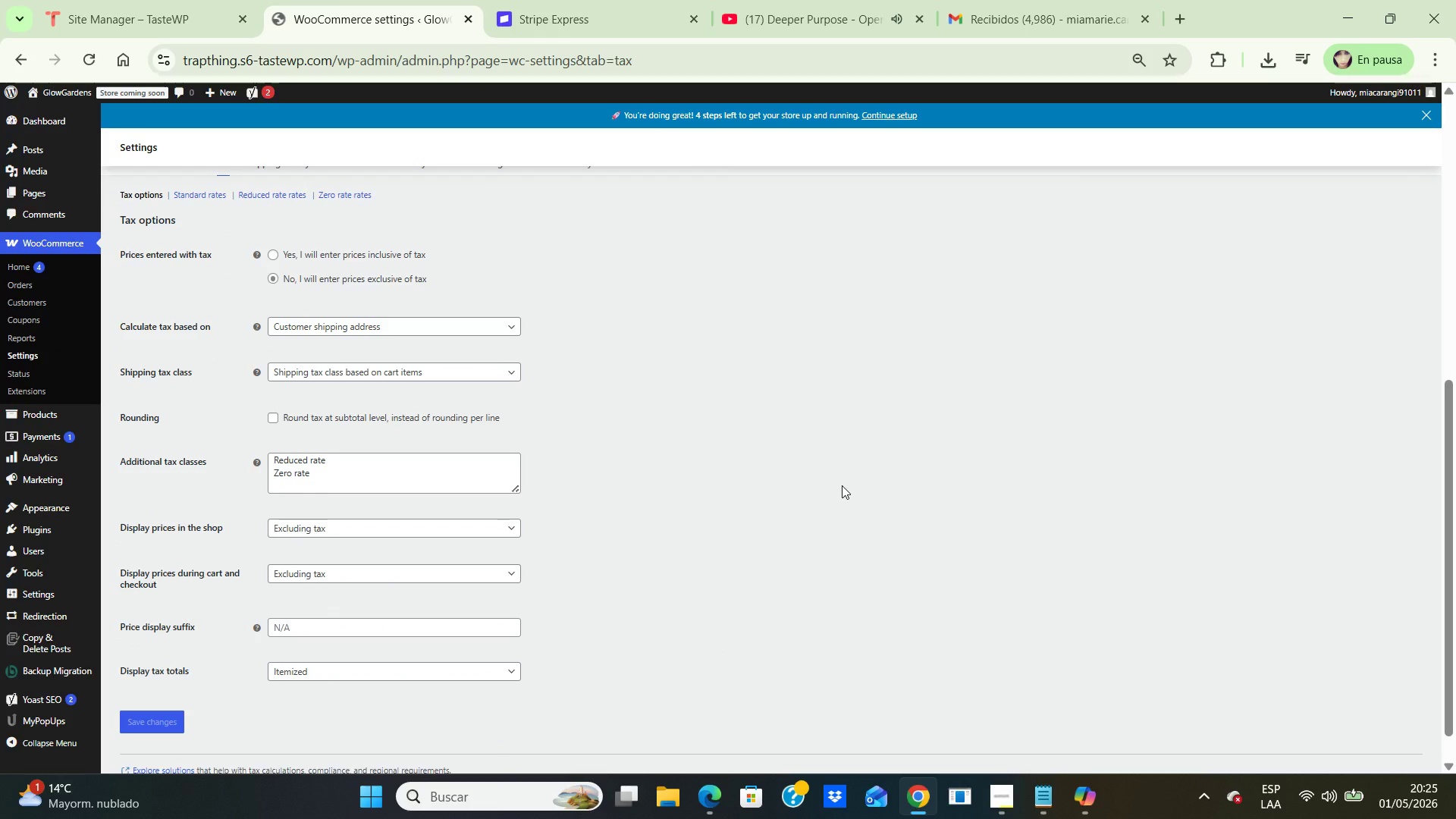 
key(PrintScreen)
 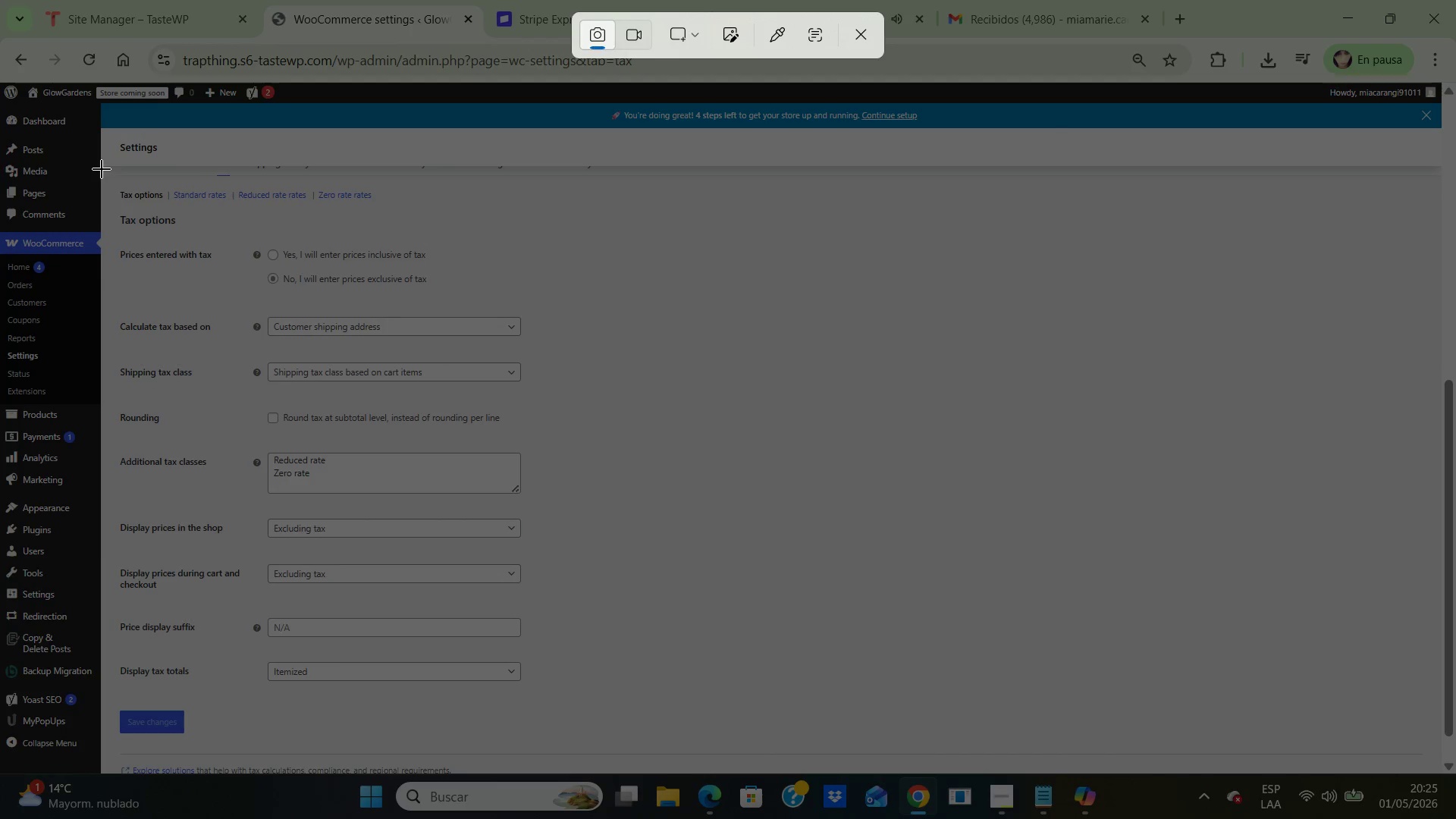 
left_click_drag(start_coordinate=[102, 169], to_coordinate=[705, 766])
 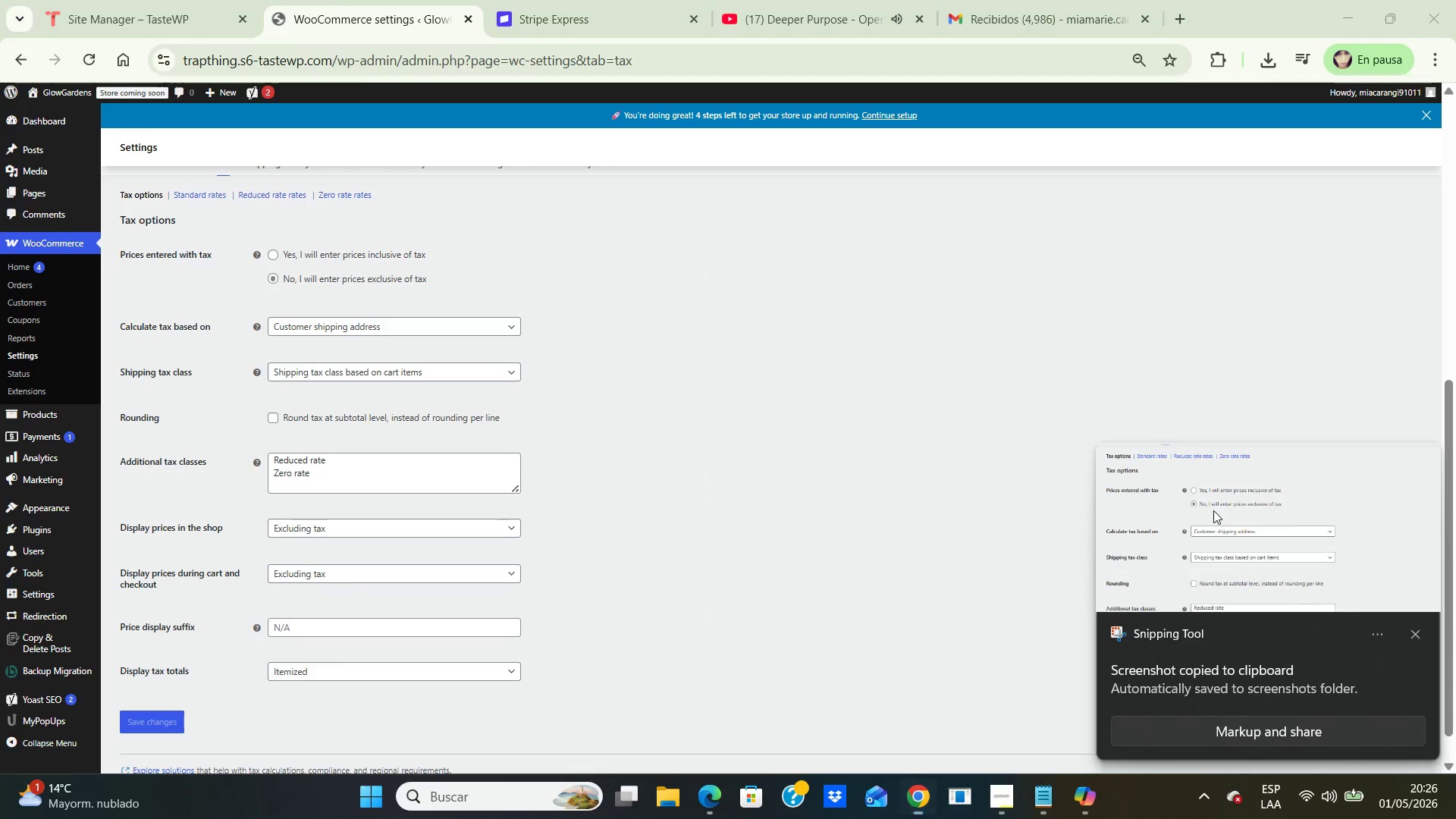 
left_click([1213, 510])
 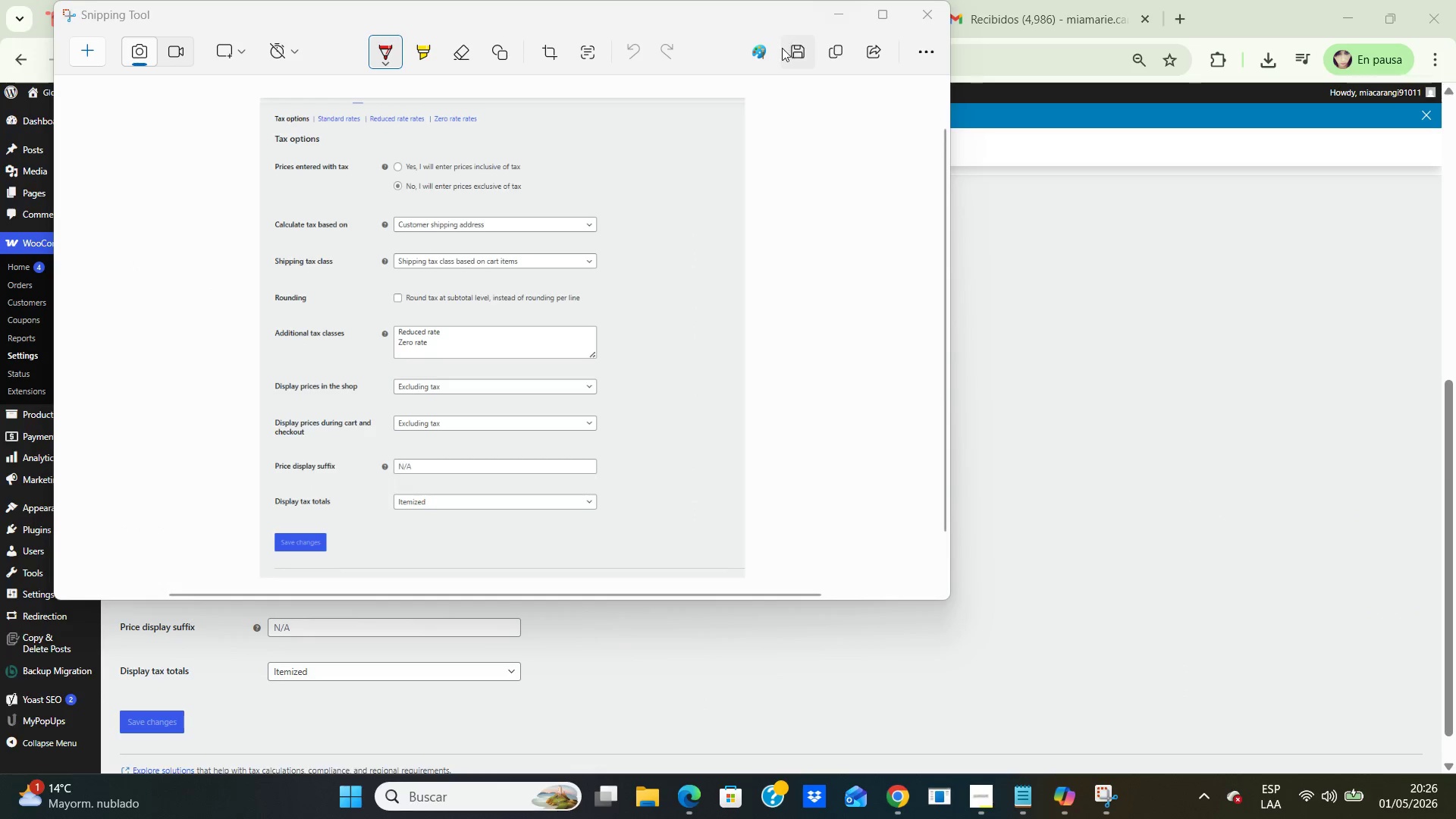 
left_click([797, 52])
 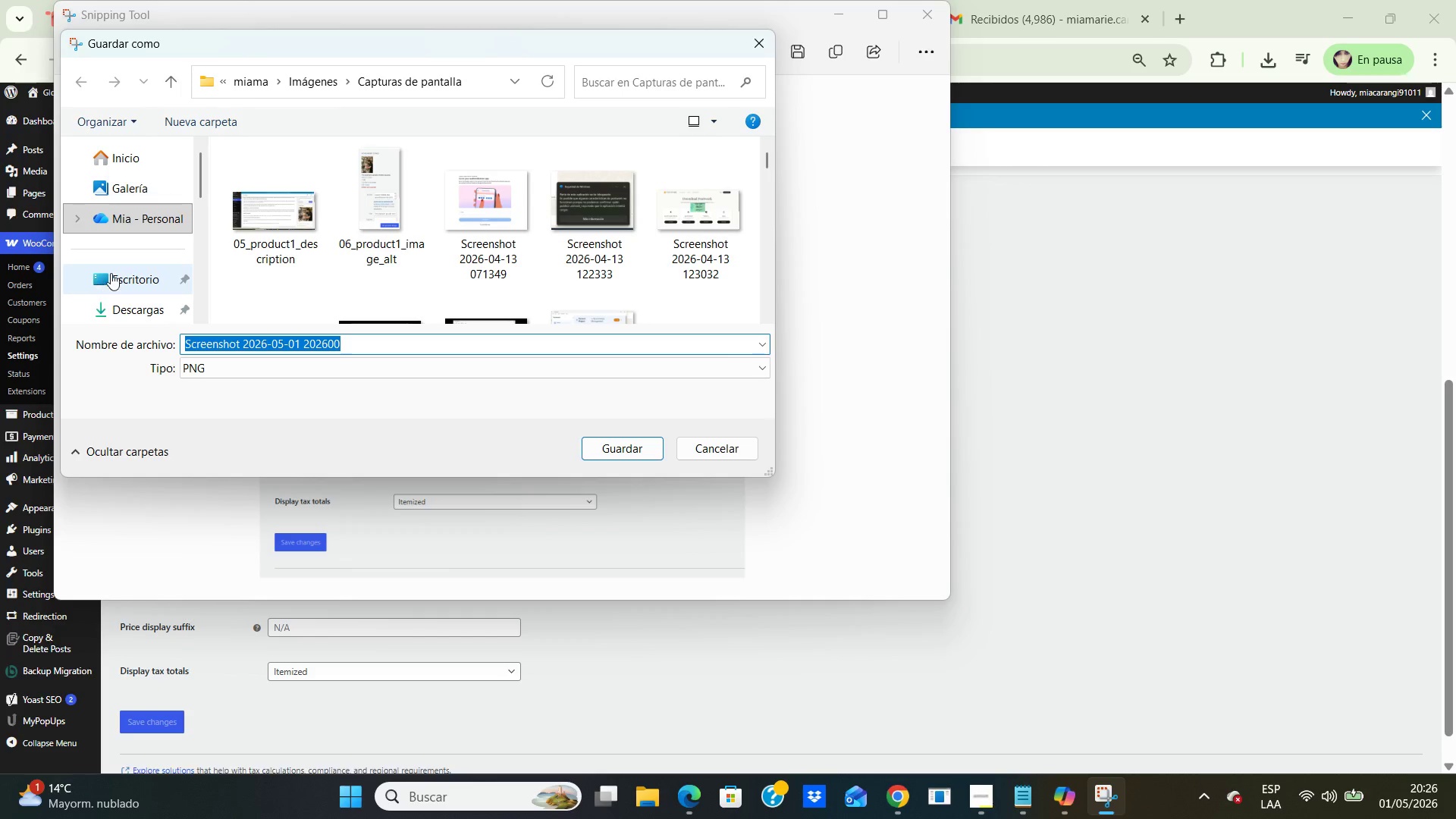 
double_click([116, 271])
 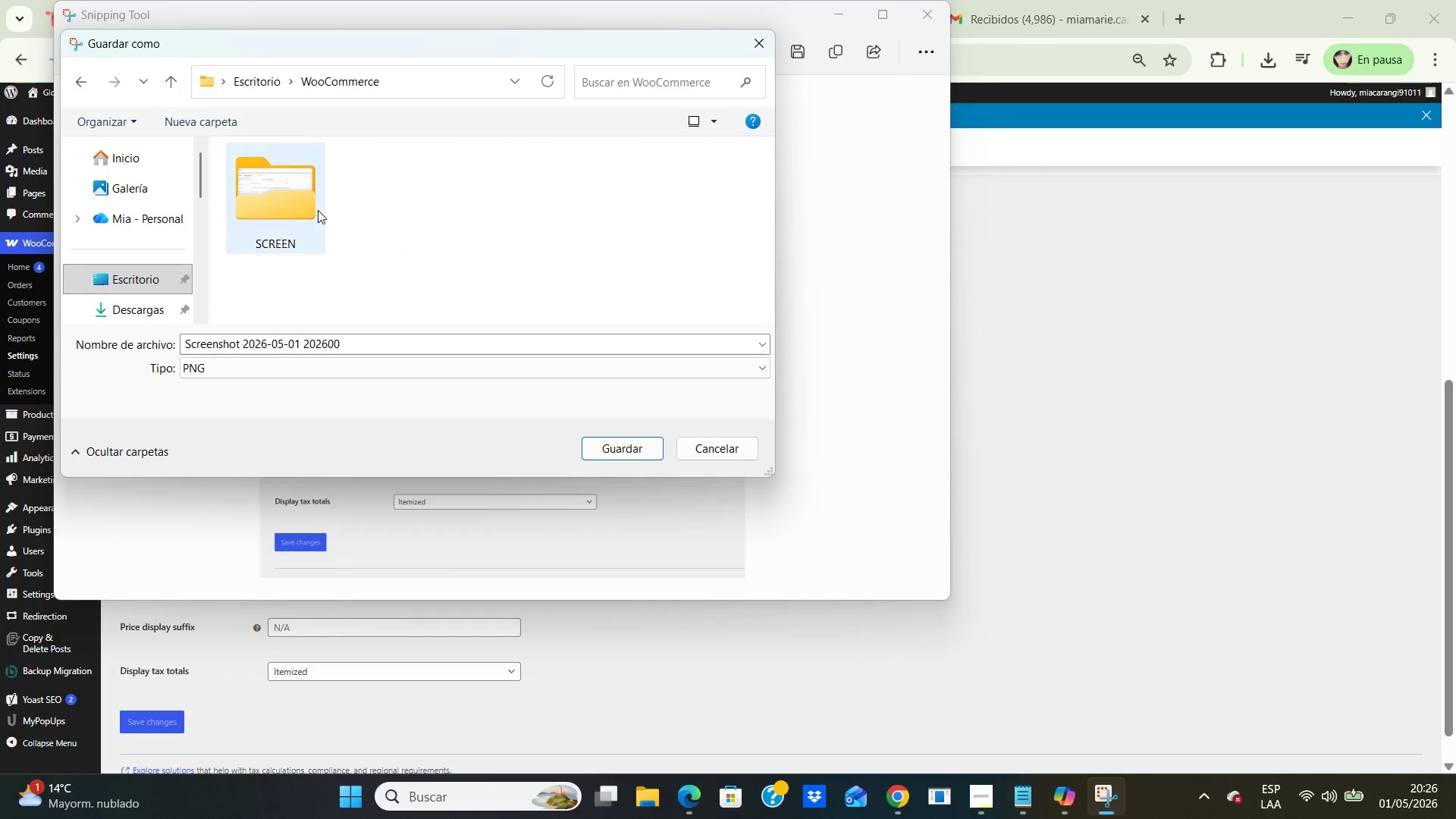 
double_click([318, 210])
 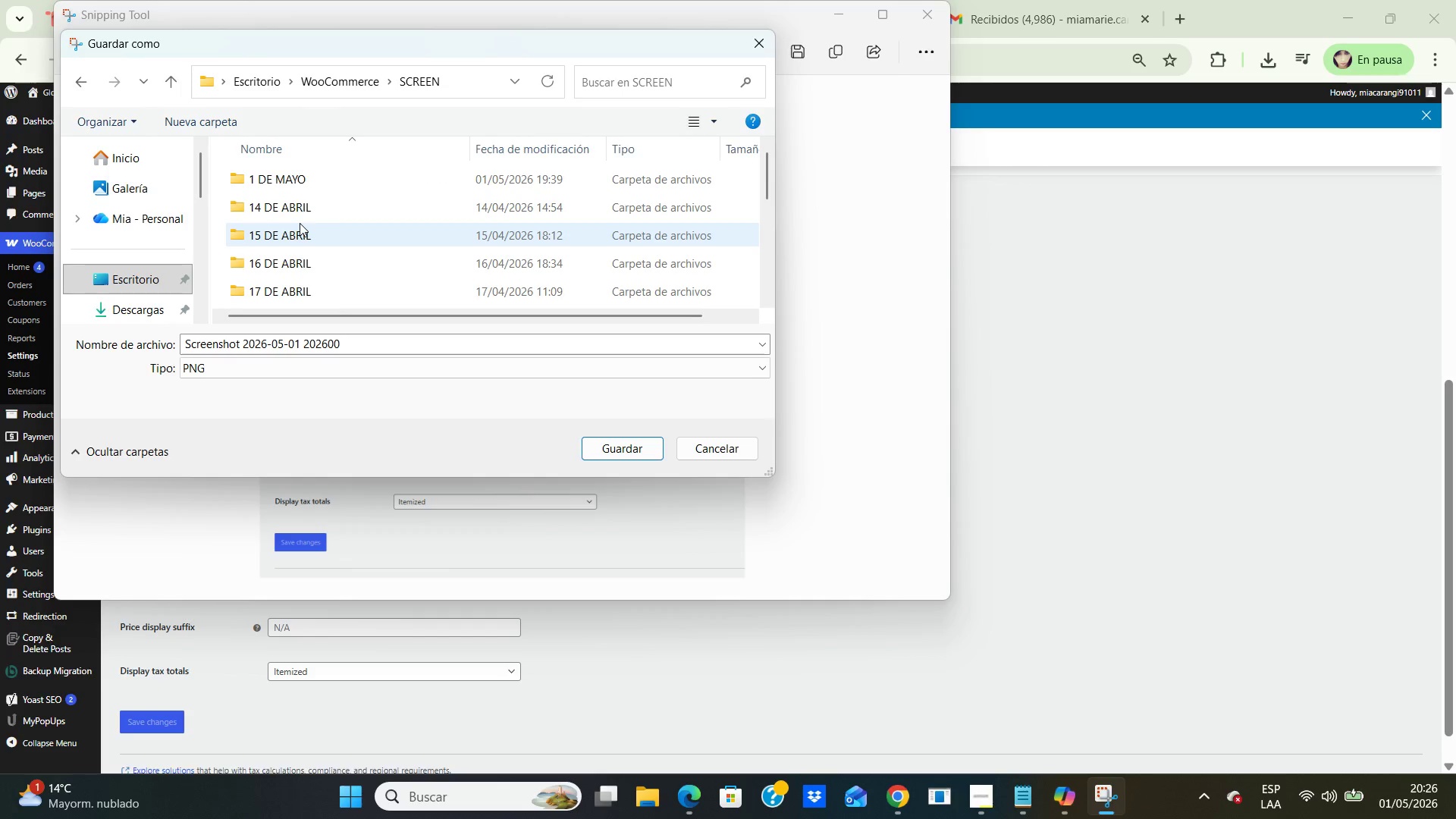 
double_click([300, 223])
 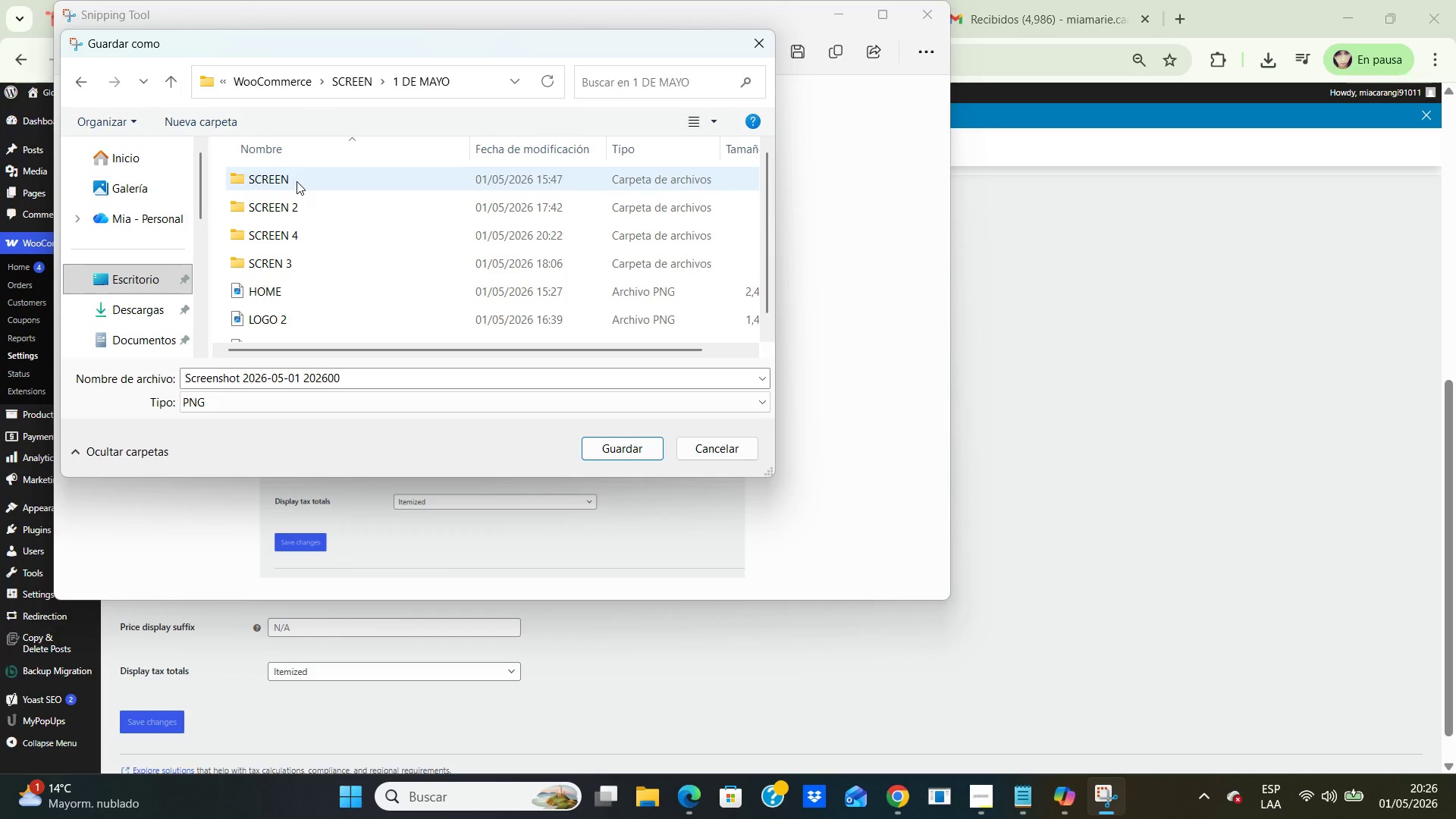 
double_click([297, 181])
 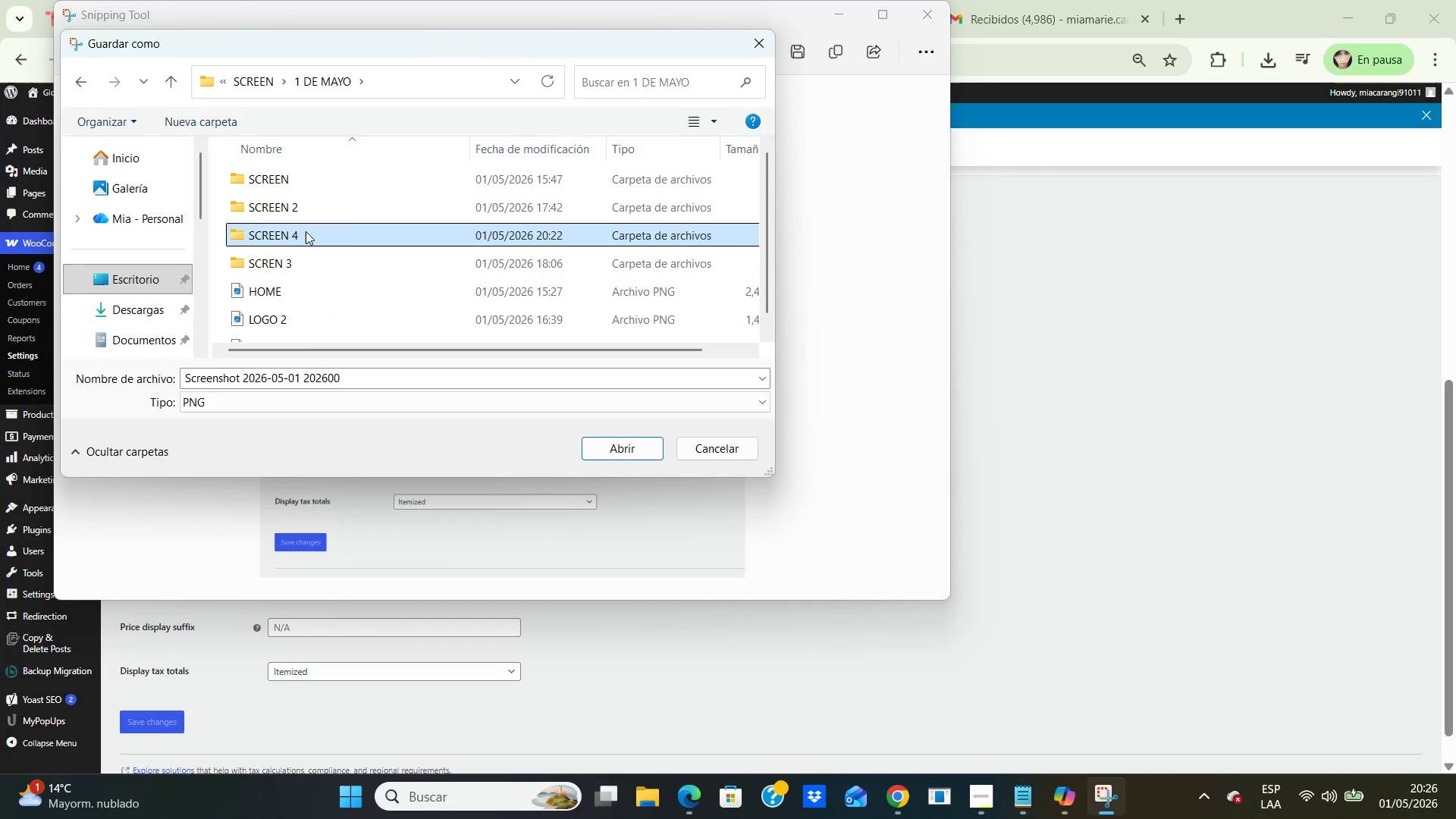 
left_click([306, 231])
 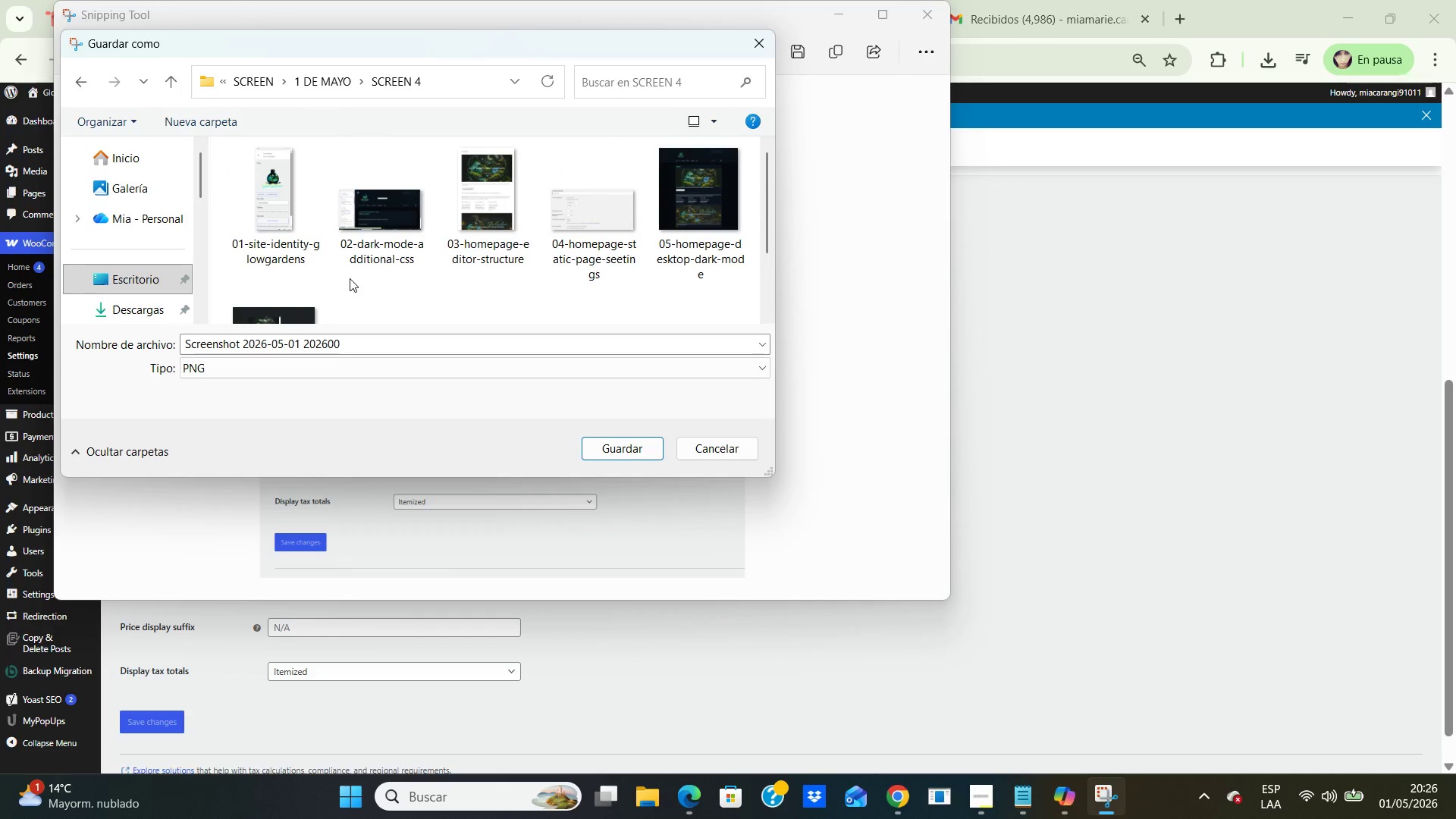 
double_click([306, 231])
 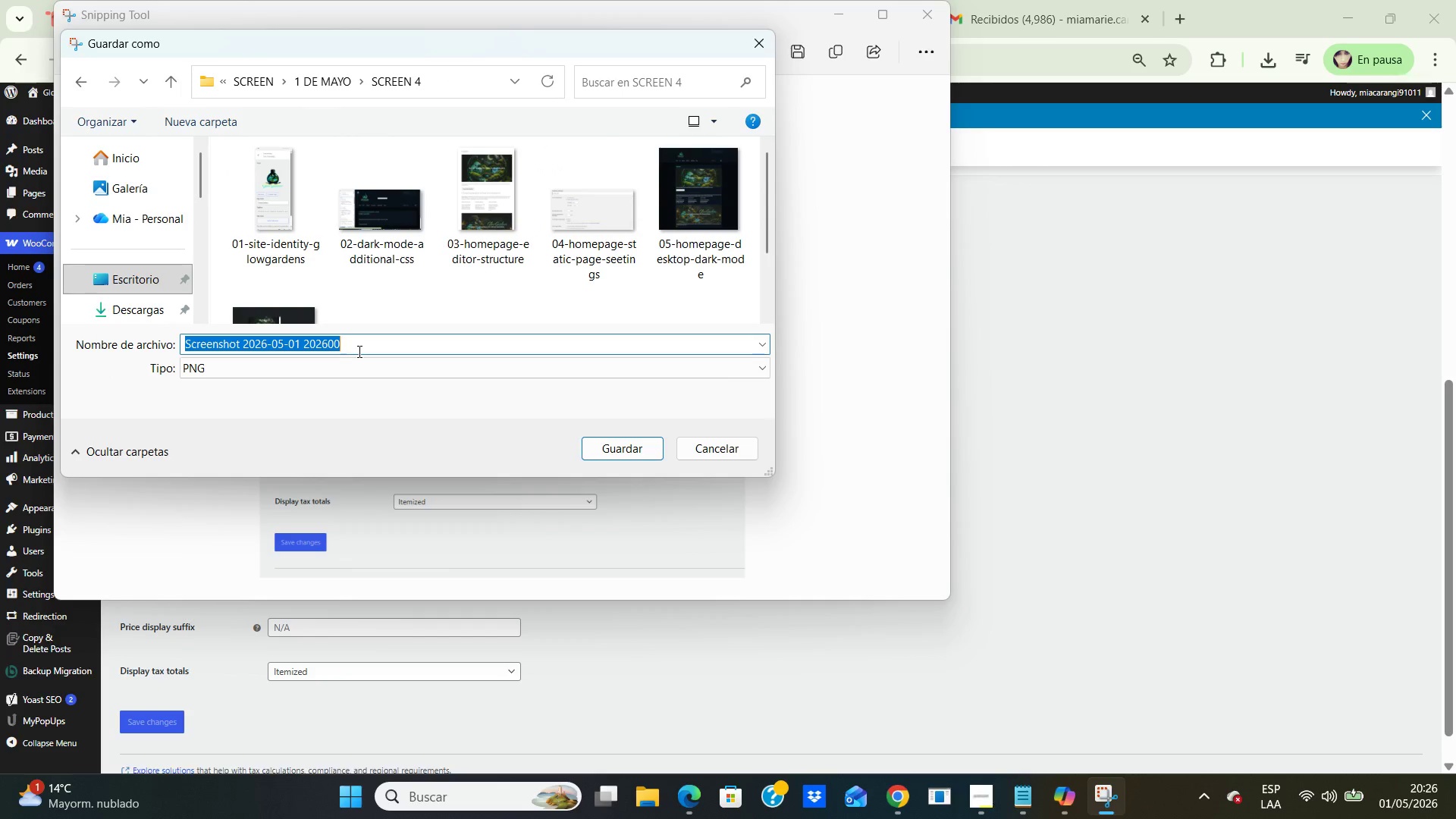 
left_click([358, 351])
 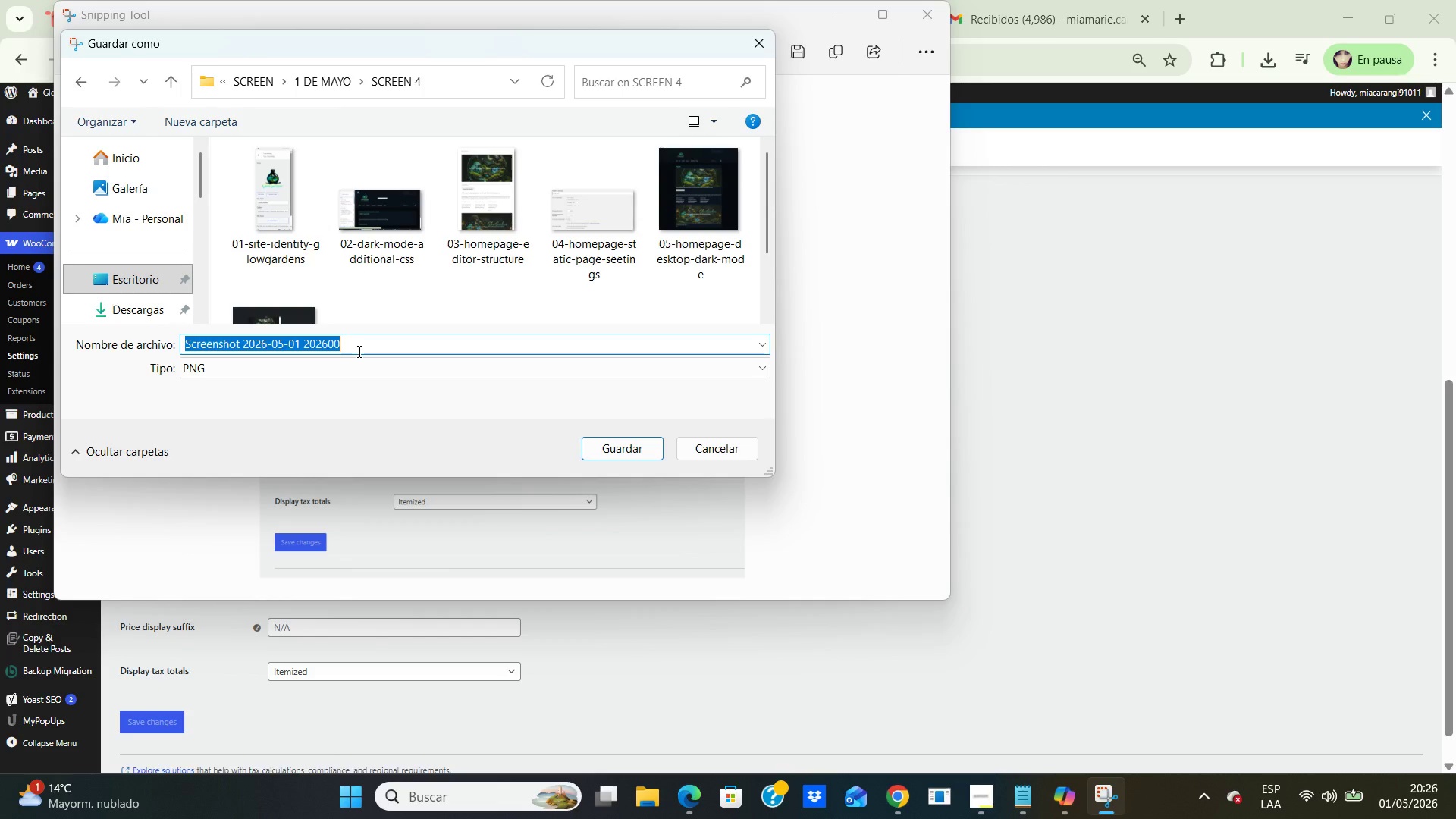 
type(10-tax-settings-enabled.png)
 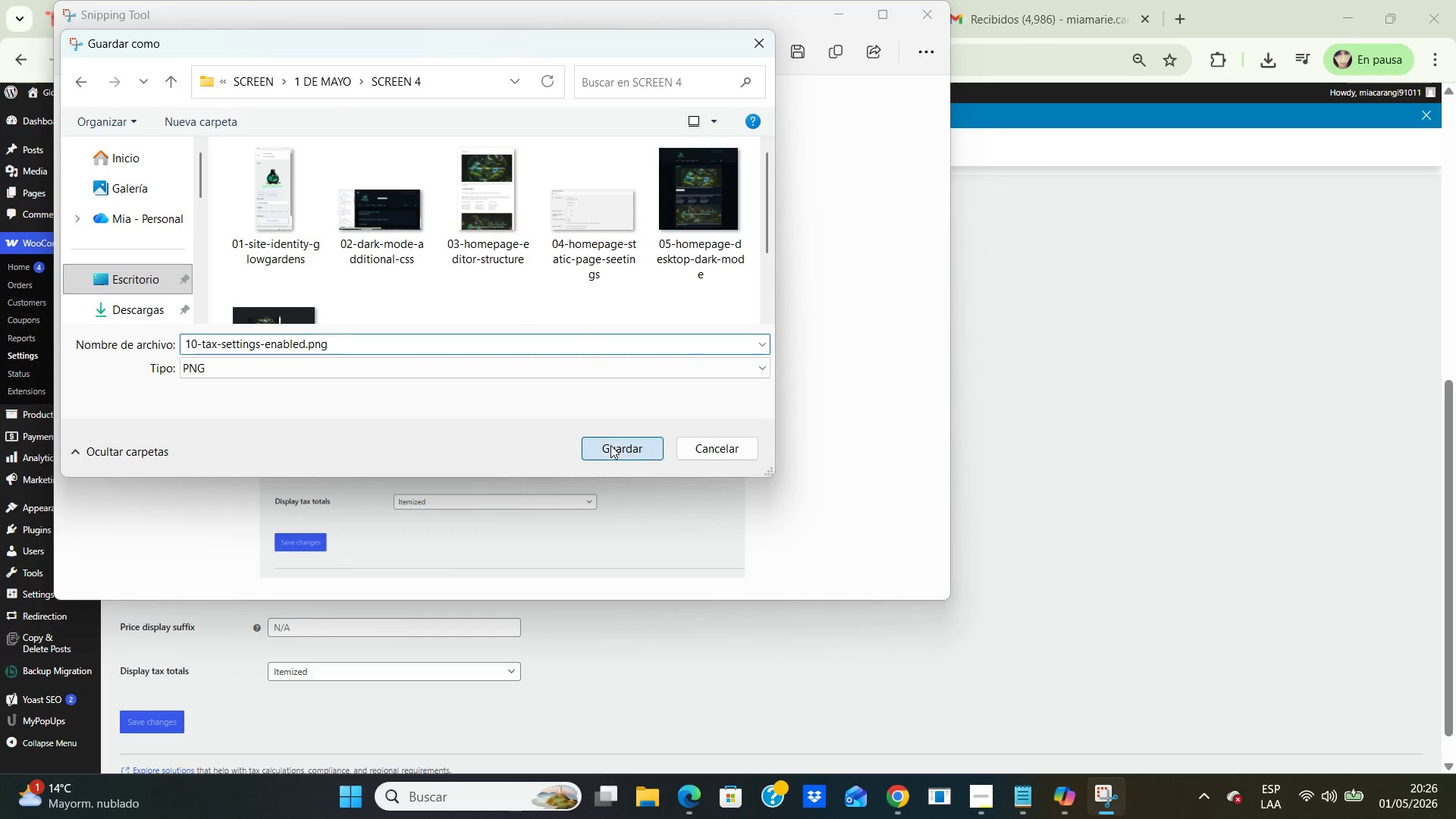 
left_click([610, 445])
 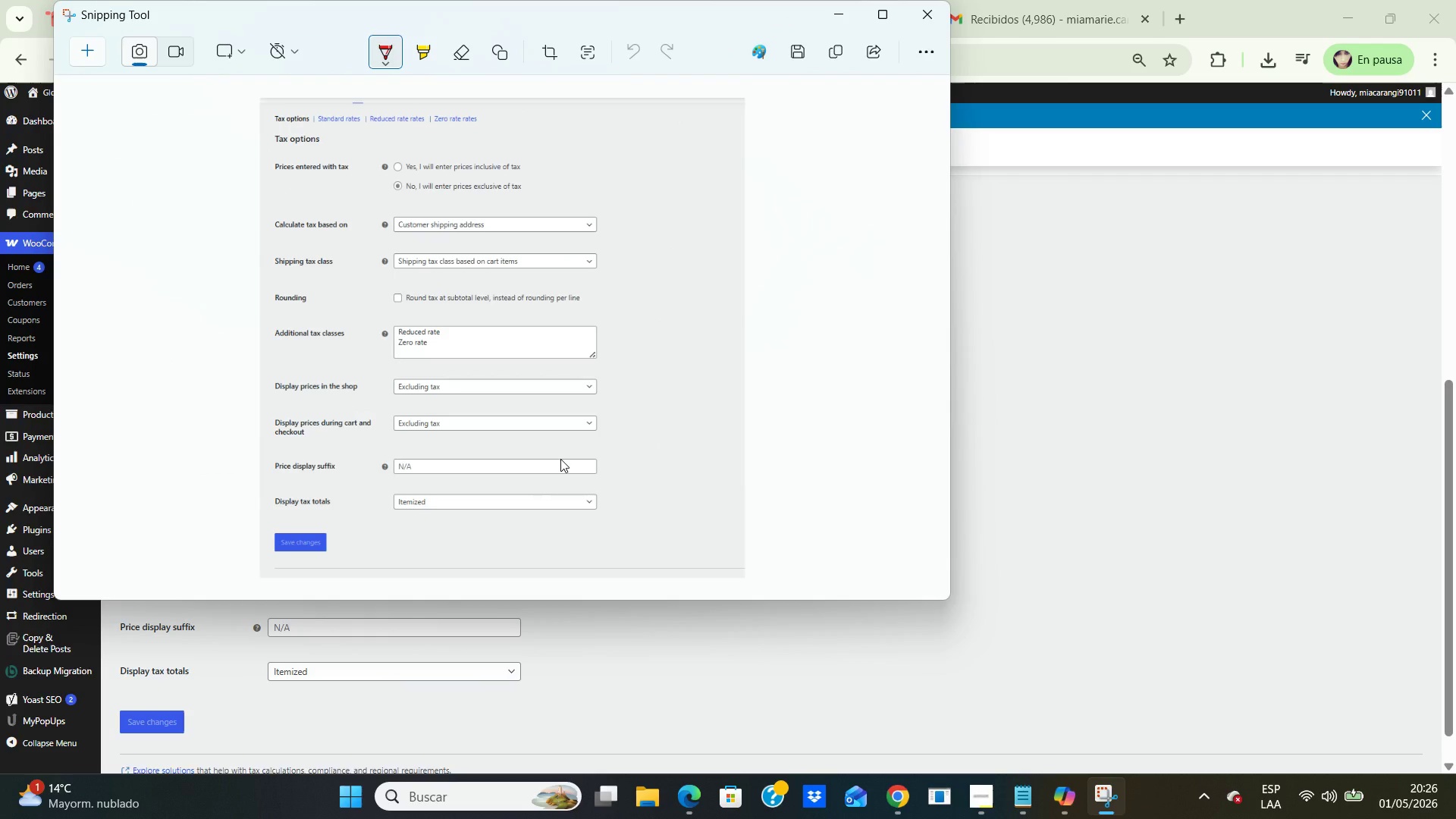 
wait(8.06)
 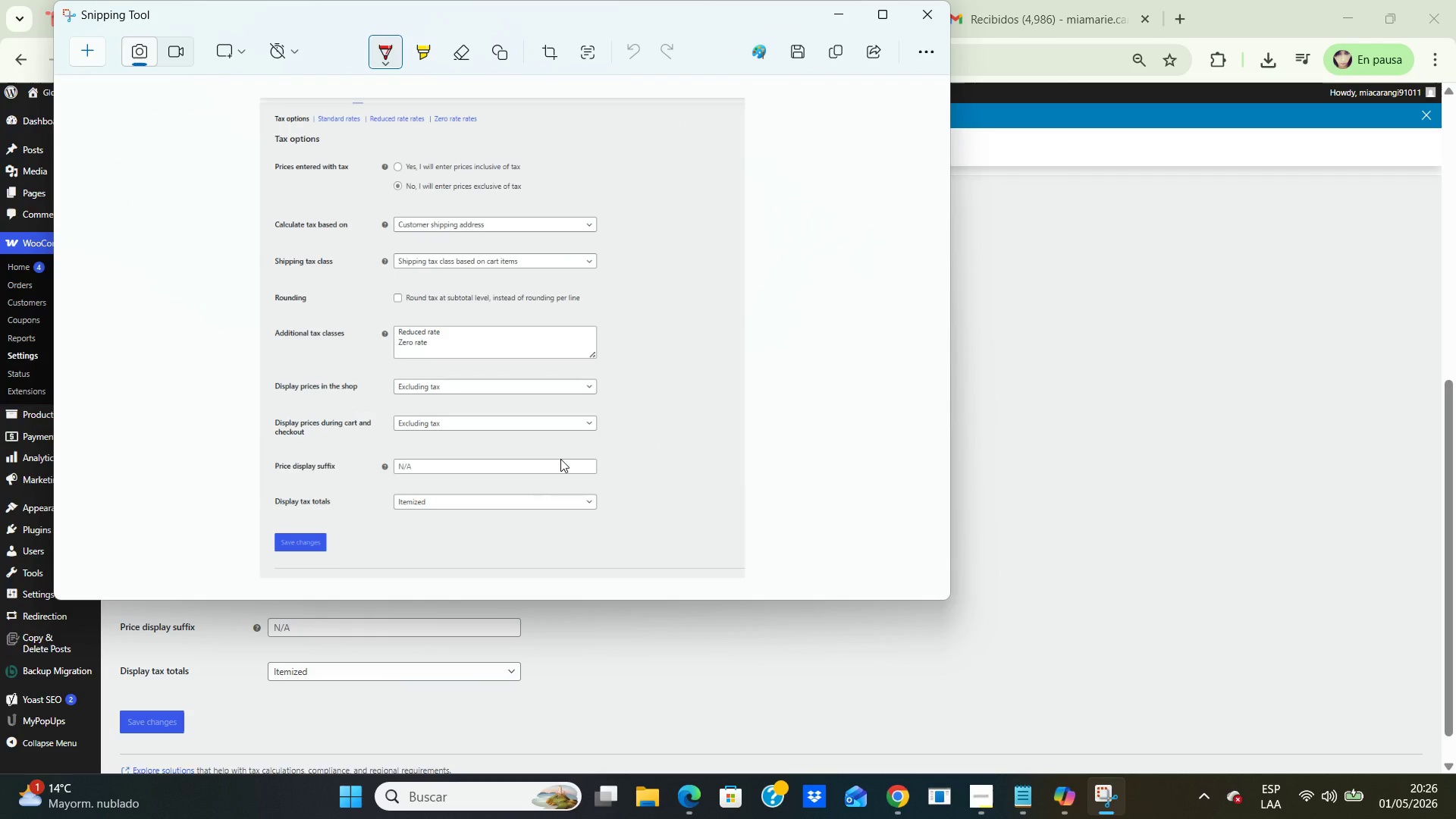 
left_click([1018, 416])
 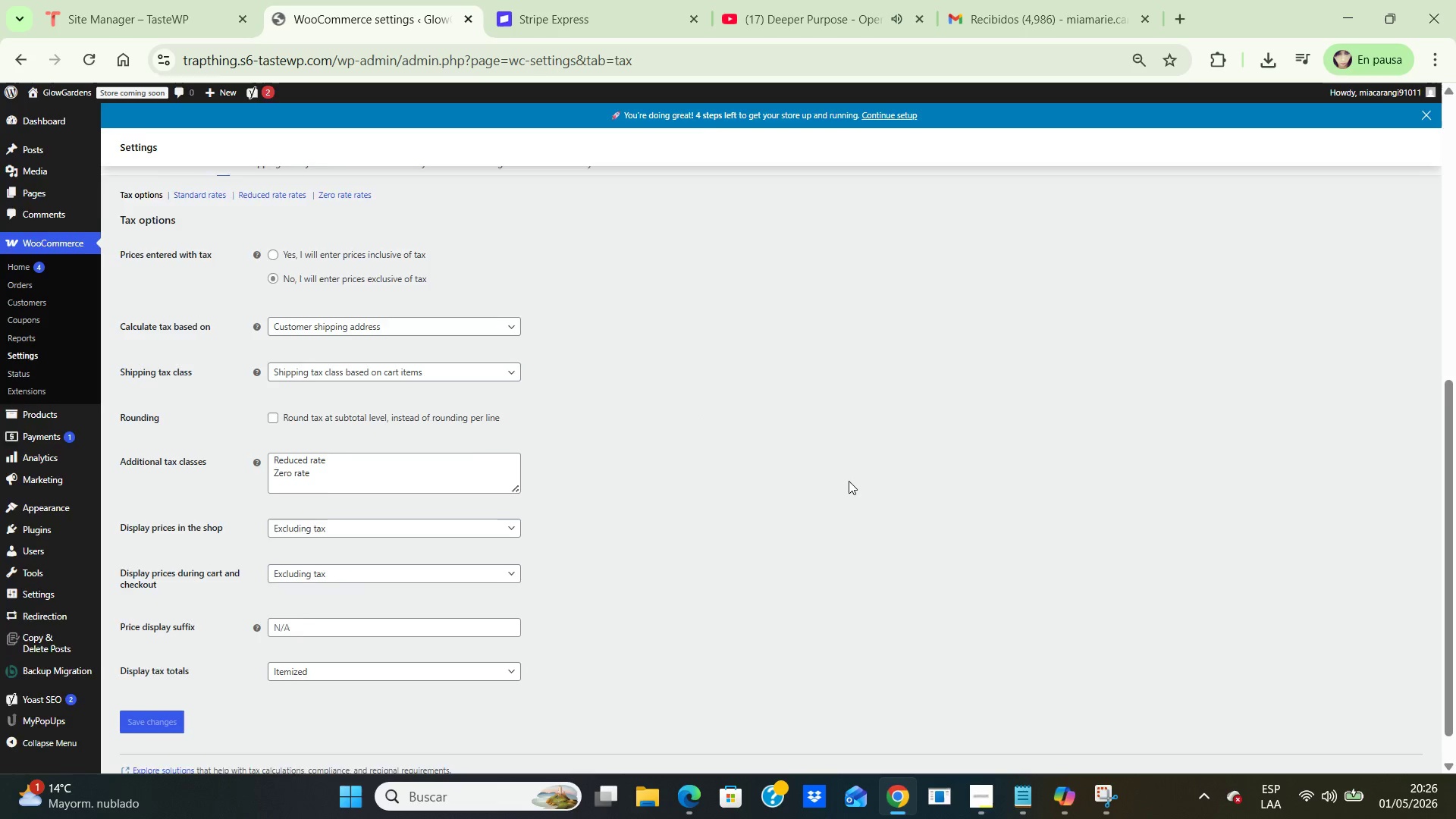 
key(Control+NumpadAdd)
 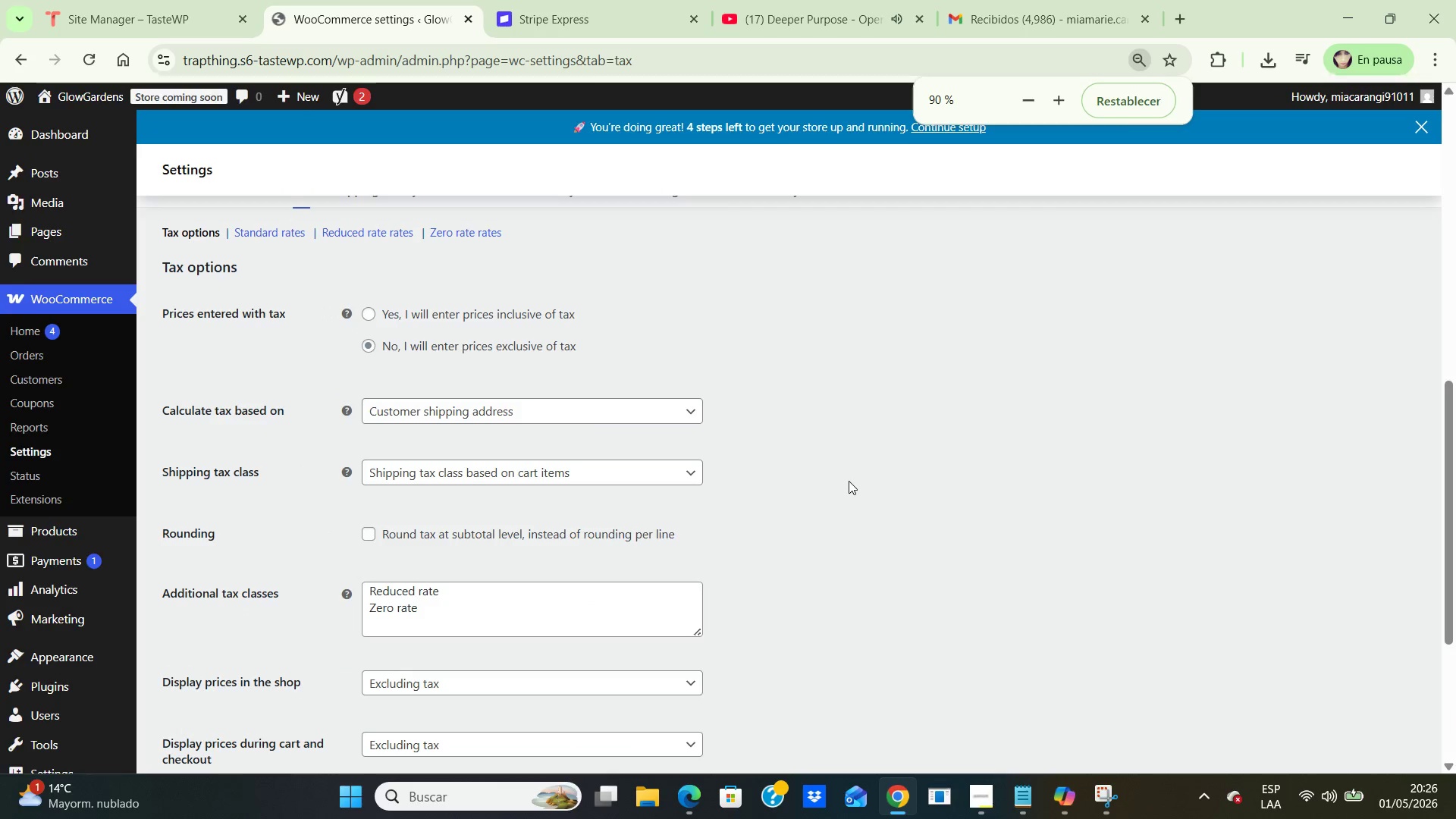 
key(Control+NumpadAdd)
 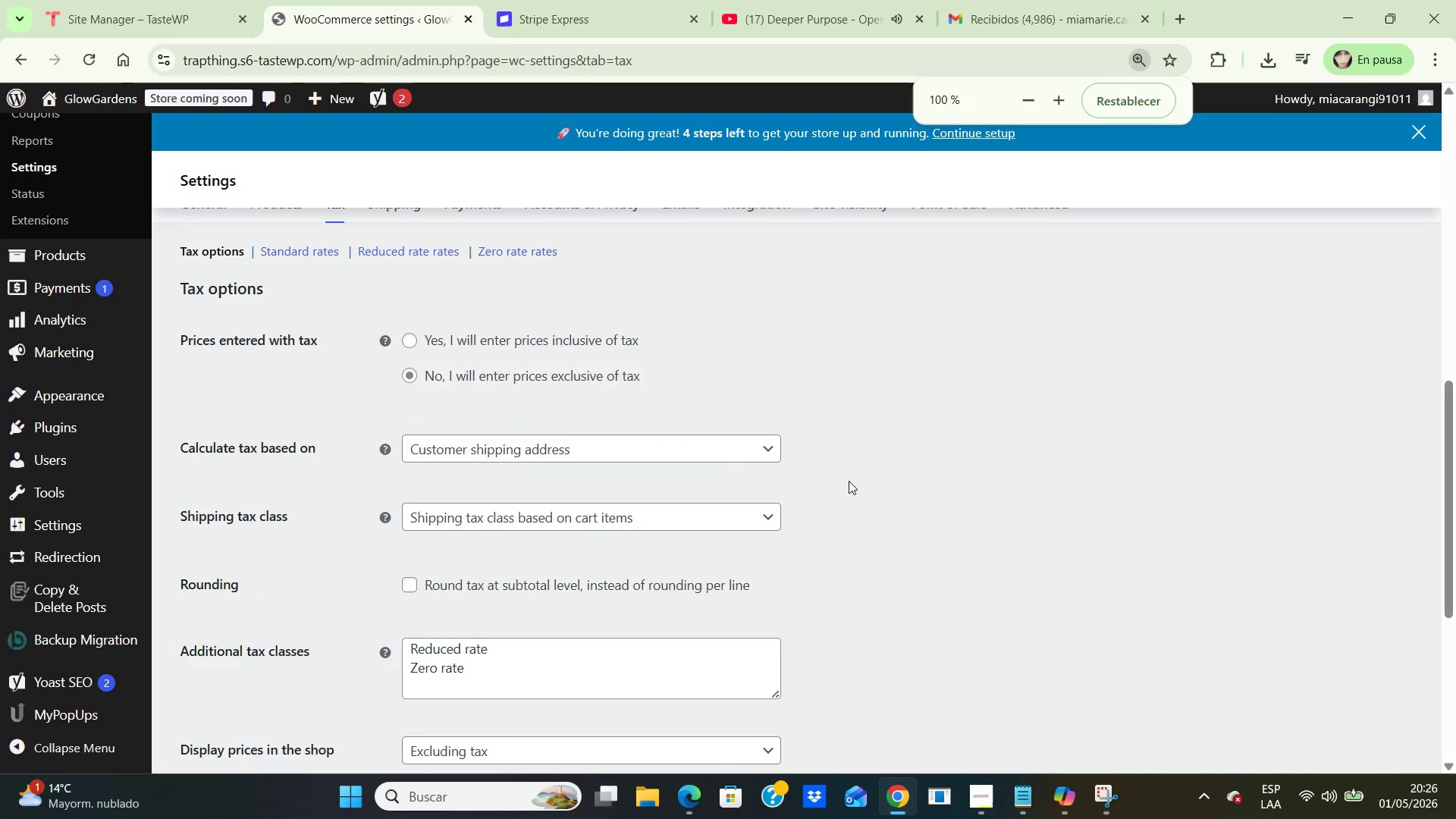 
key(Control+NumpadAdd)
 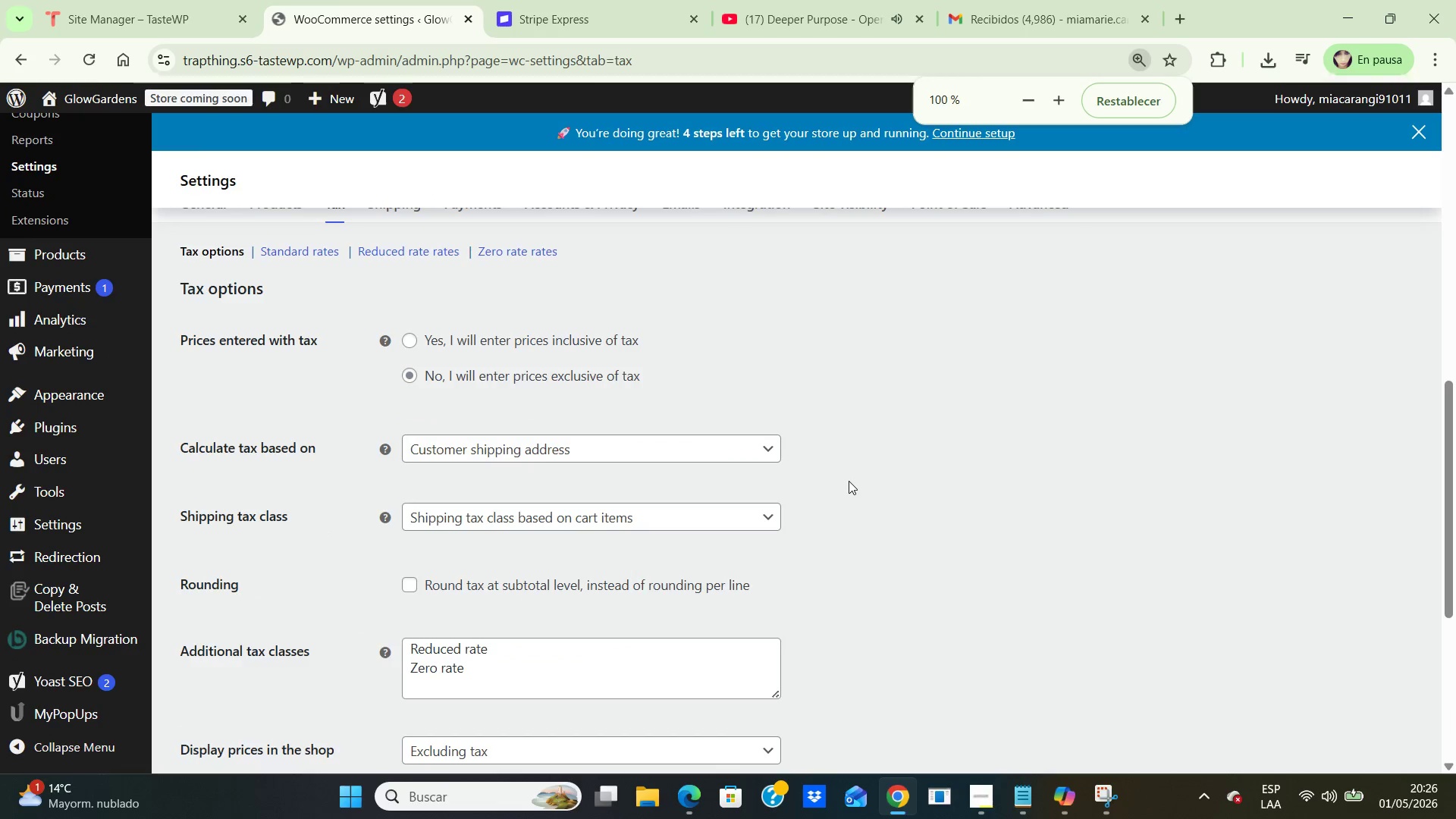 
key(Control+NumpadAdd)
 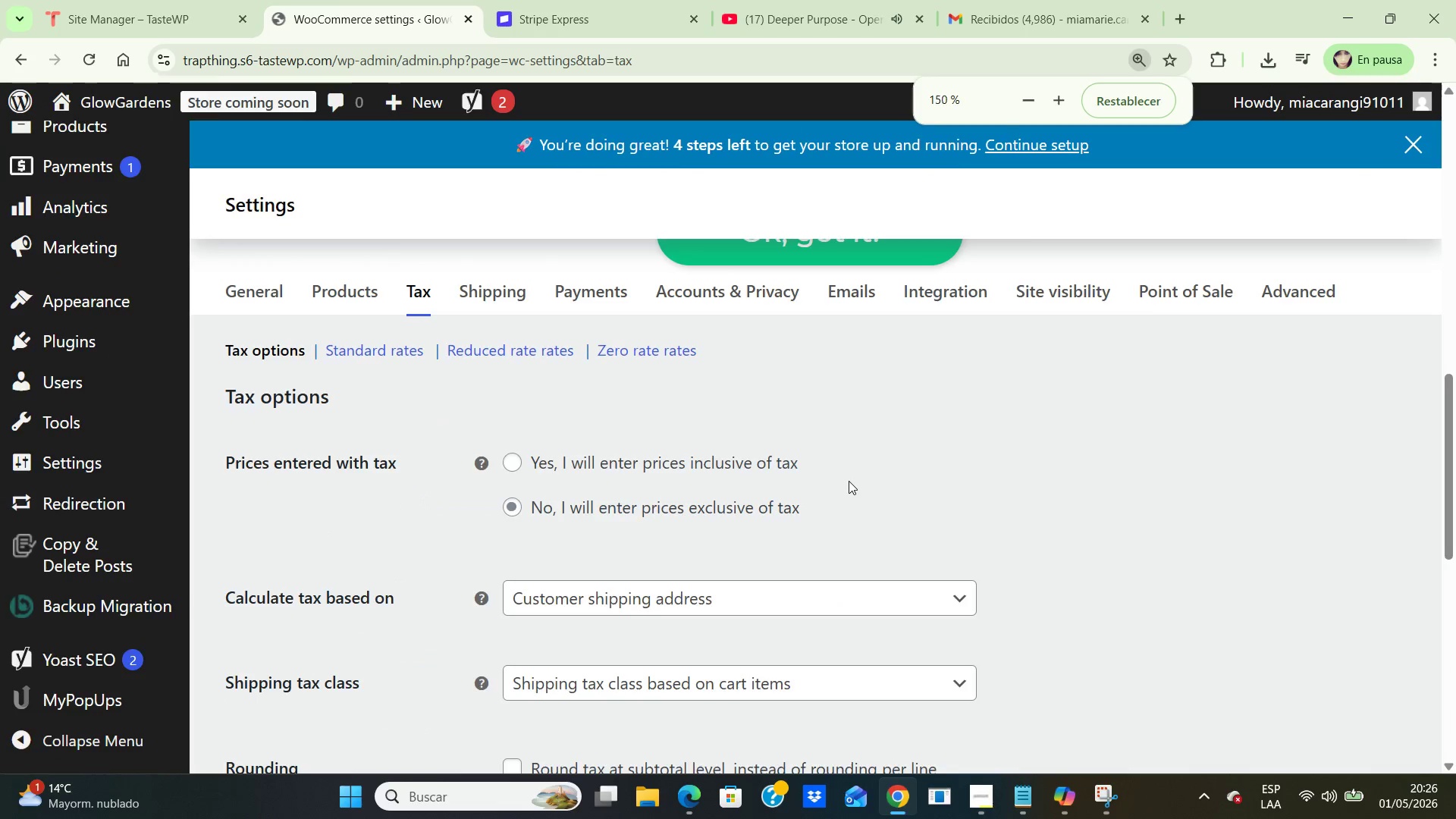 
key(Control+NumpadAdd)
 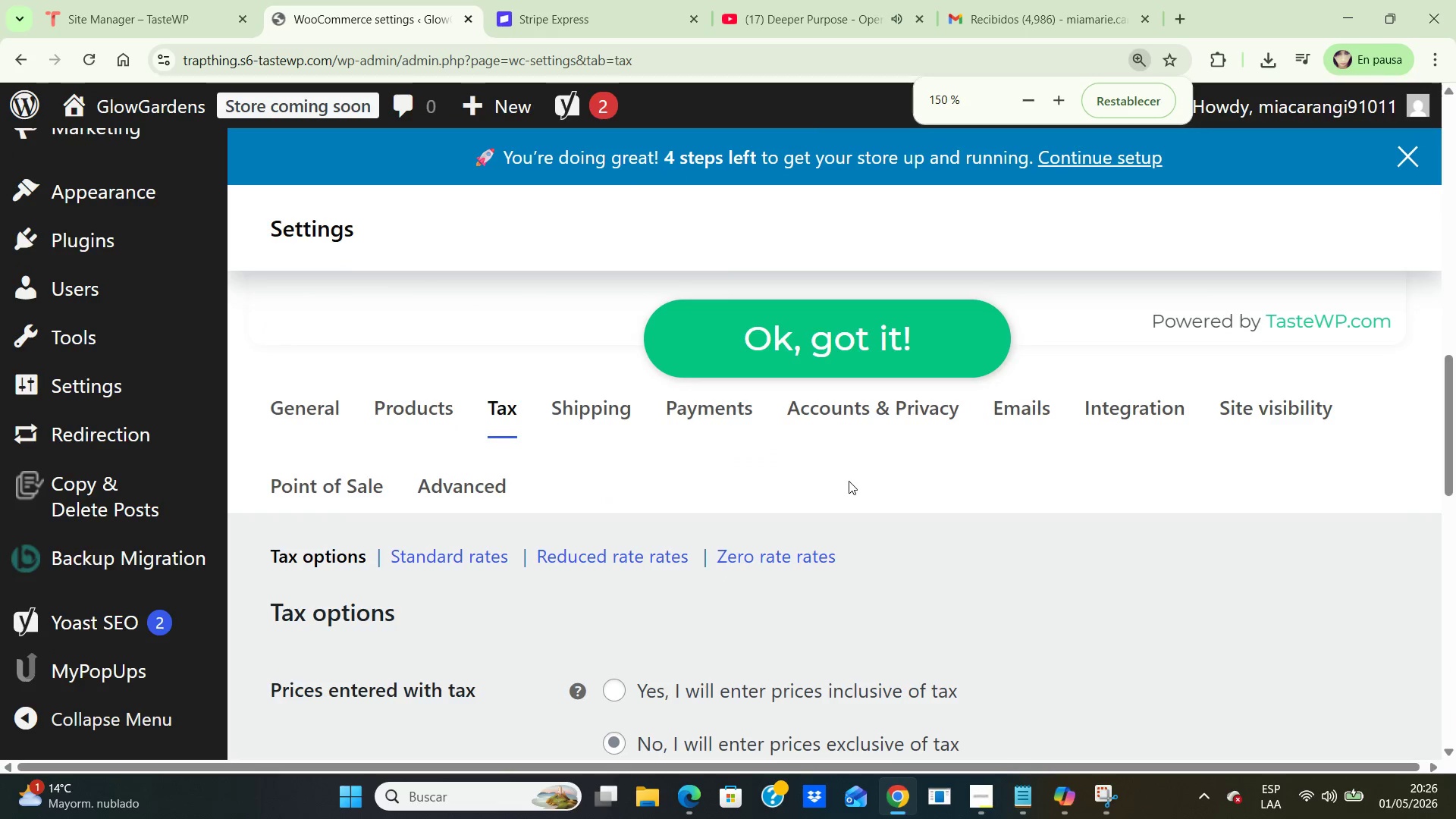 
key(Control+NumpadAdd)
 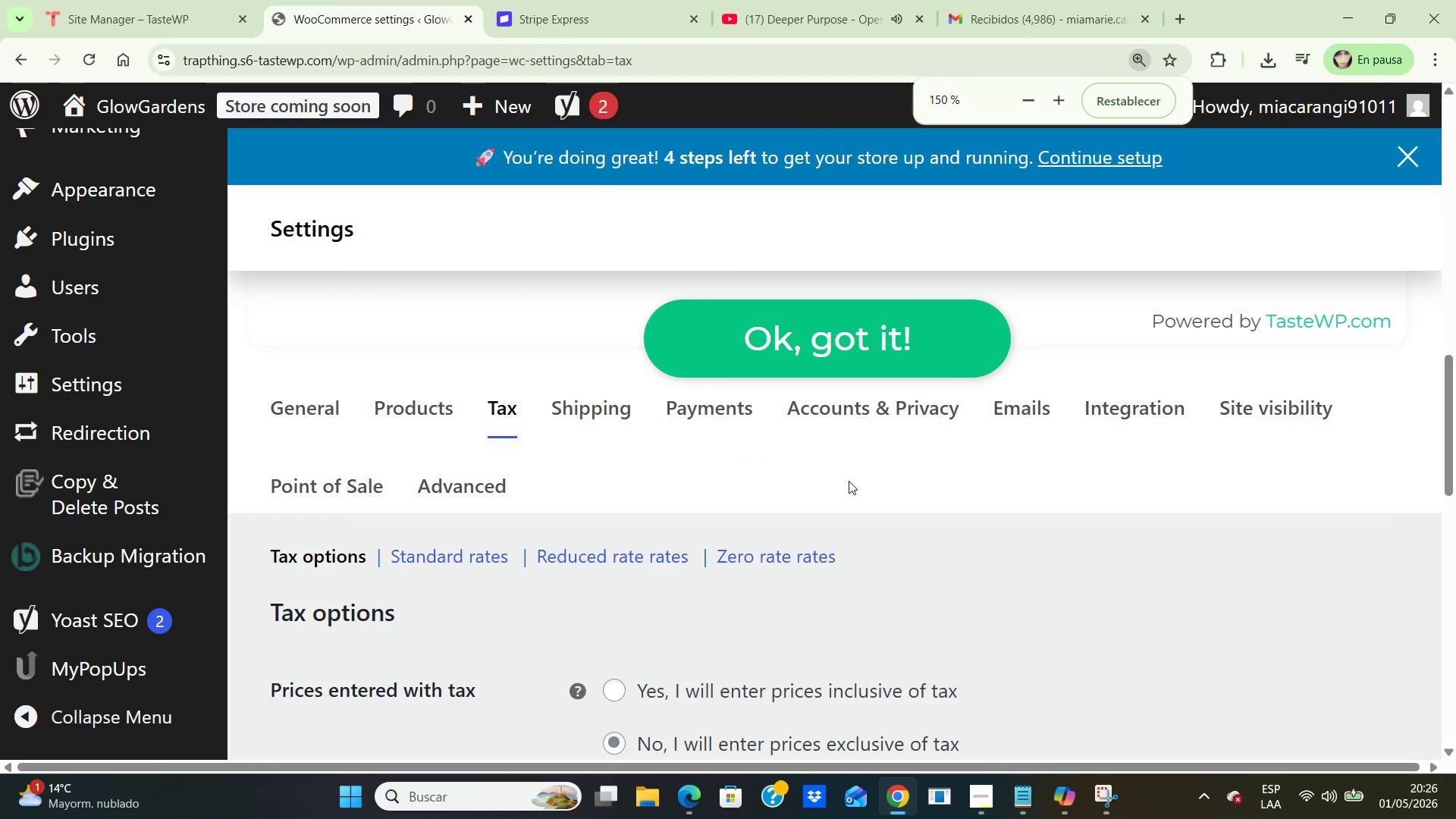 
key(Control+NumpadAdd)
 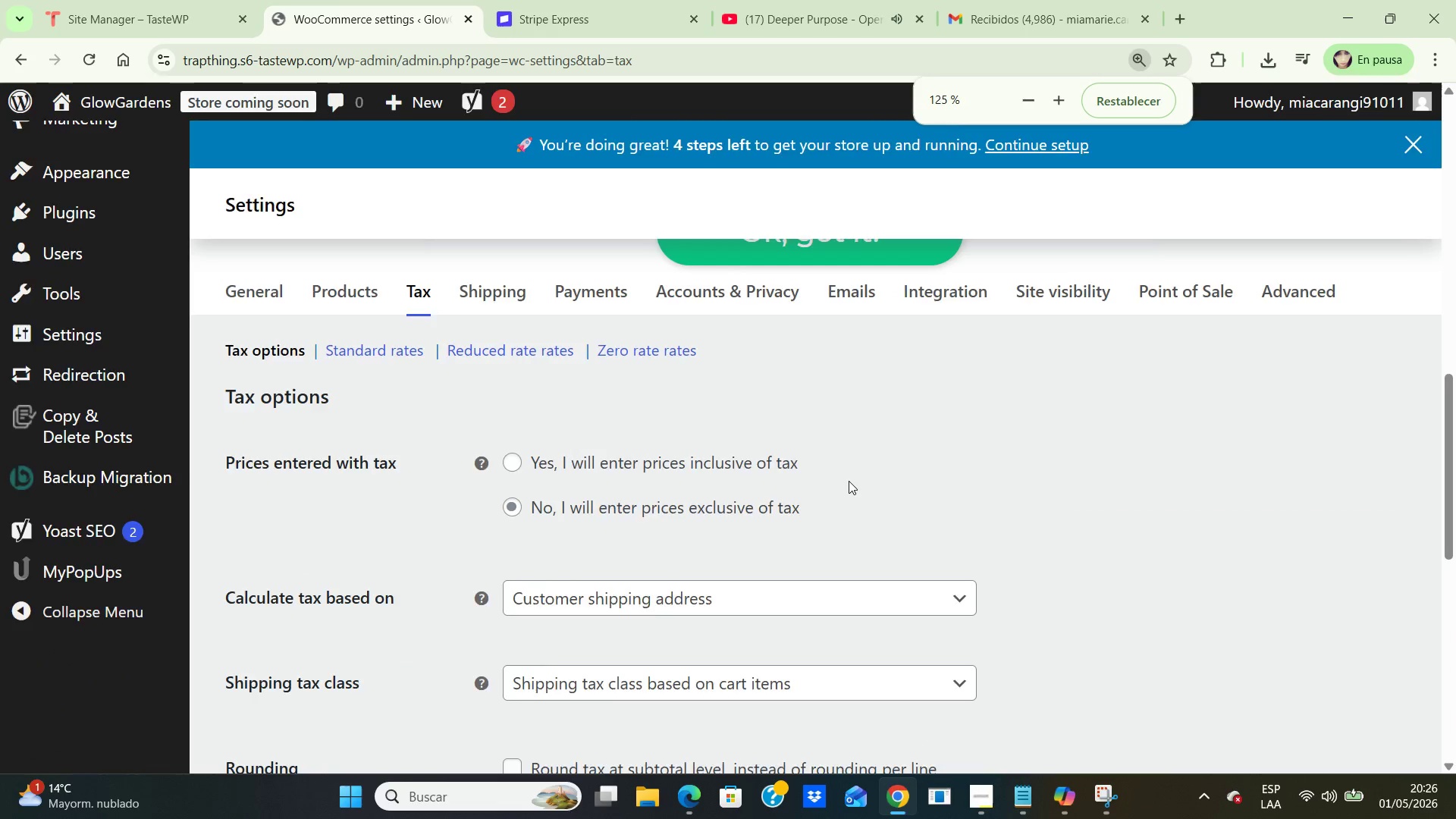 
key(Control+NumpadSubtract)
 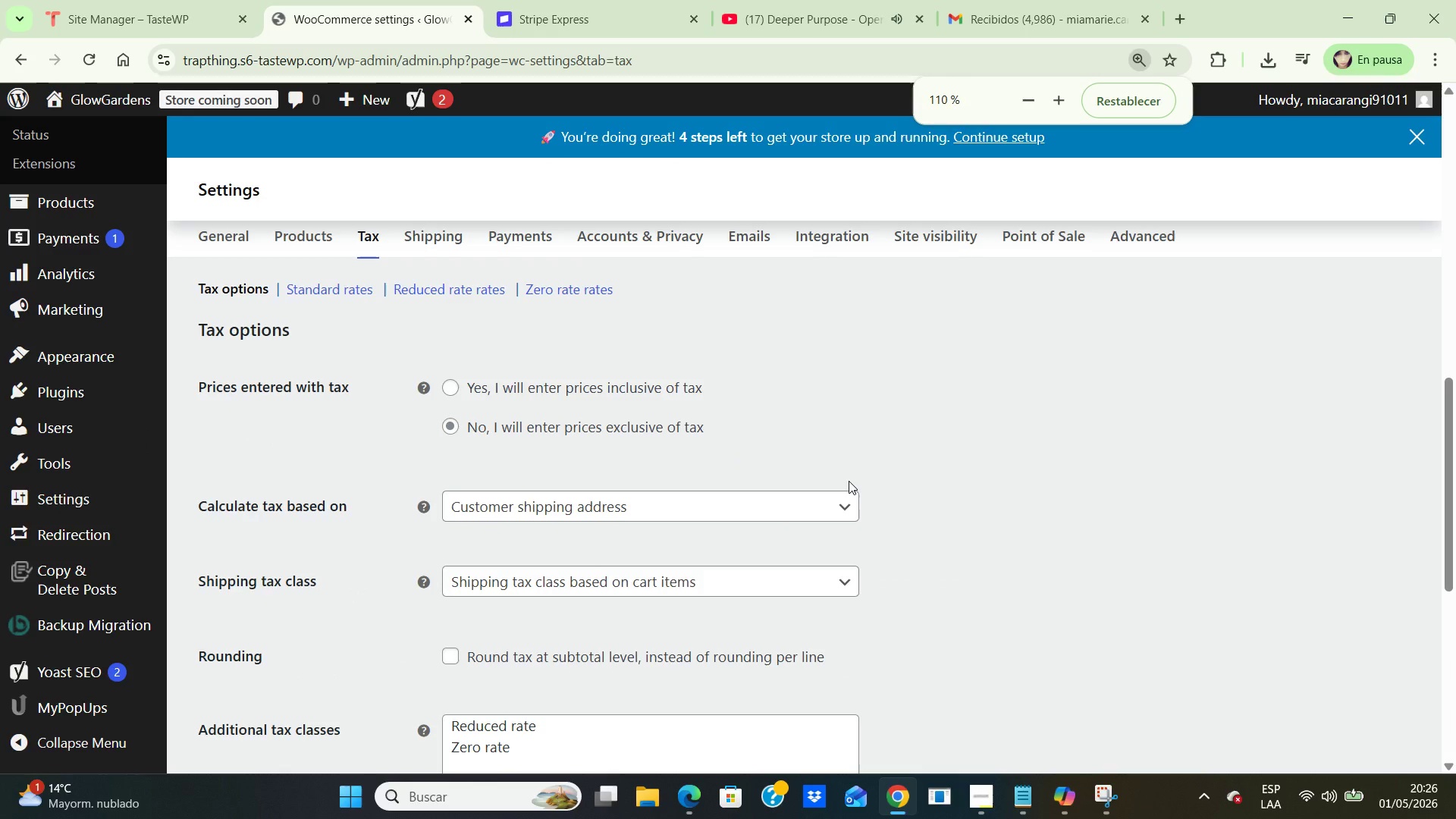 
key(Control+NumpadSubtract)
 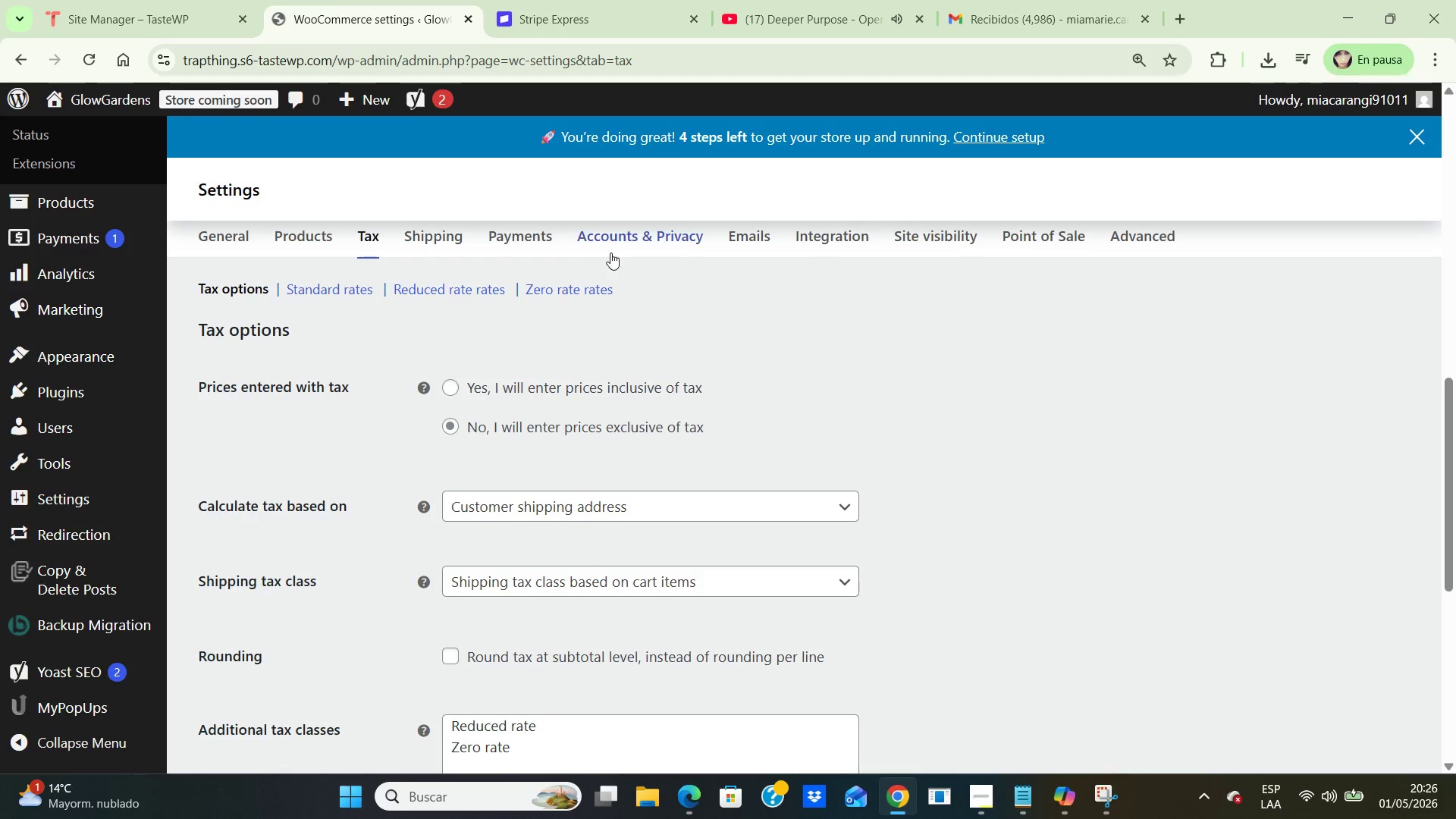 
left_click([510, 243])
 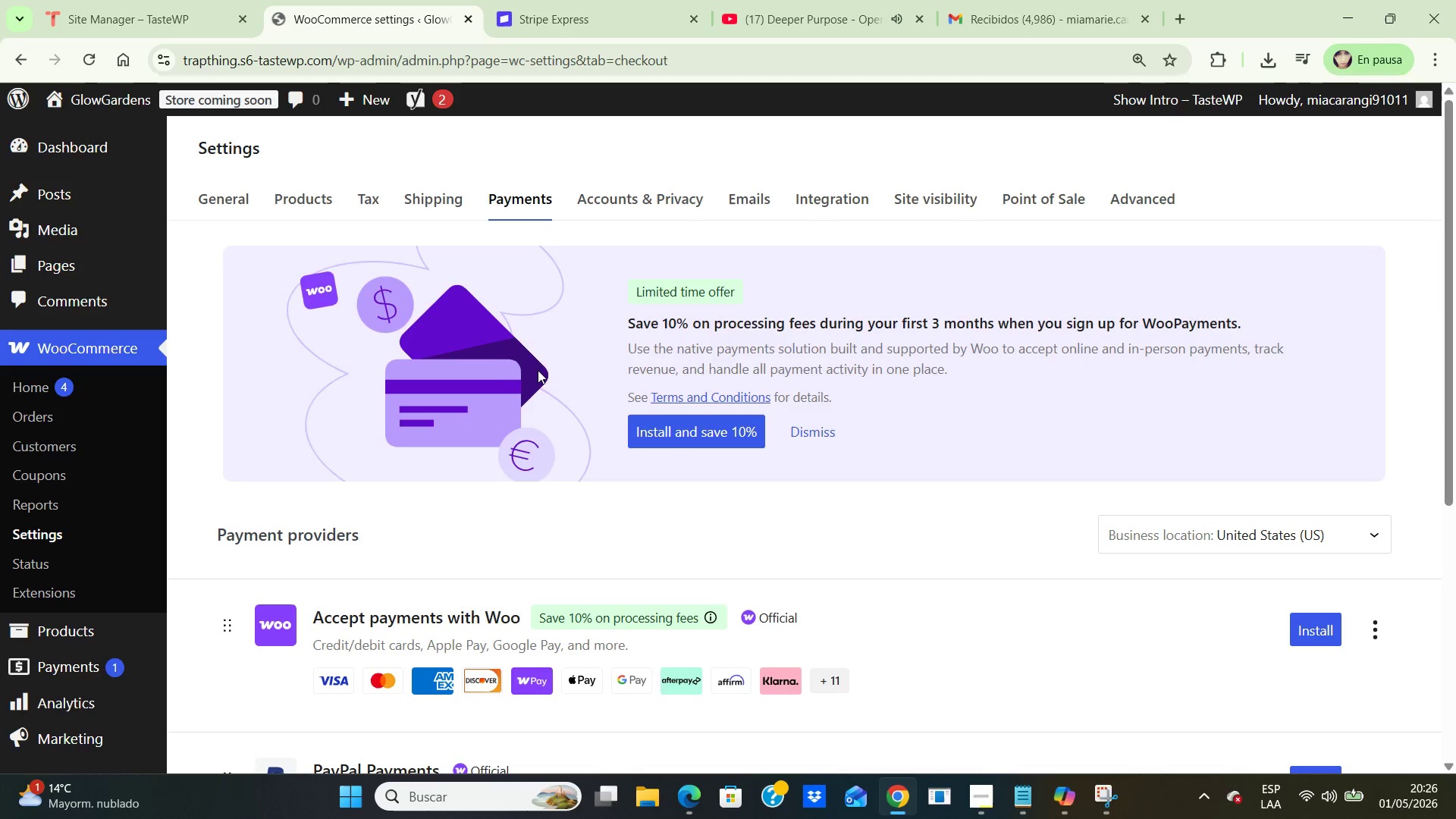 
scroll: coordinate [551, 451], scroll_direction: down, amount: 5.0
 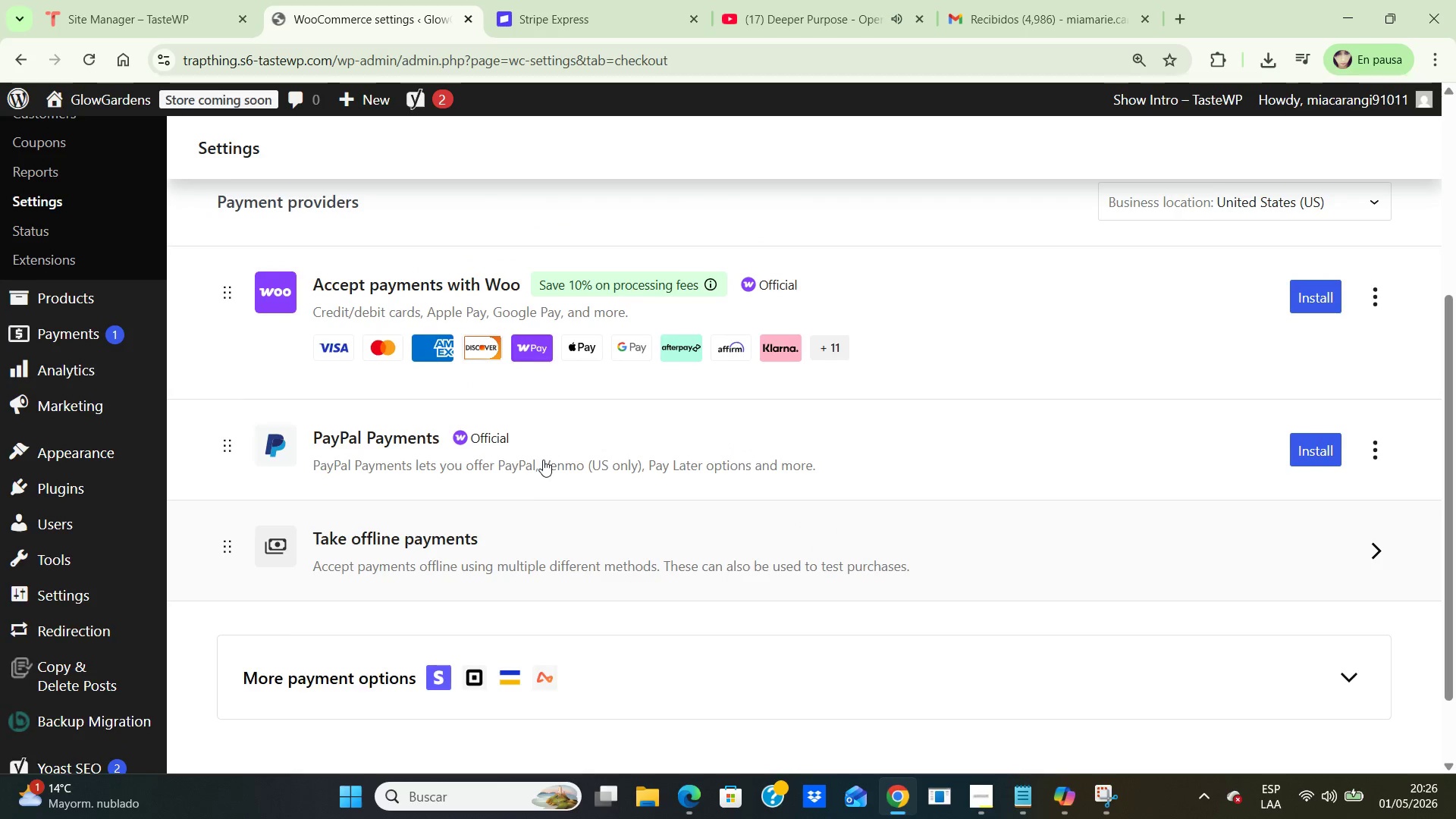 
scroll: coordinate [538, 463], scroll_direction: up, amount: 4.0
 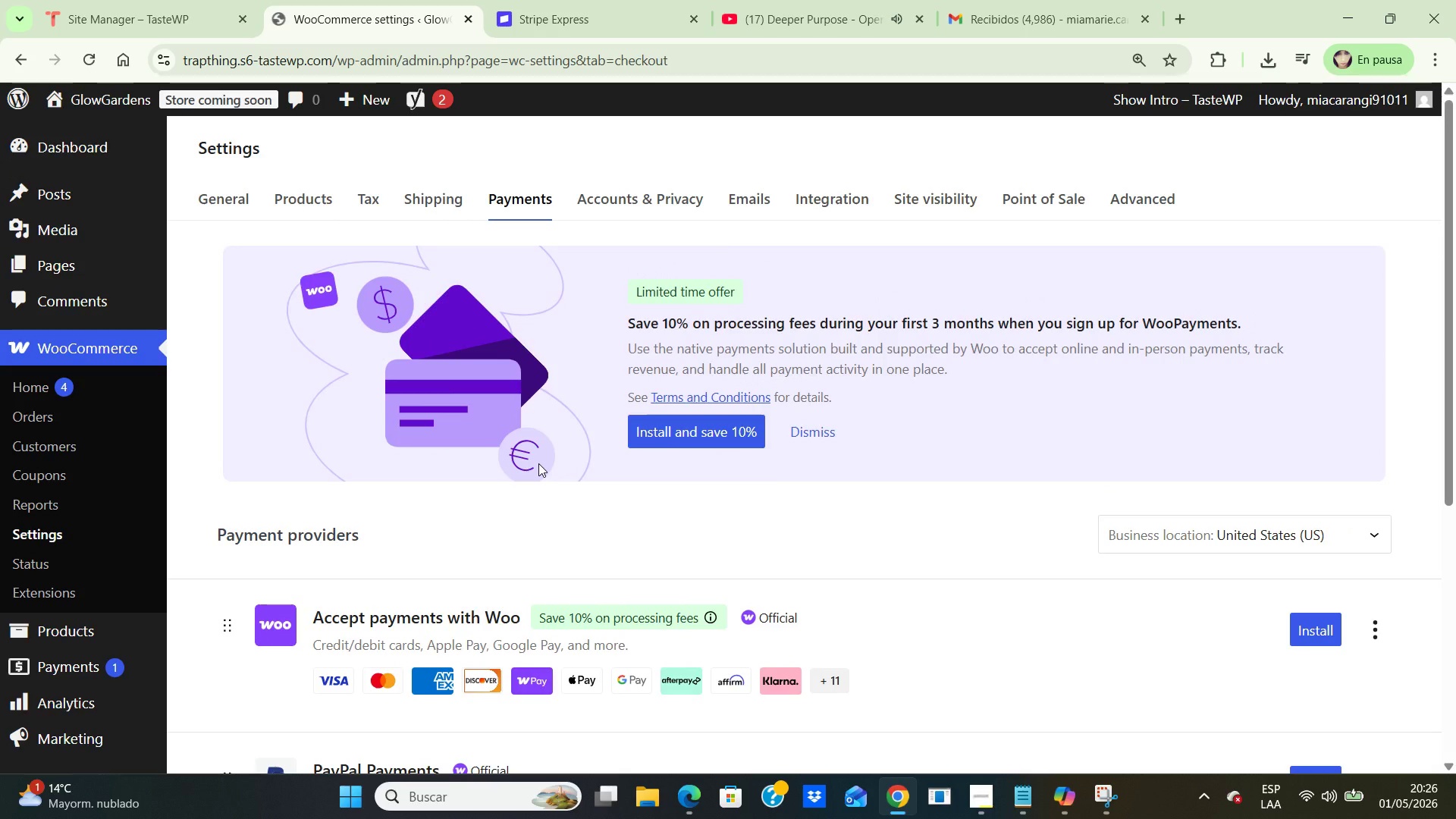 
scroll: coordinate [538, 463], scroll_direction: down, amount: 4.0
 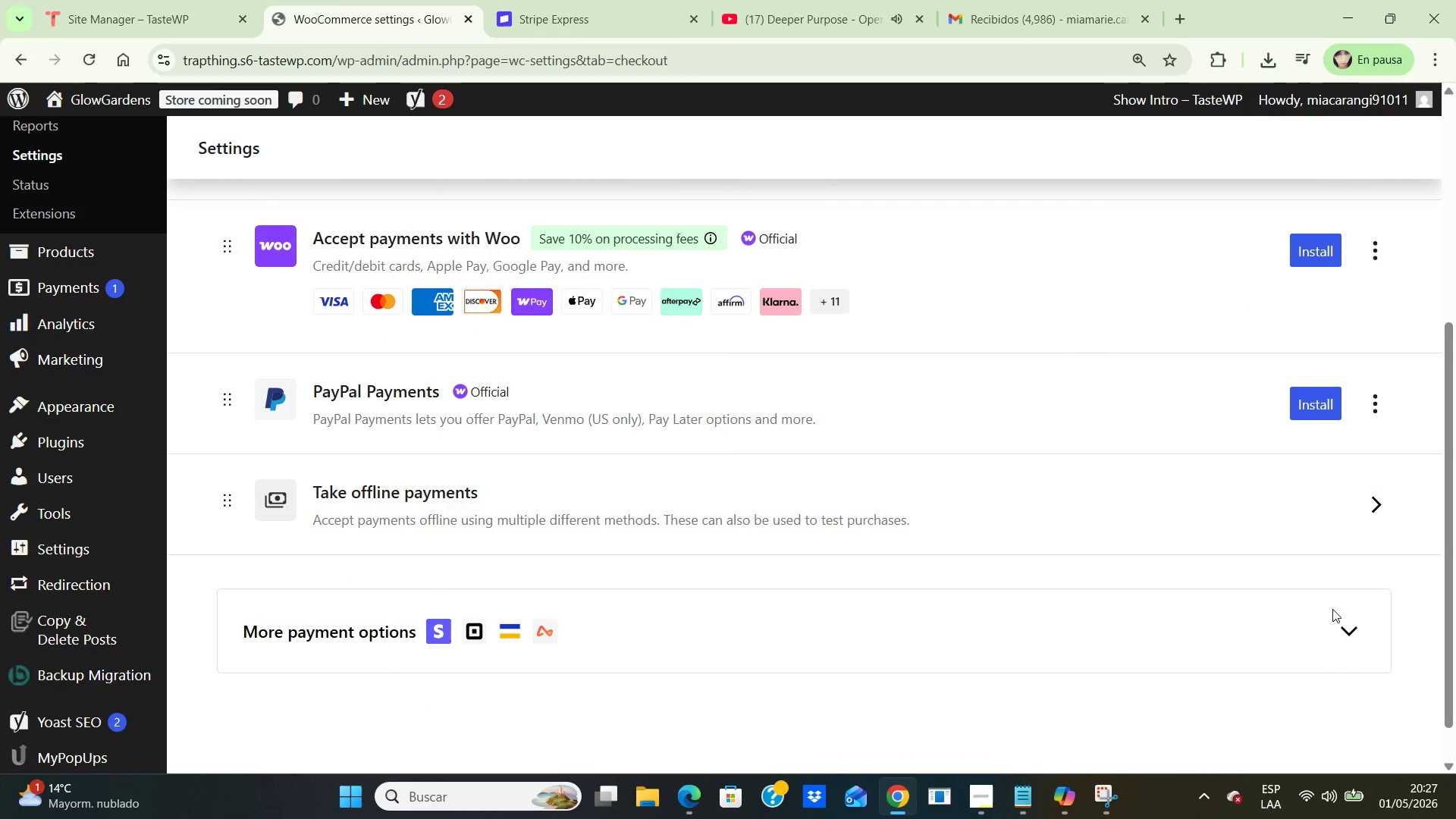 
left_click([1348, 631])
 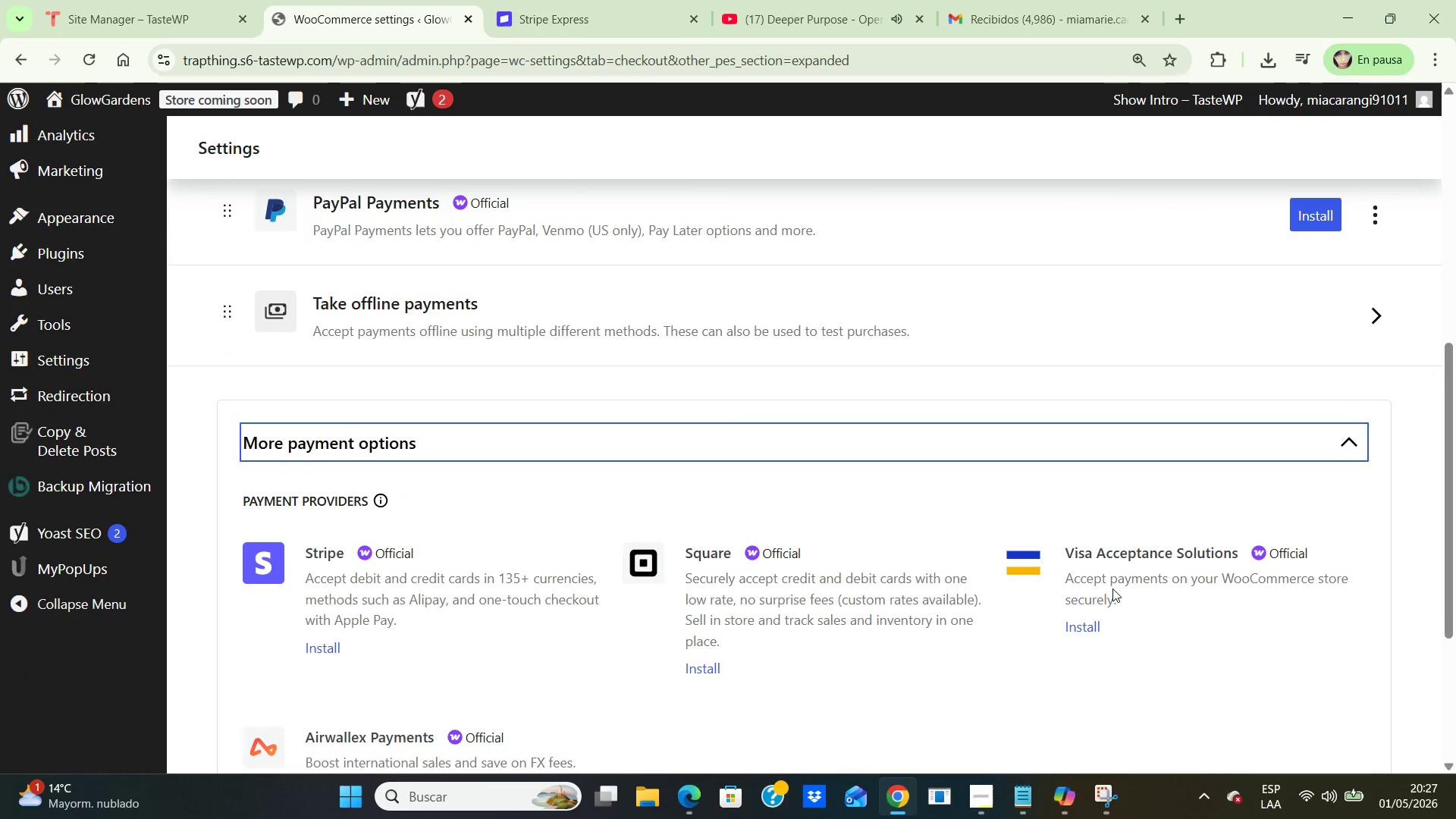 
scroll: coordinate [1112, 588], scroll_direction: down, amount: 2.0
 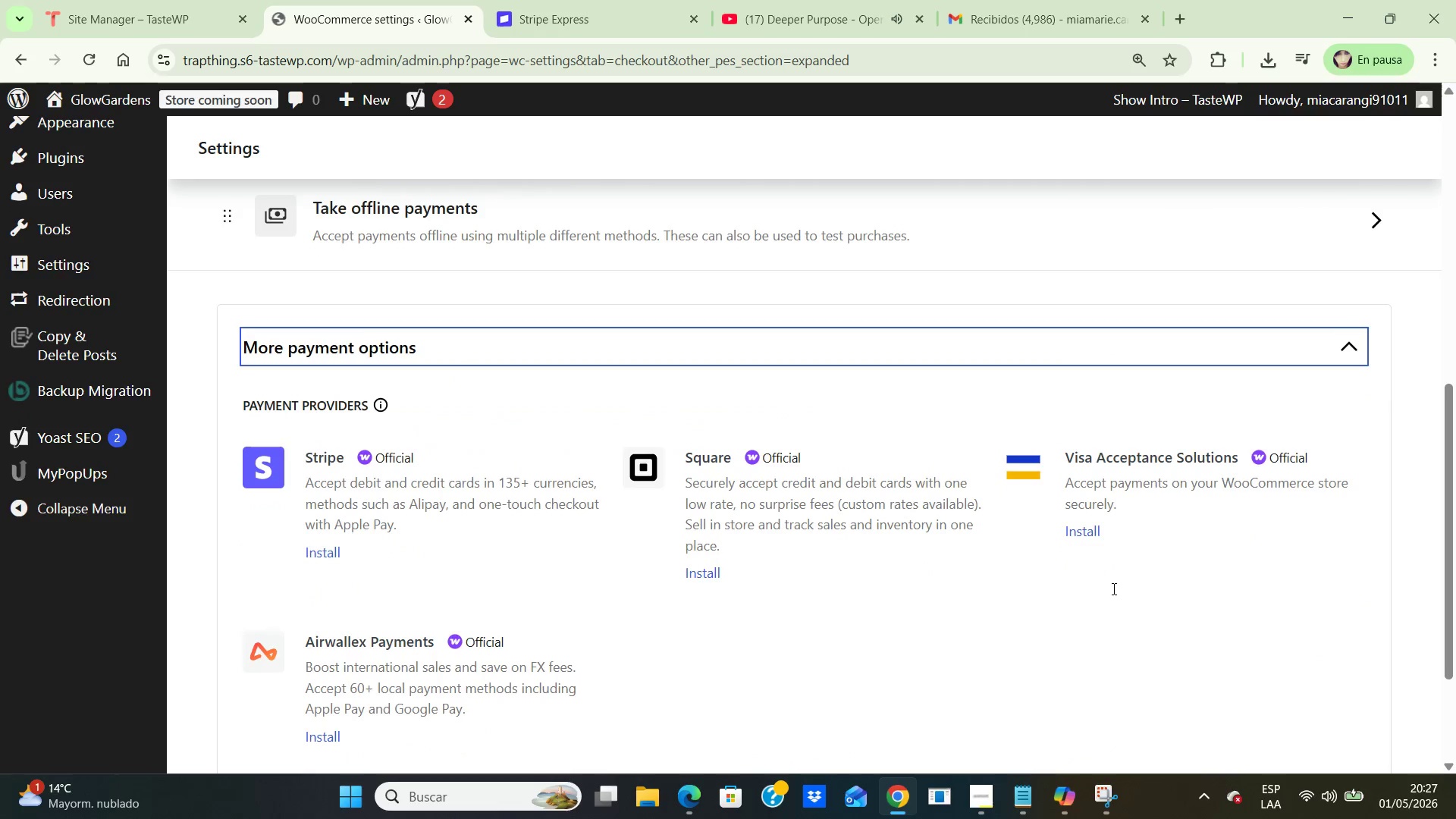 
scroll: coordinate [1110, 584], scroll_direction: up, amount: 6.0
 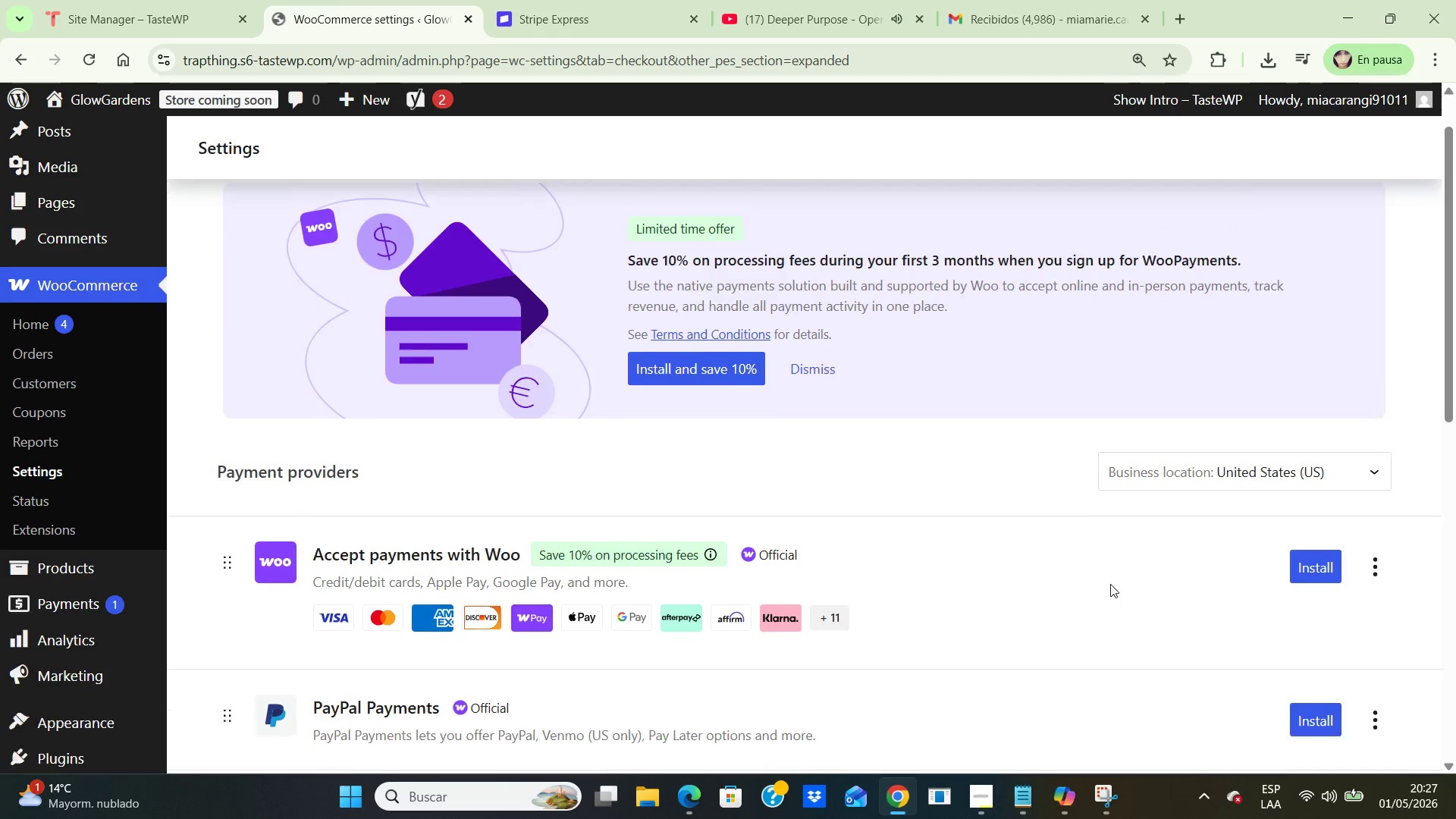 
scroll: coordinate [1110, 584], scroll_direction: down, amount: 3.0
 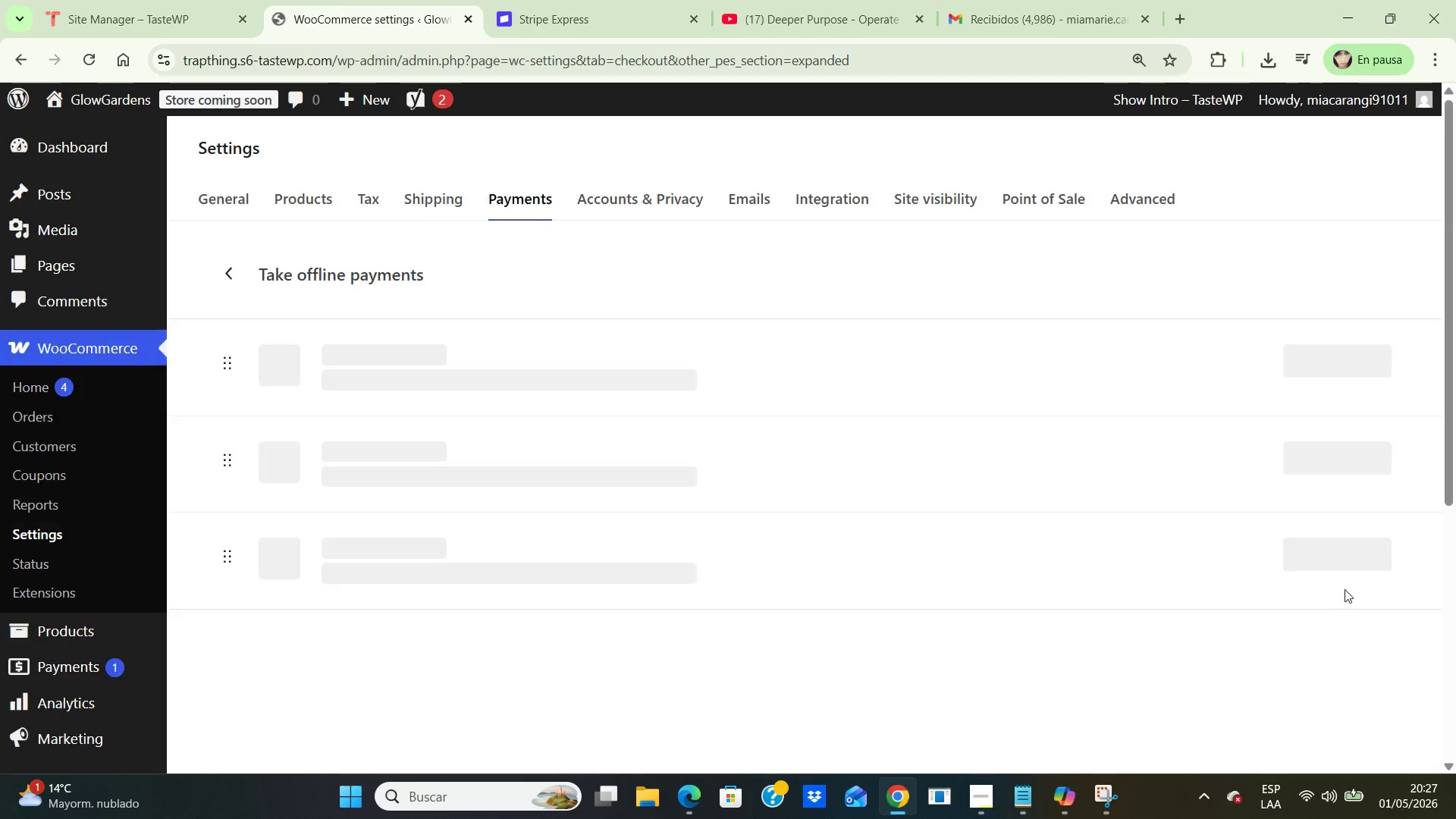 
left_click([1345, 589])
 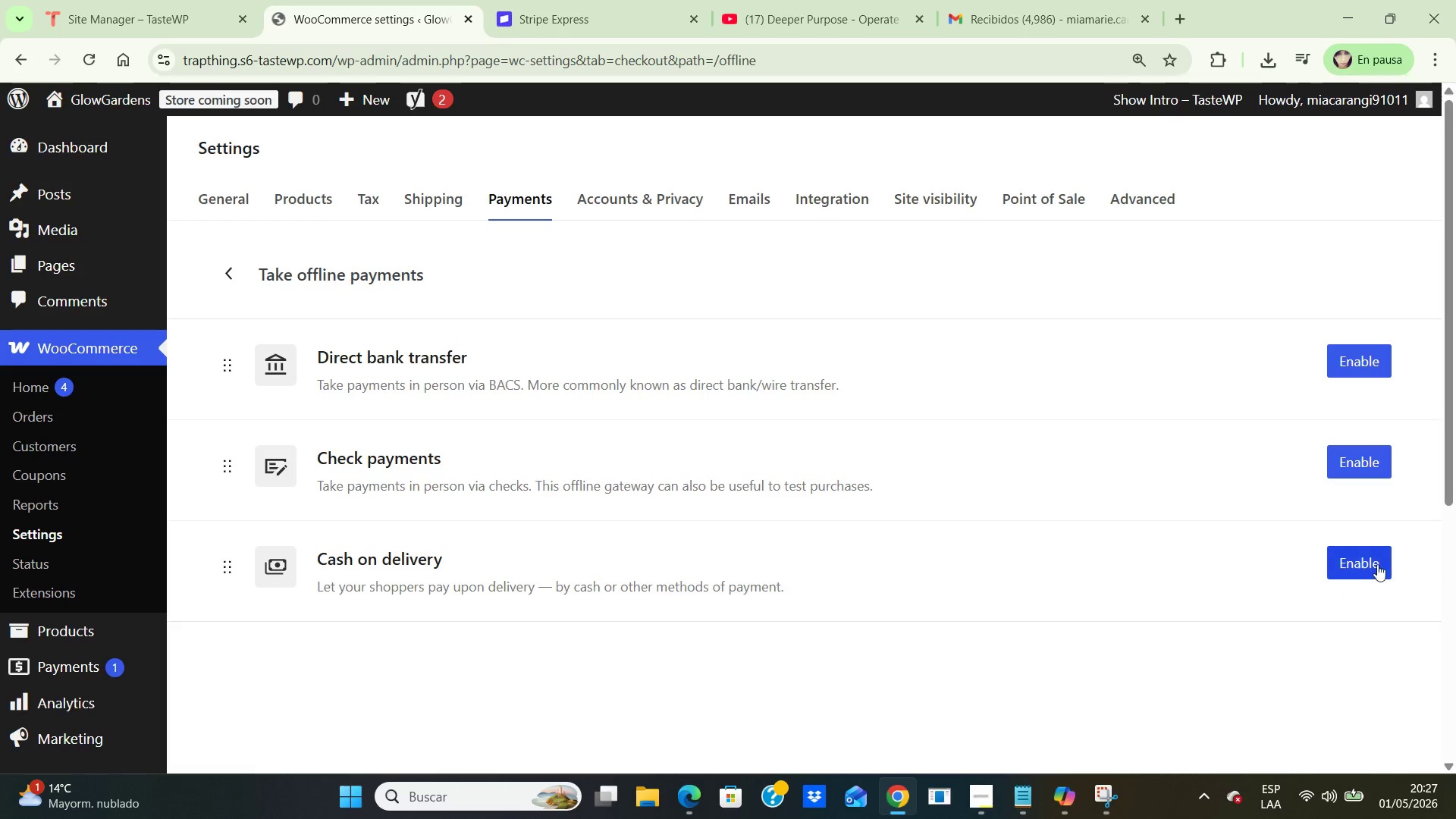 
left_click([1364, 563])
 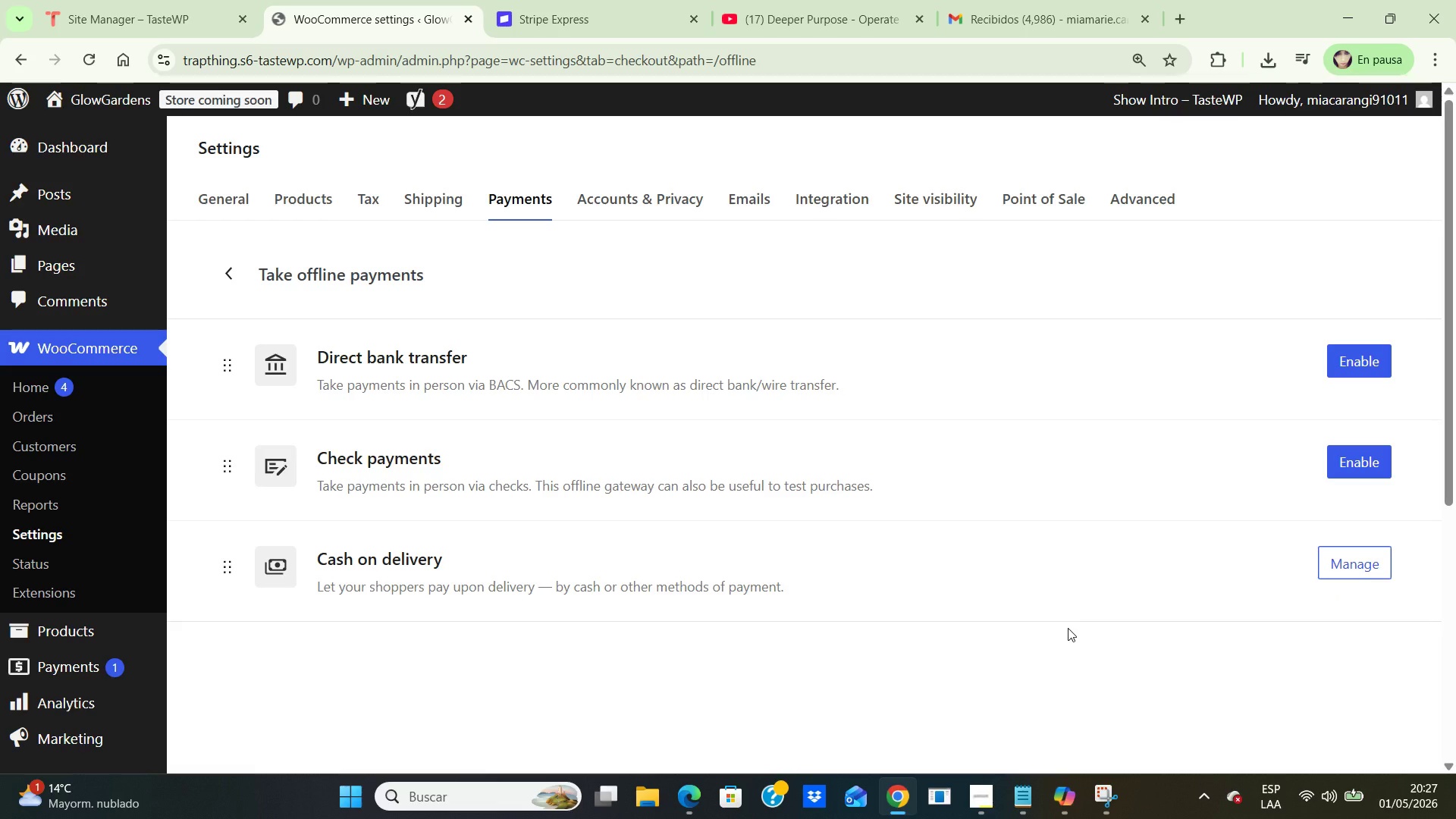 
wait(12.41)
 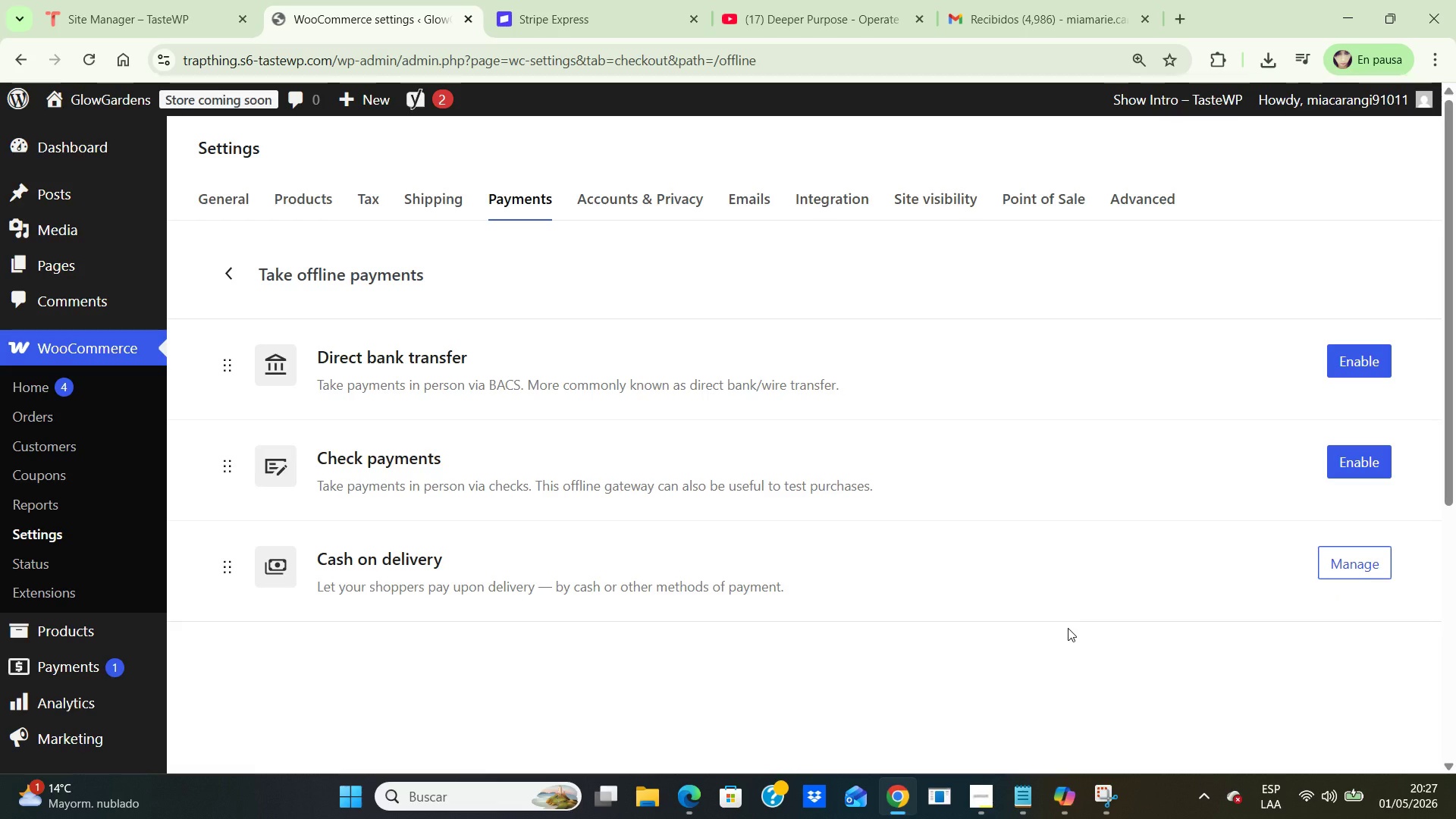 
left_click([1367, 566])
 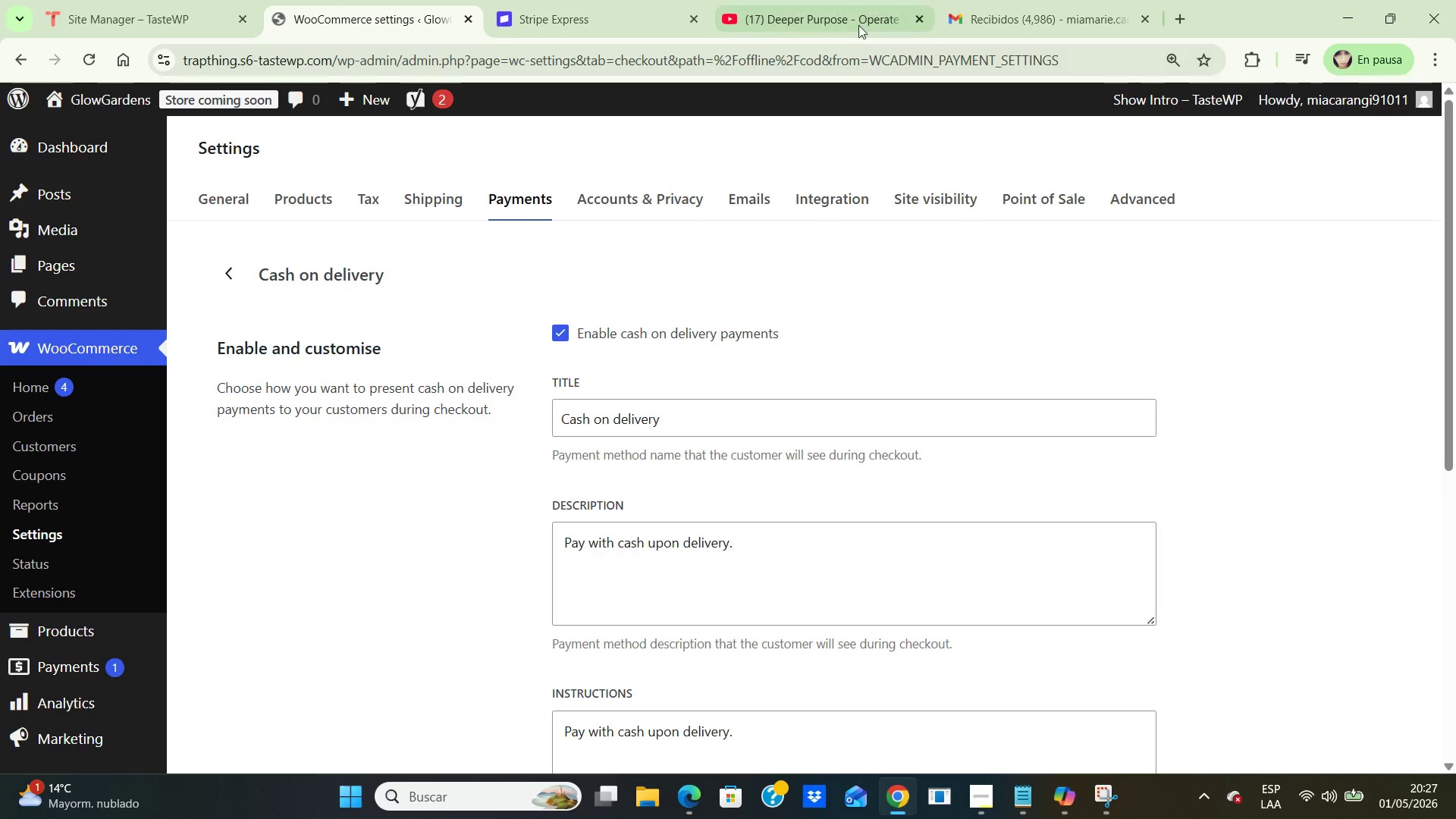 
left_click([855, 19])
 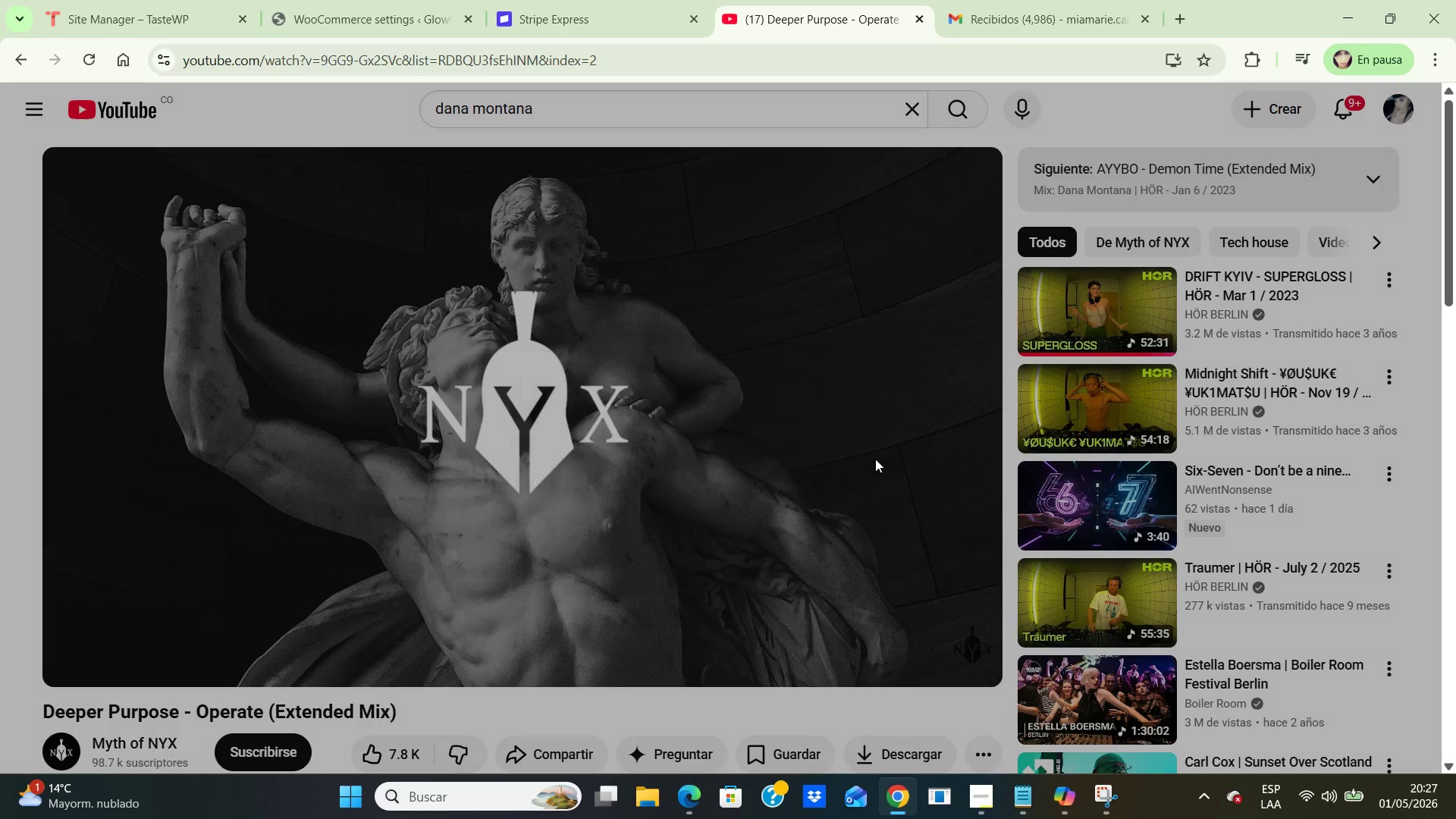 
left_click_drag(start_coordinate=[872, 468], to_coordinate=[875, 459])
 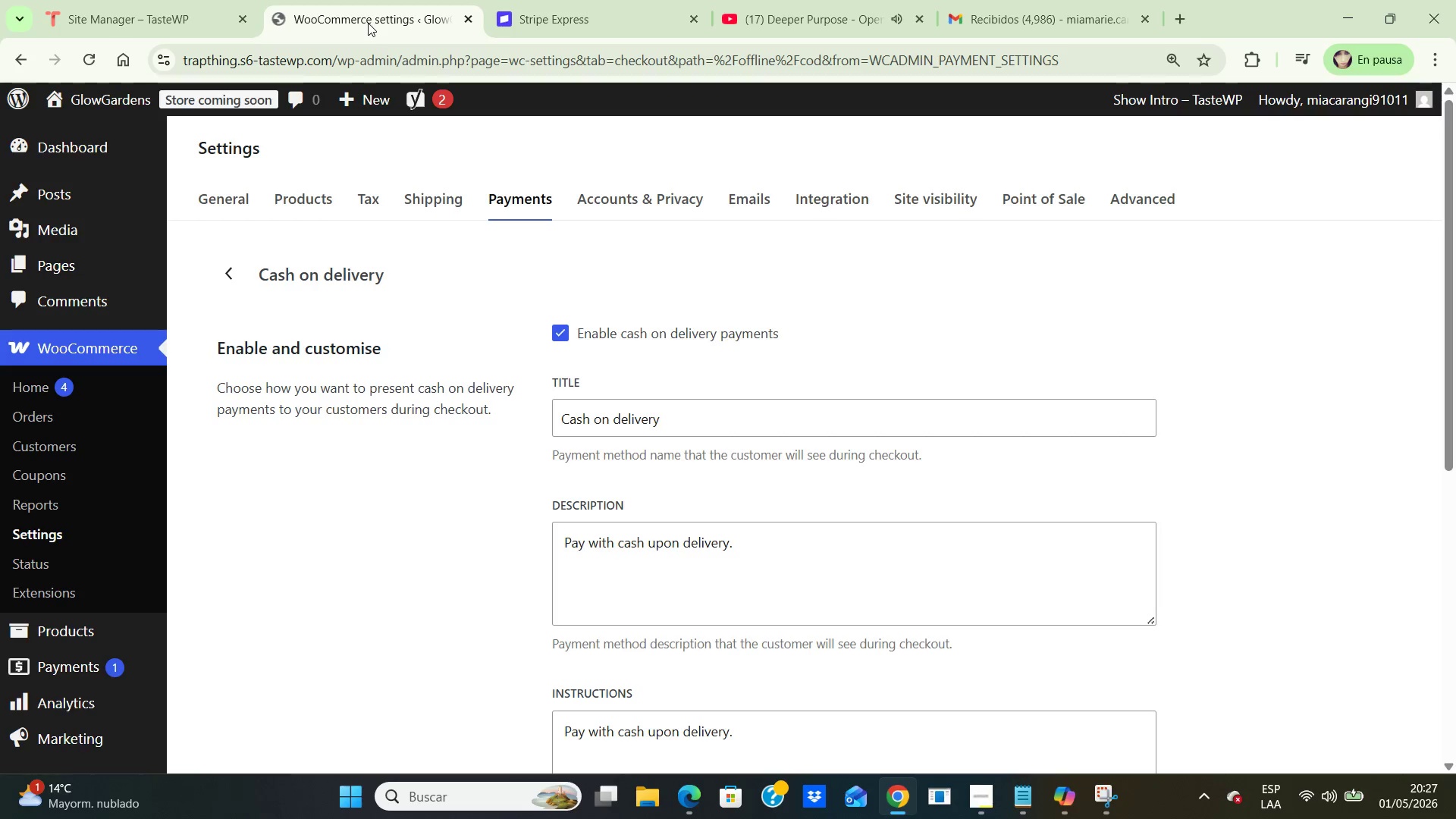 
left_click([368, 23])
 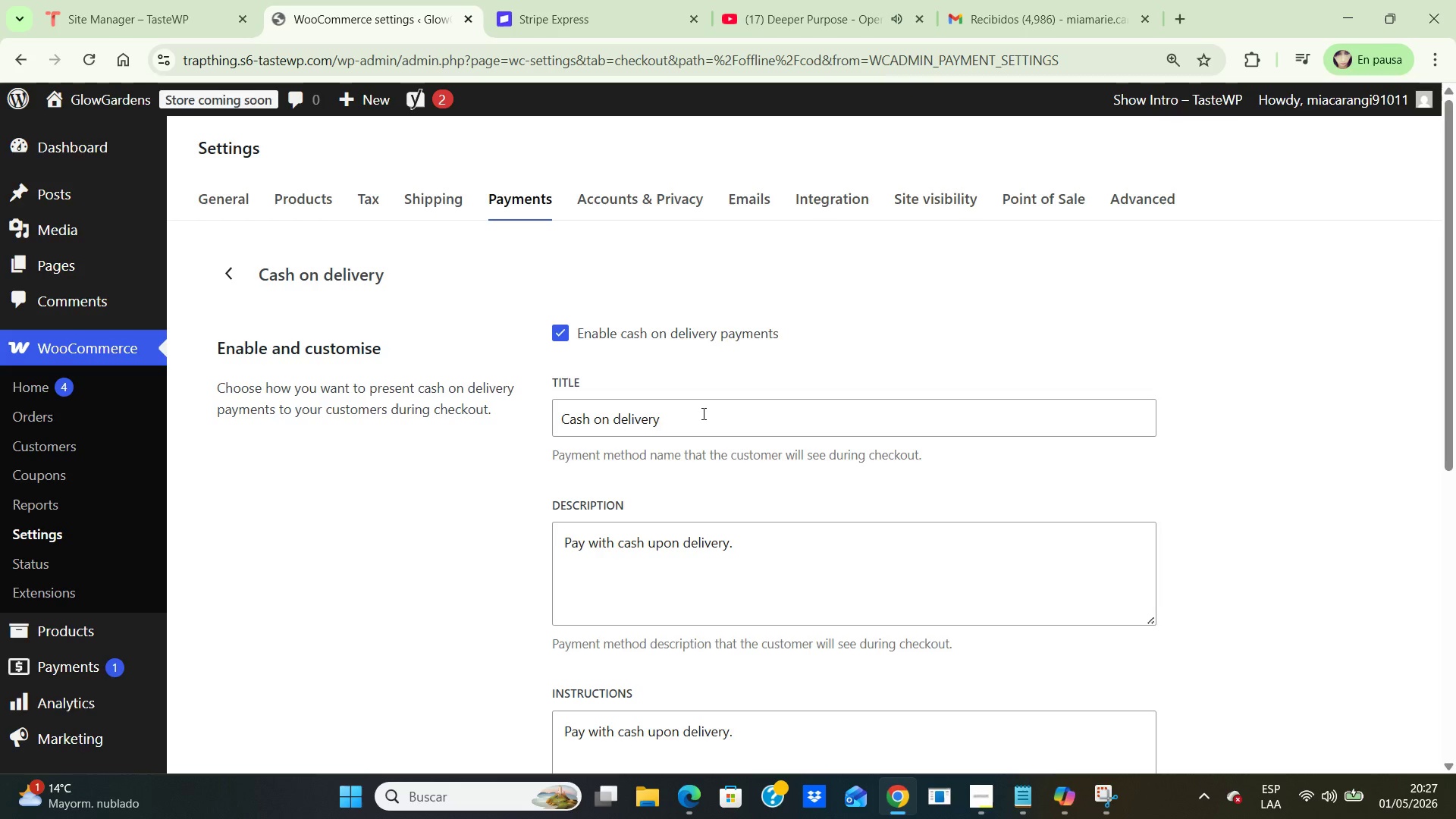 
left_click([702, 413])
 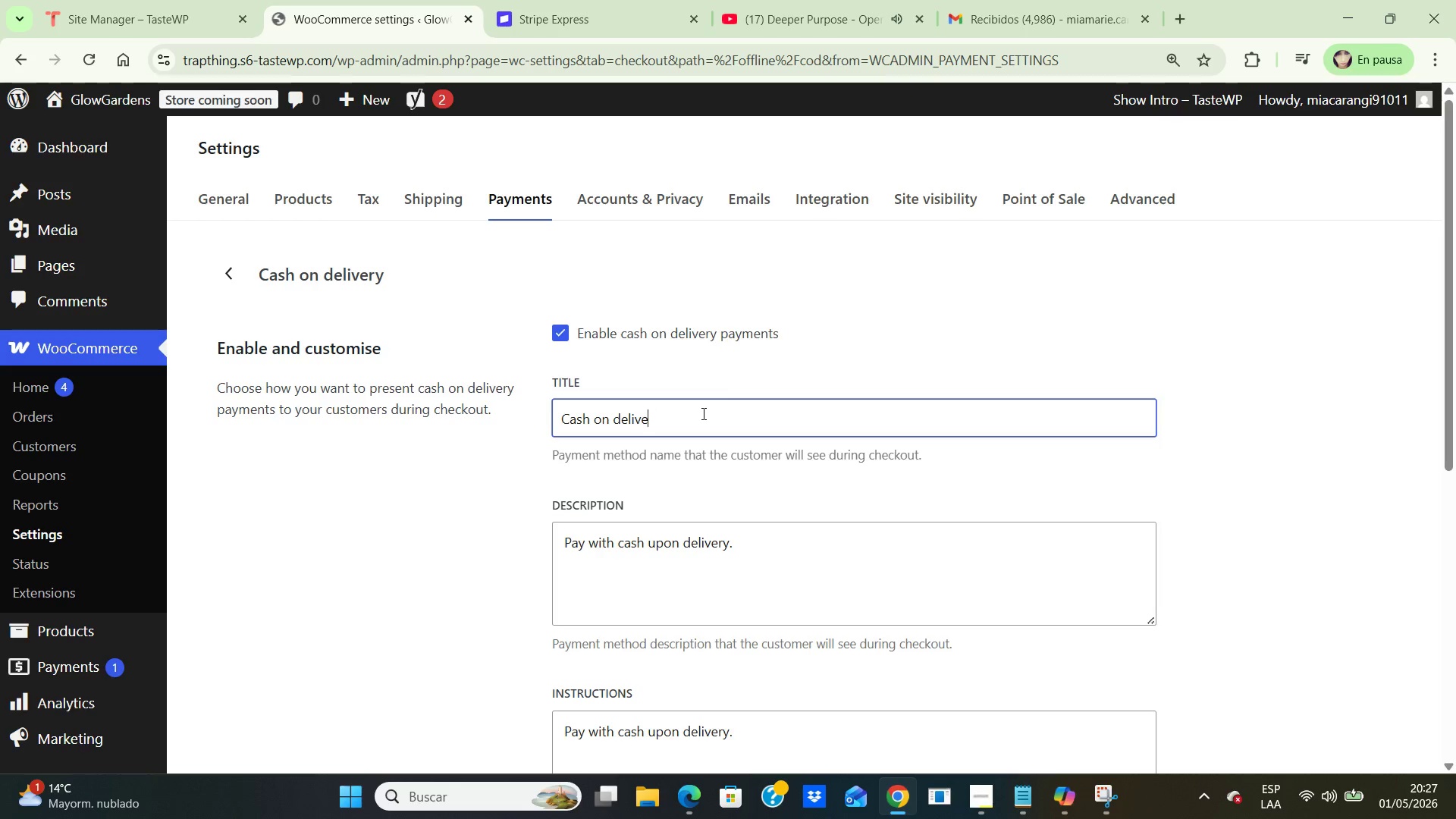 
key(Backspace)
key(Backspace)
type(Test Mpde )
key(Backspace)
key(Backspace)
key(Backspace)
key(Backspace)
type(ode Payment)
 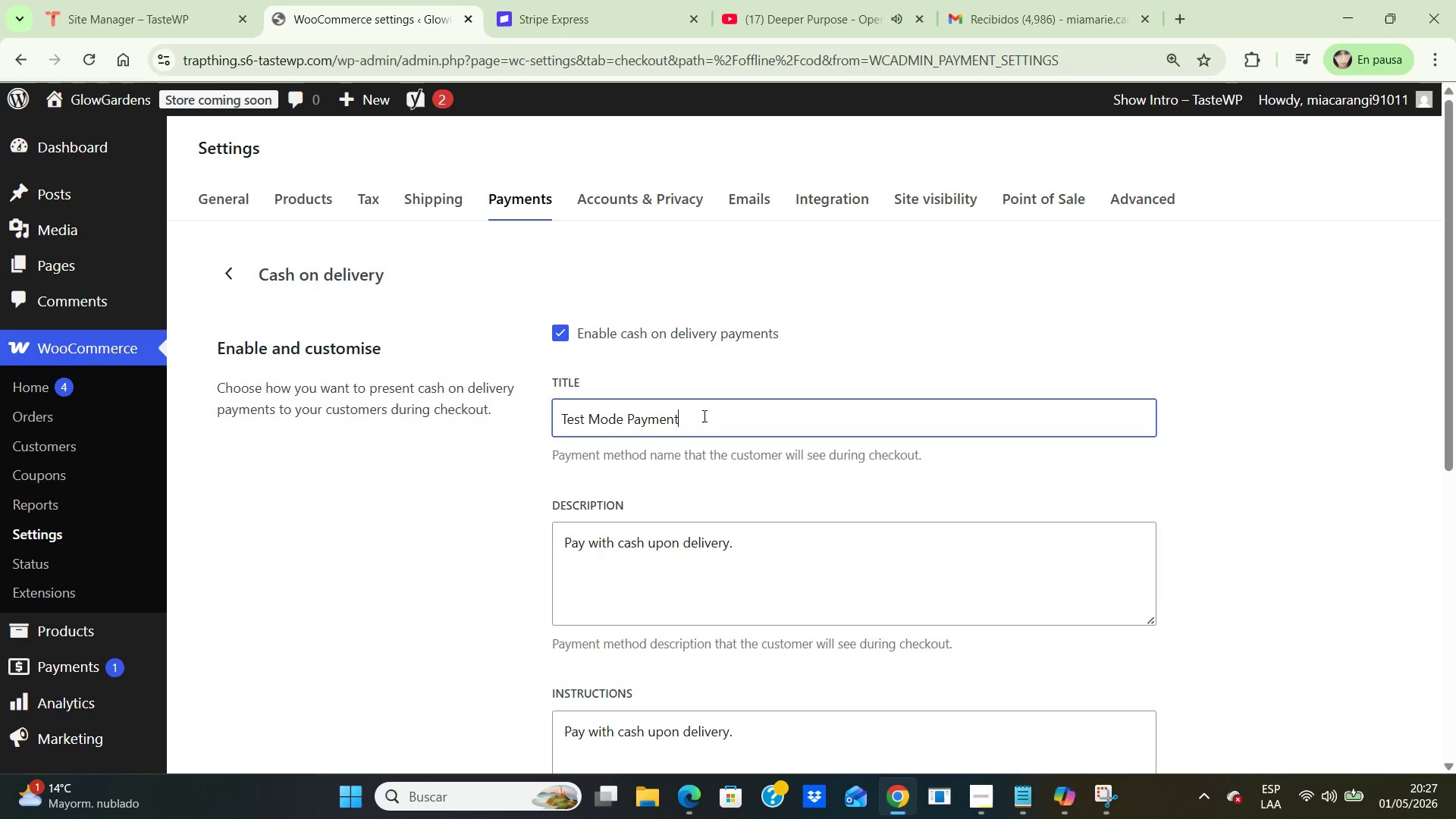 
left_click([747, 535])
 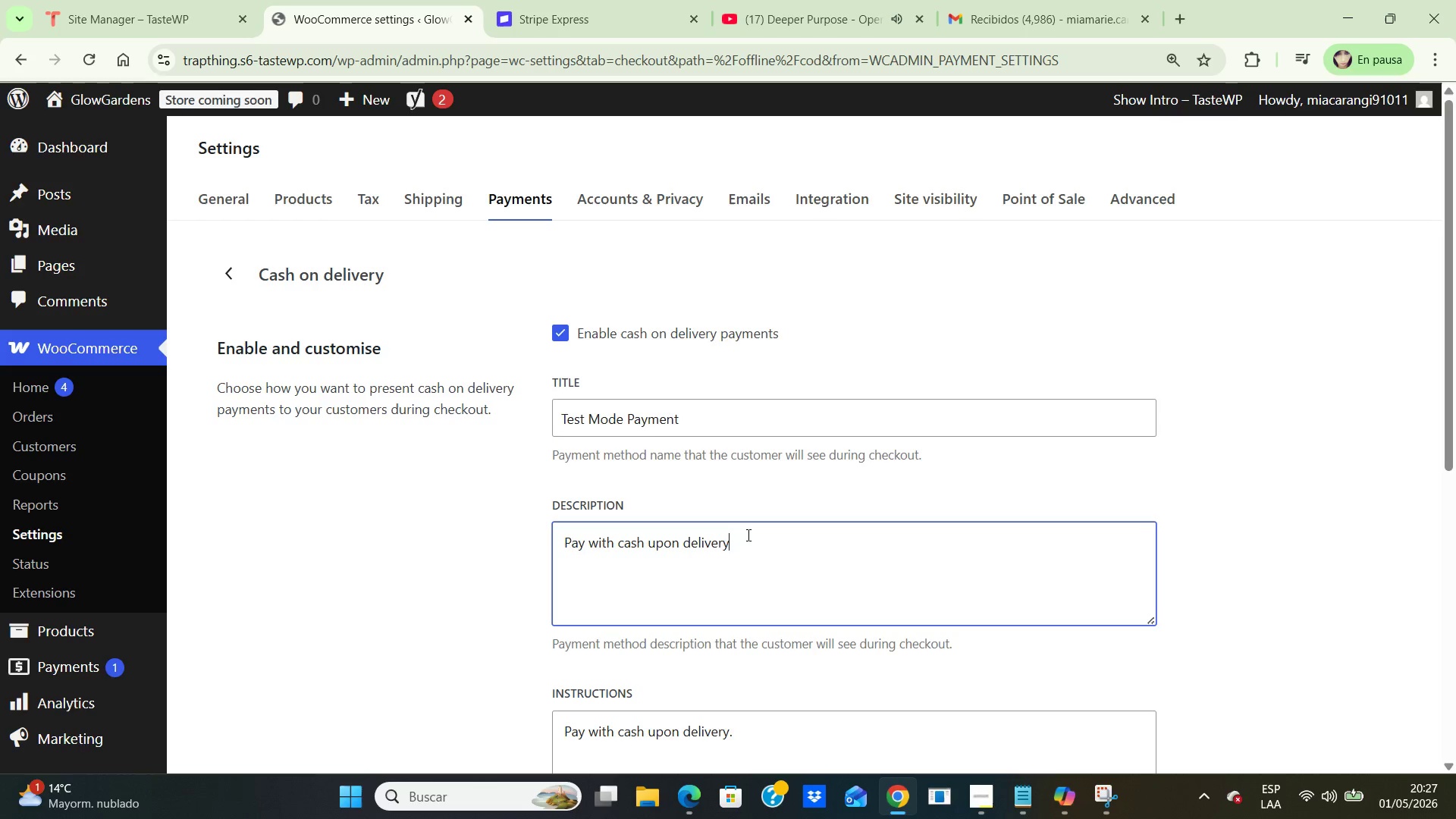 
hold_key(key=Backspace, duration=1.47)
 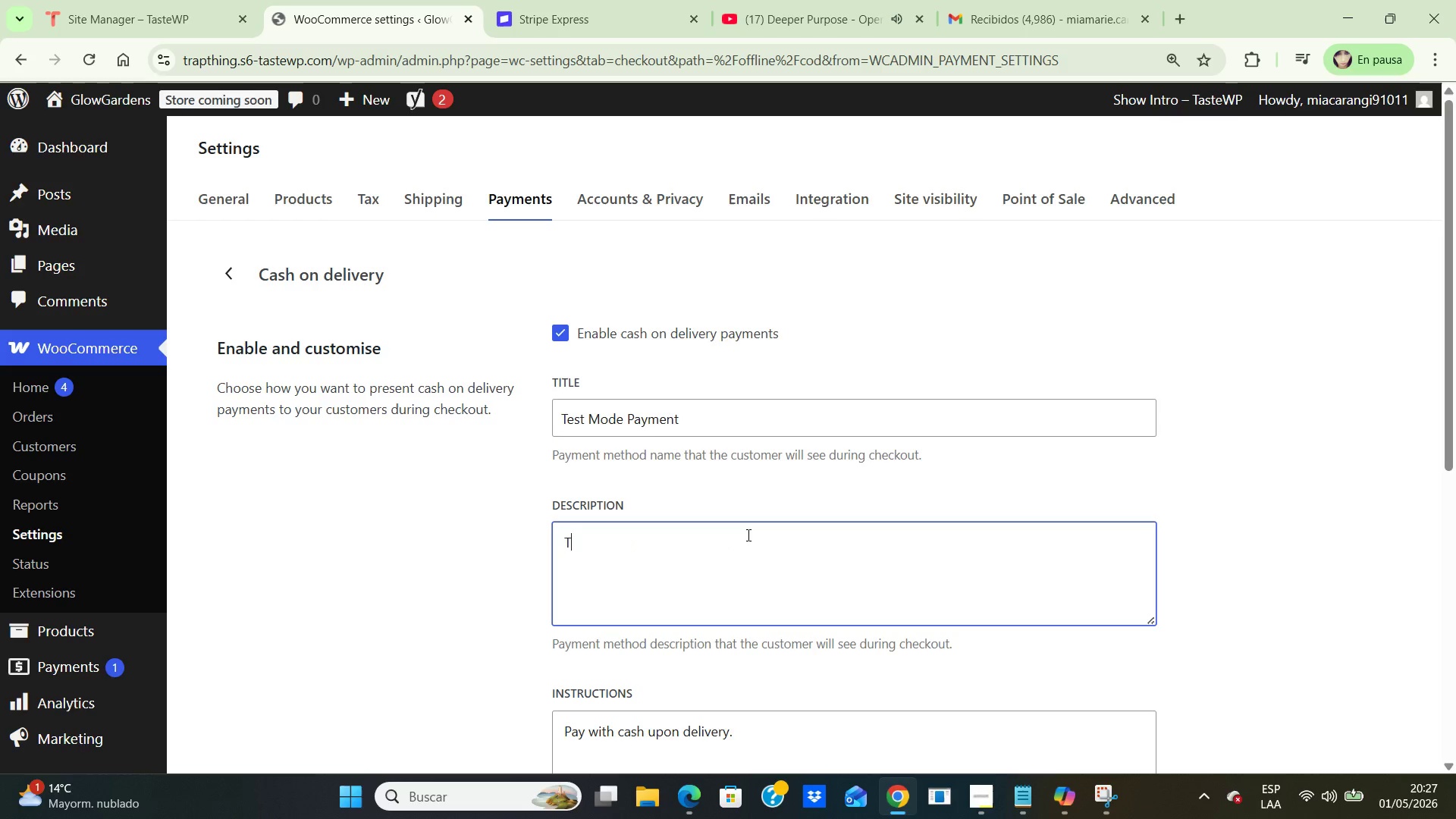 
type(Test checkout payment method enabled for staging review only.)
 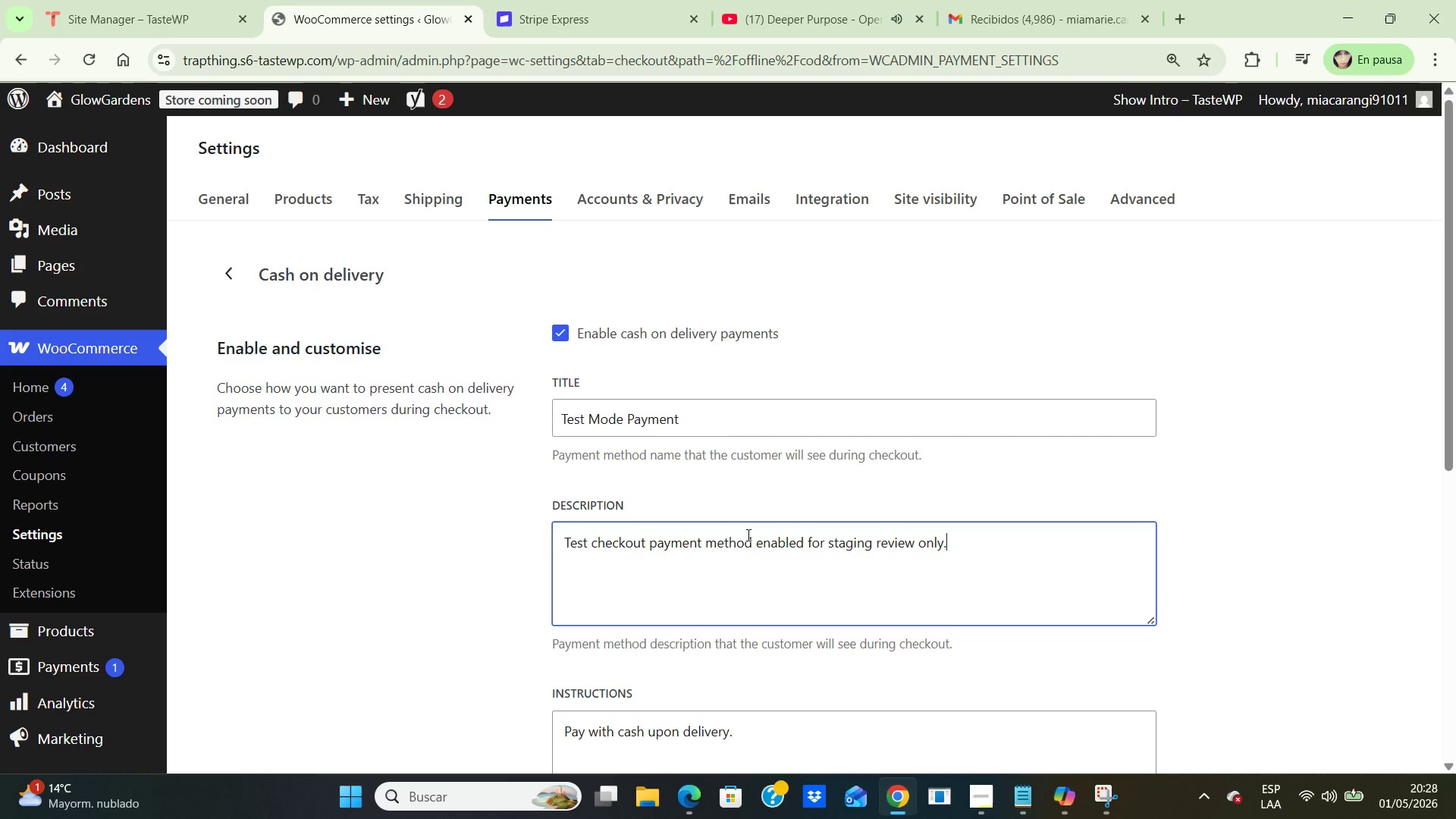 
key(Enter)
 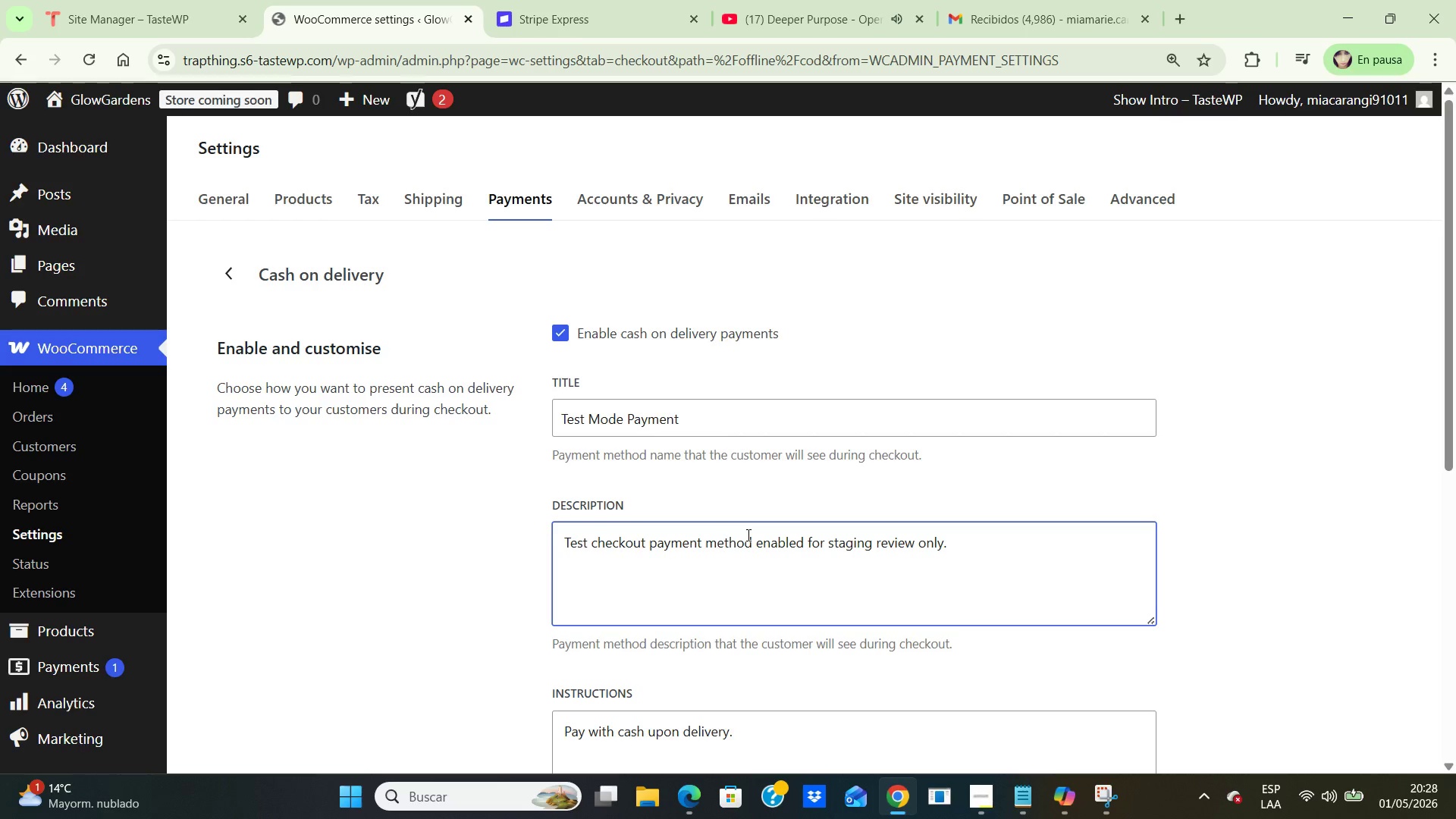 
type(Instructions>)
 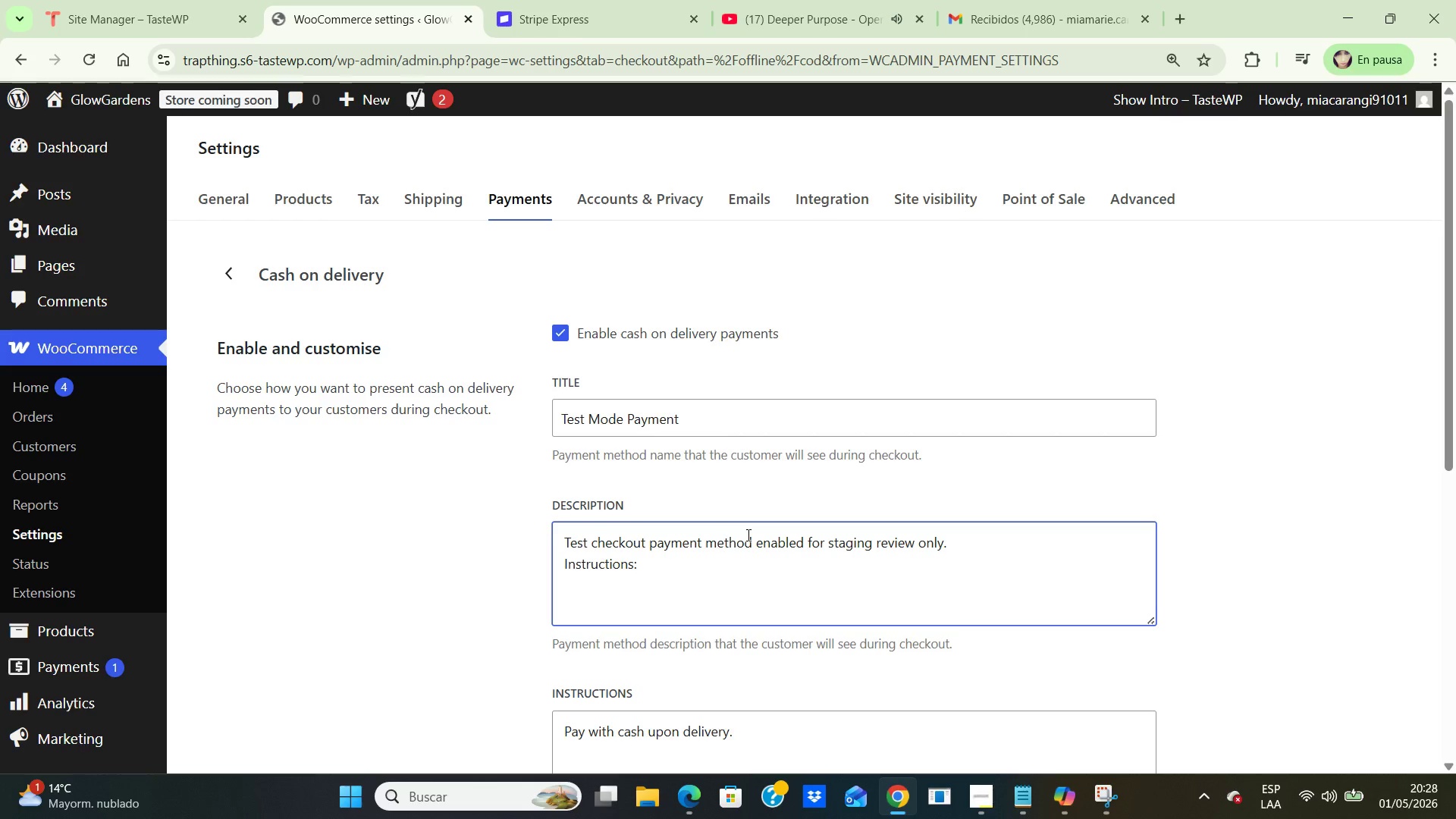 
 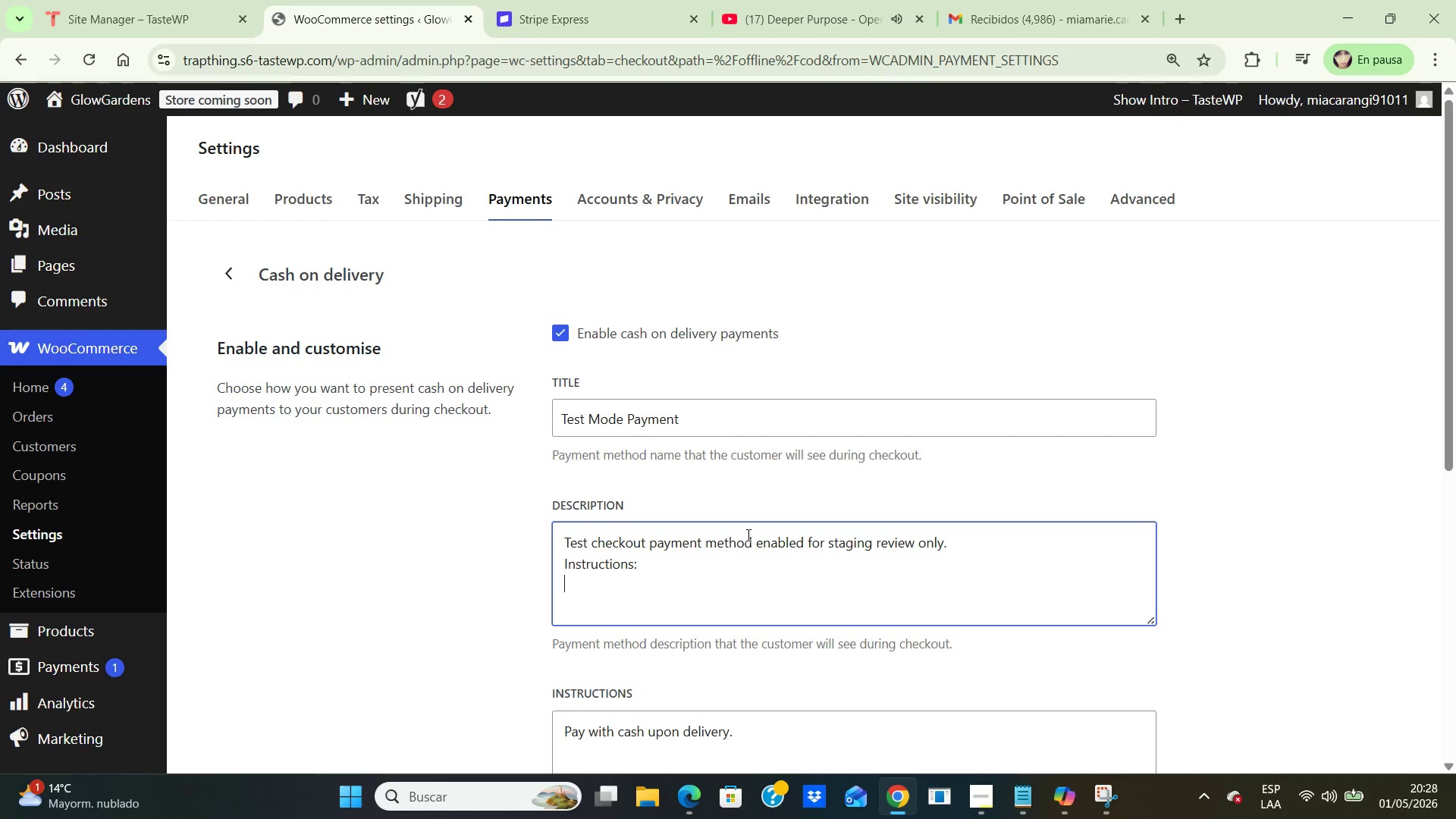 
key(Enter)
 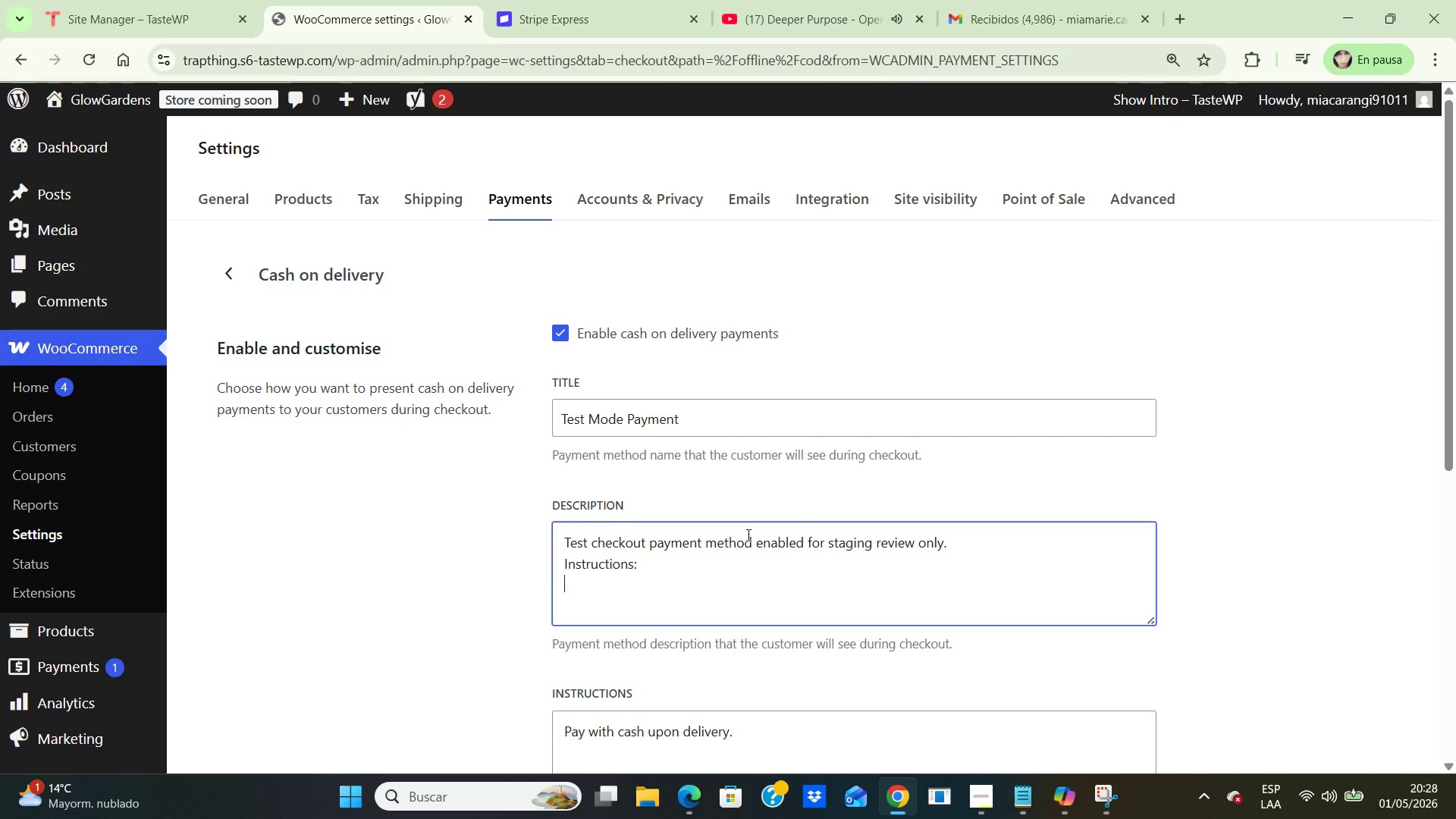 
type(This payment method is enabled onl )
key(Backspace)
type(yt)
key(Backspace)
type( to confirm that the checkout flow reaches the payment step during staging QA)
 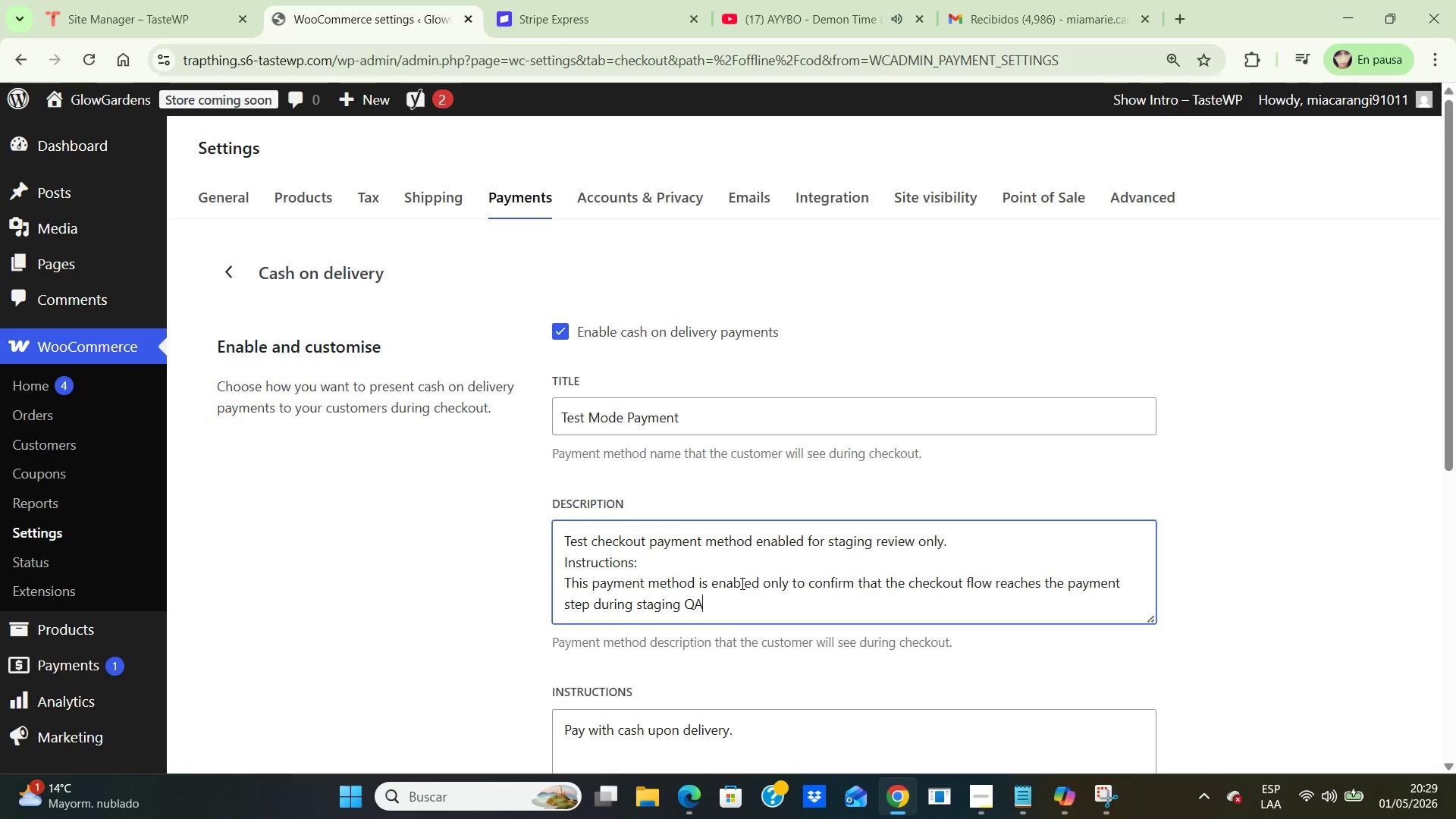 
scroll: coordinate [731, 551], scroll_direction: down, amount: 3.0
 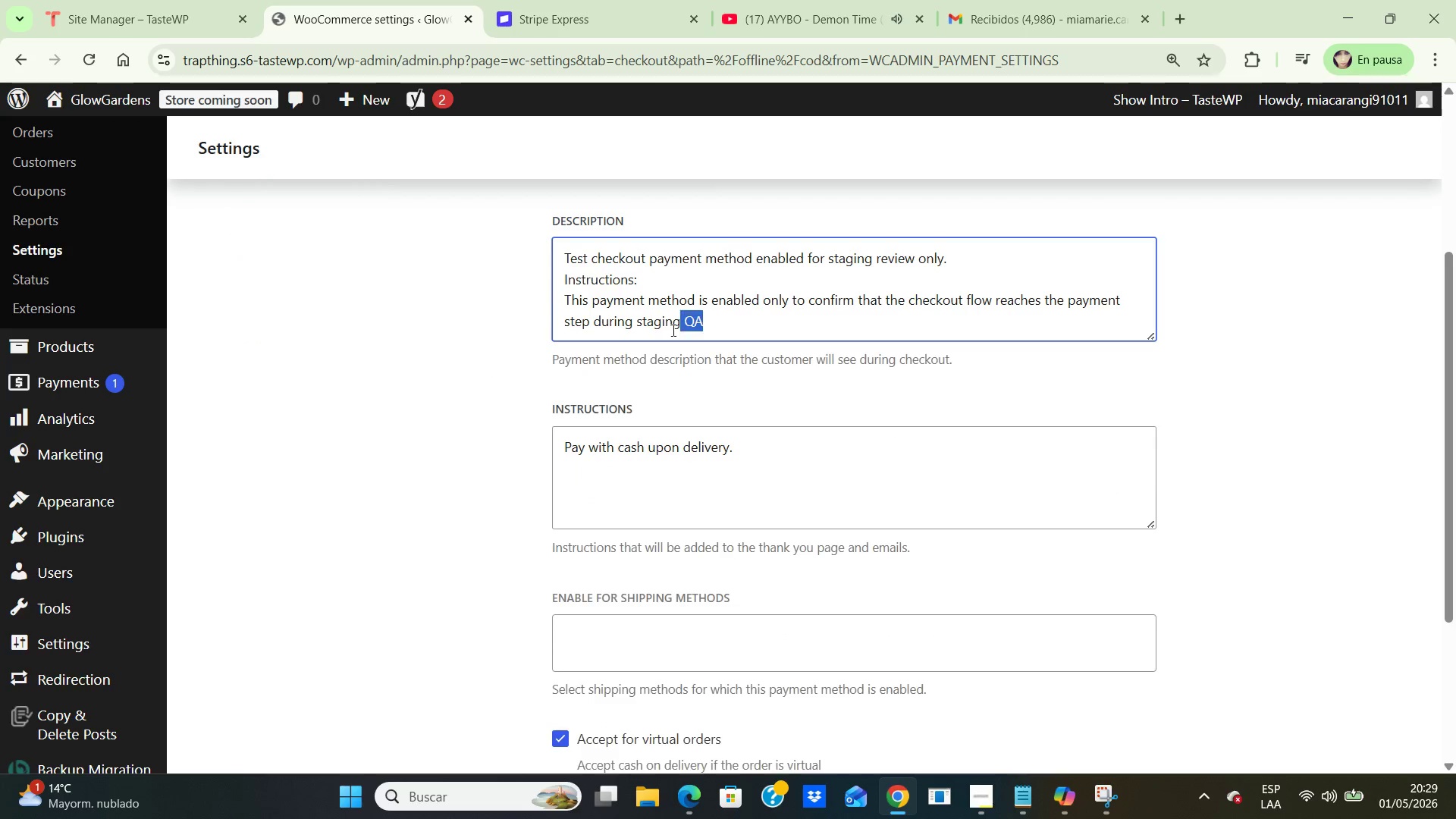 
left_click_drag(start_coordinate=[714, 331], to_coordinate=[552, 303])
 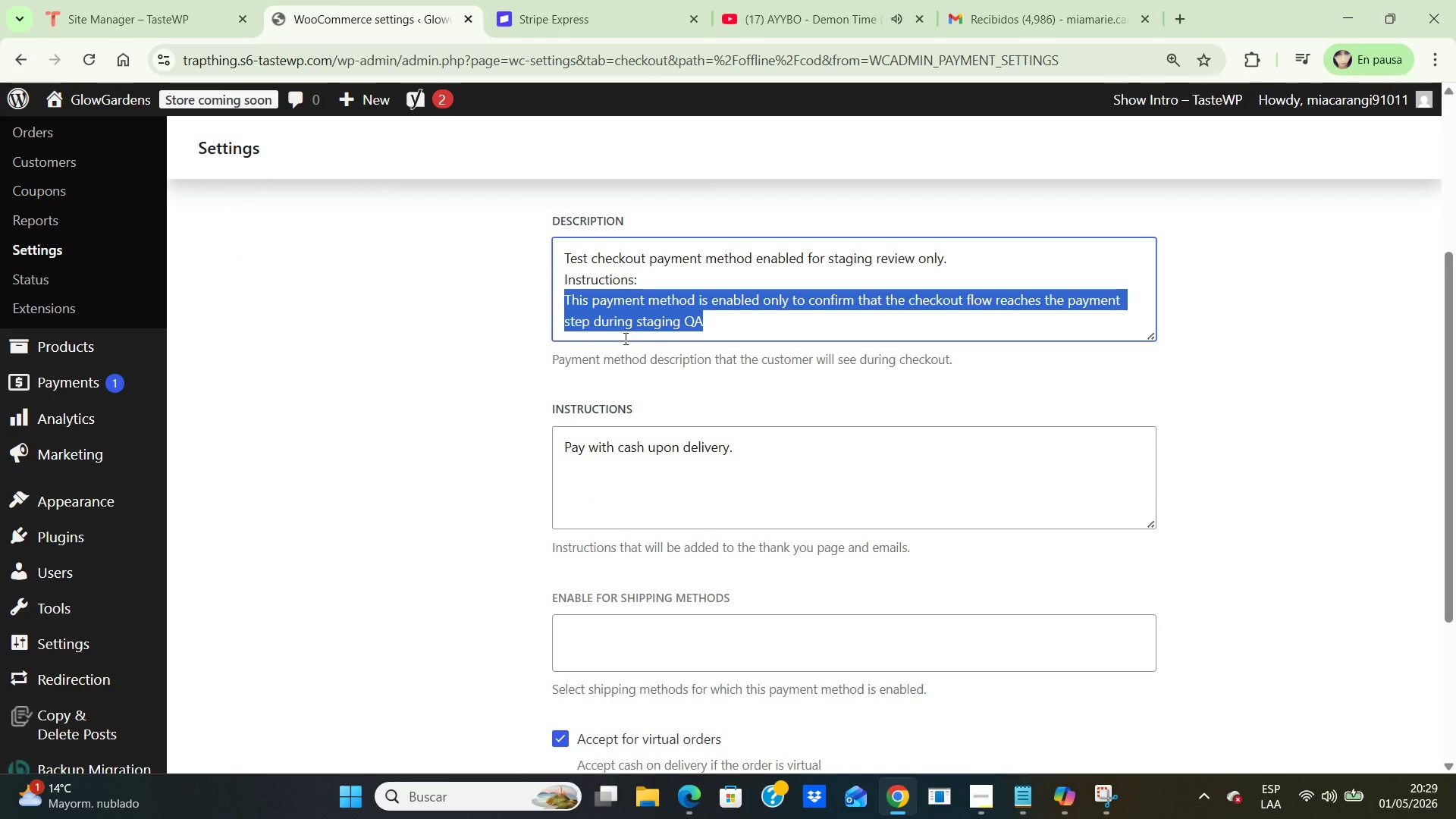 
key(Control+C)
 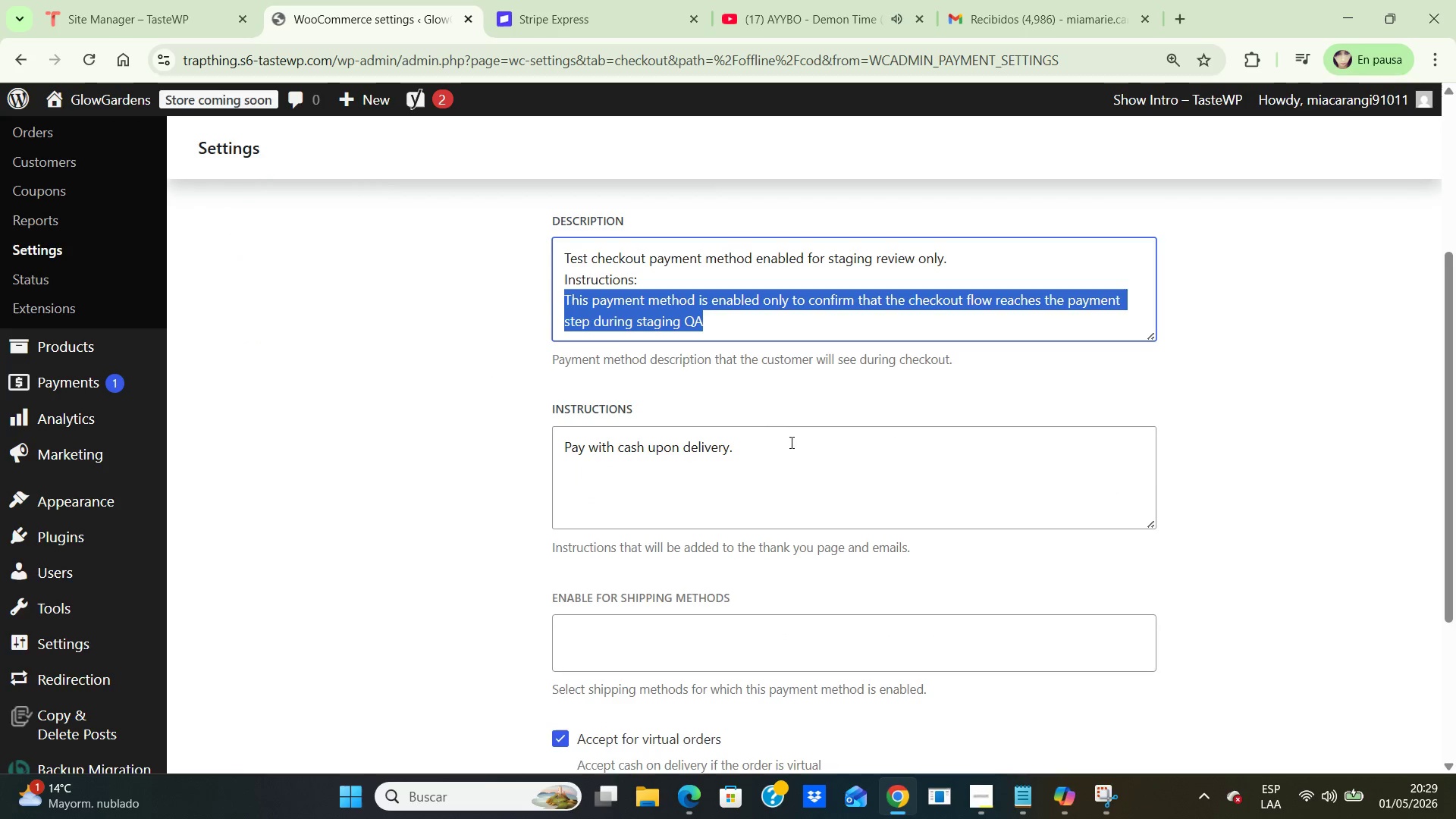 
key(CapsLock)
 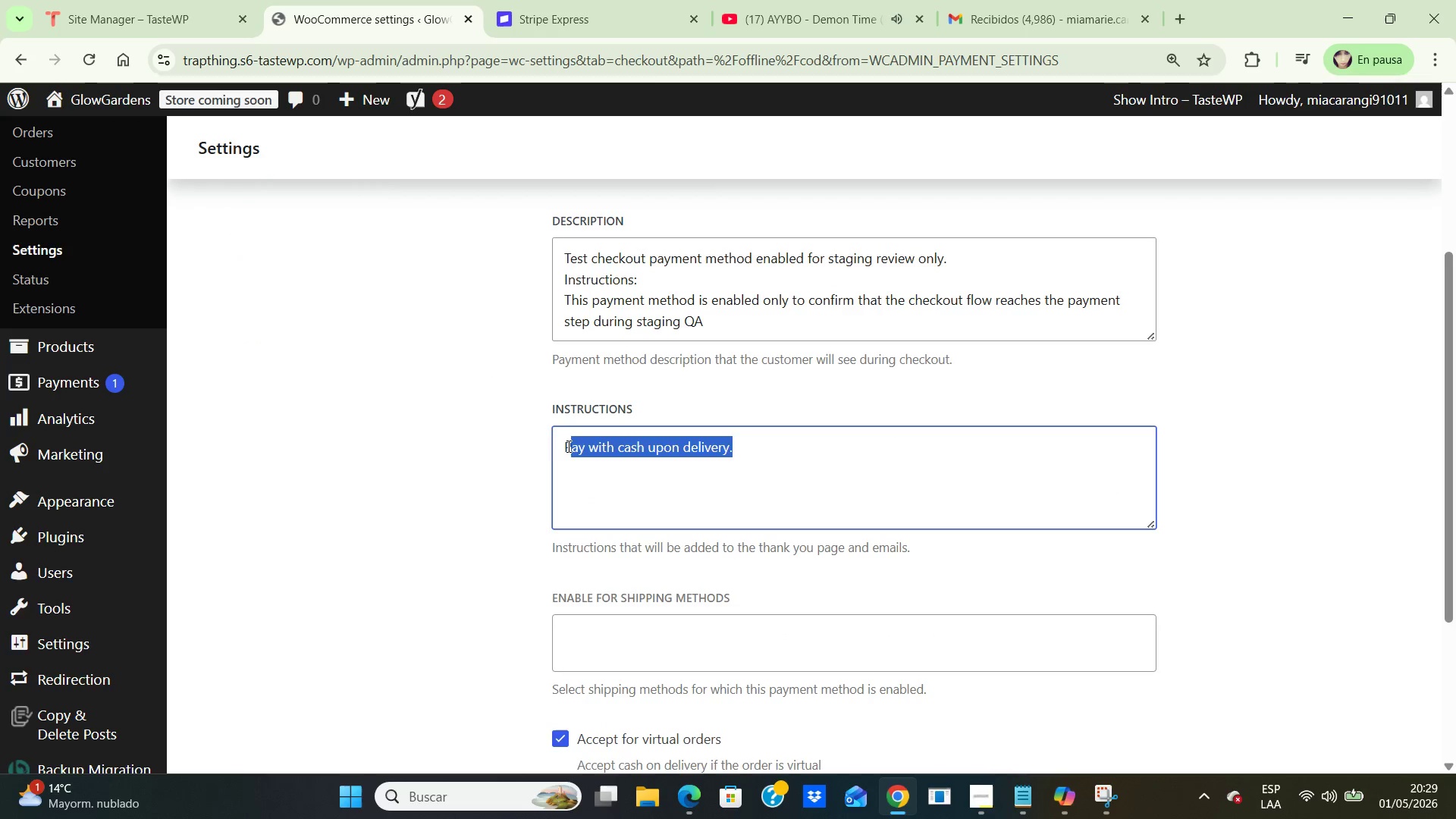 
left_click_drag(start_coordinate=[770, 444], to_coordinate=[516, 459])
 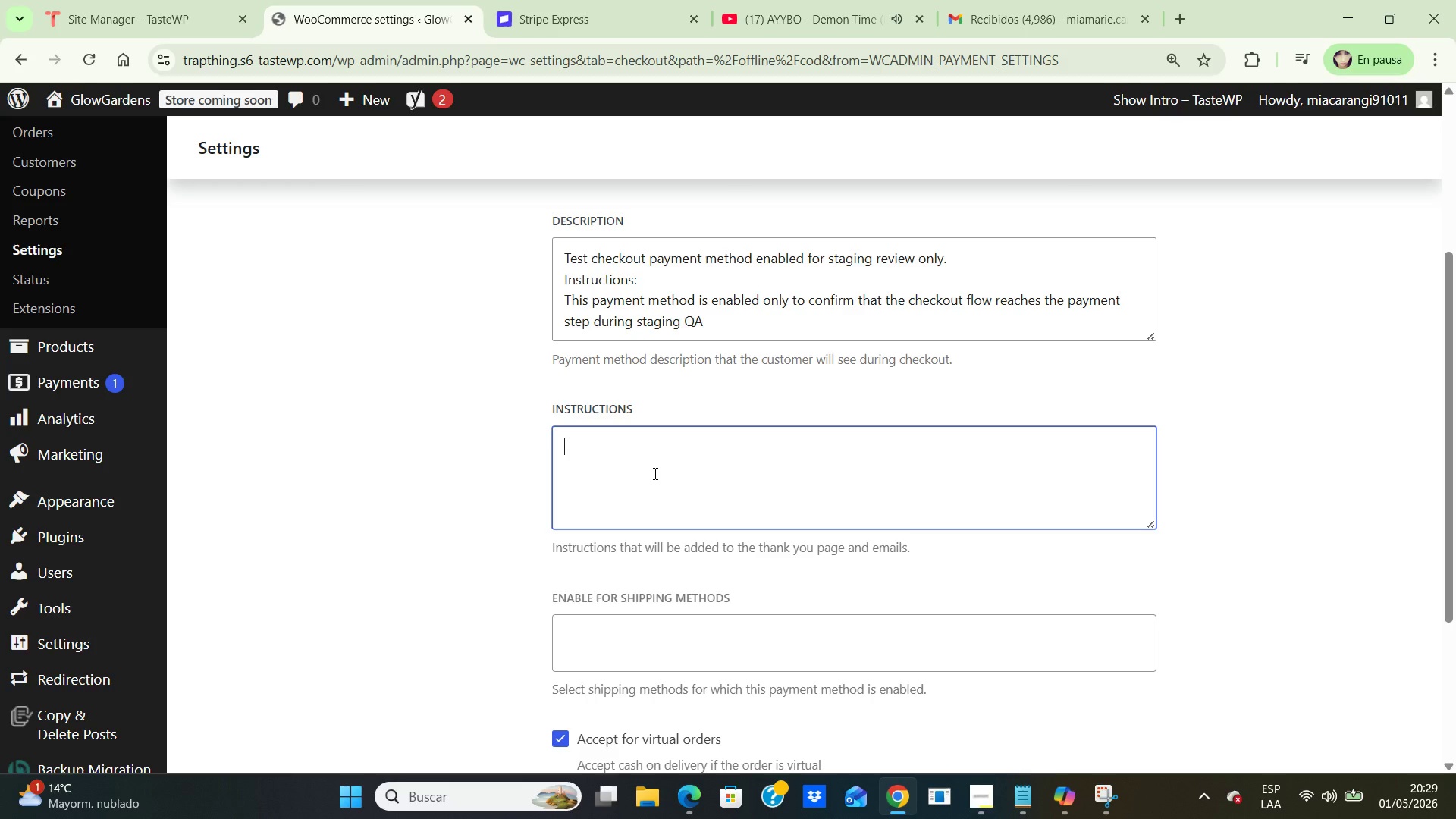 
key(Backspace)
 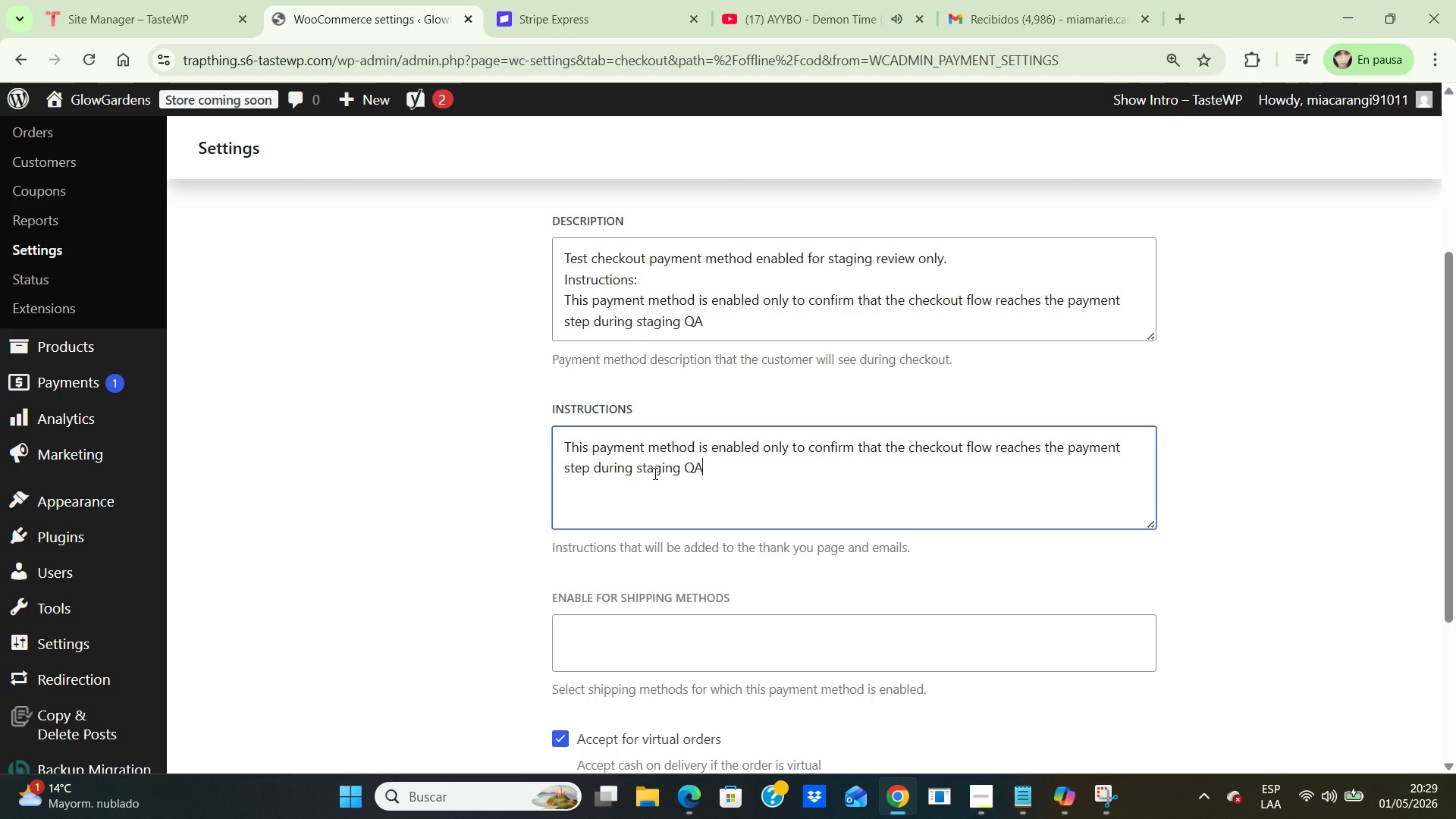 
key(Control+V)
 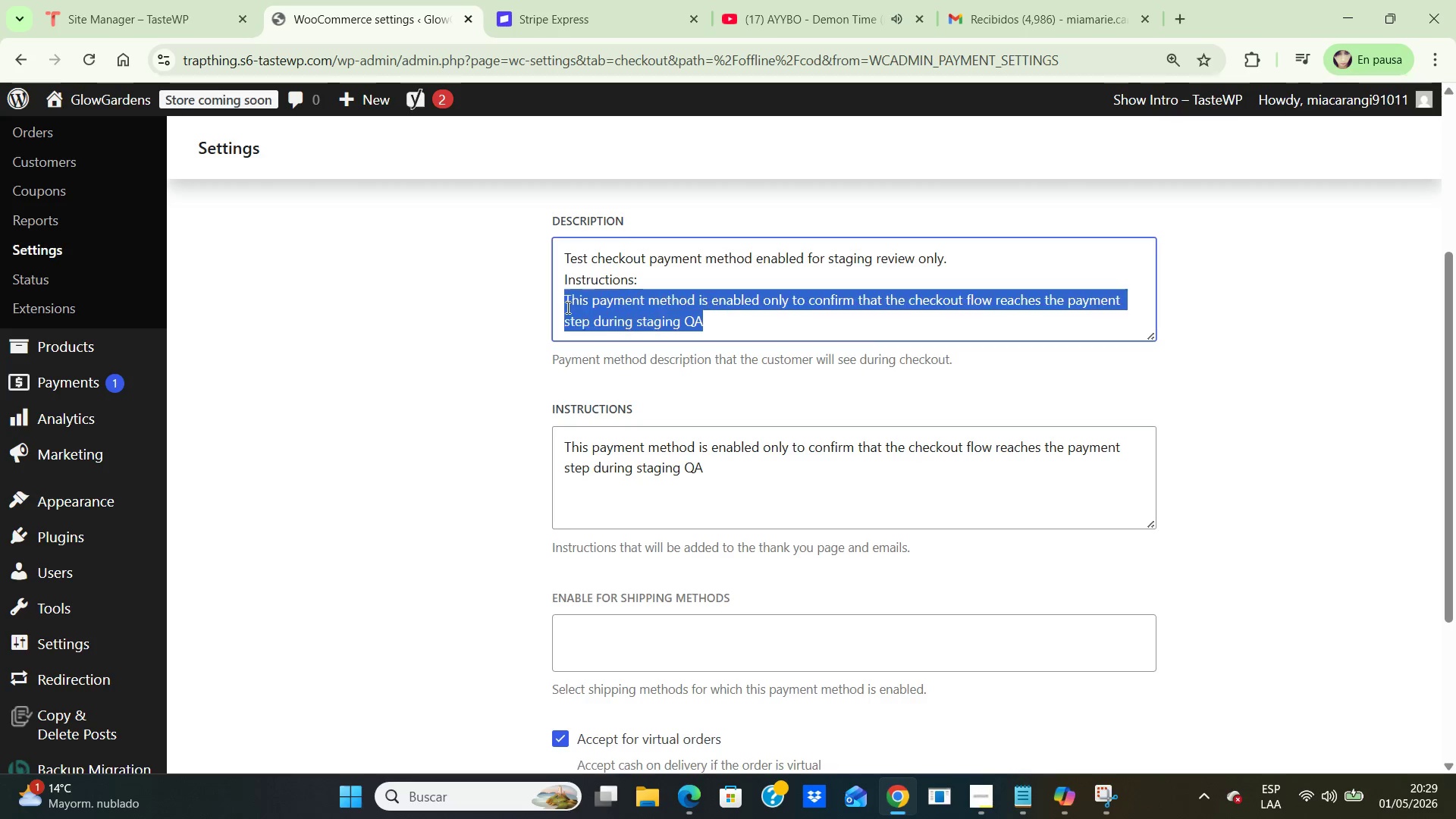 
left_click_drag(start_coordinate=[730, 329], to_coordinate=[546, 282])
 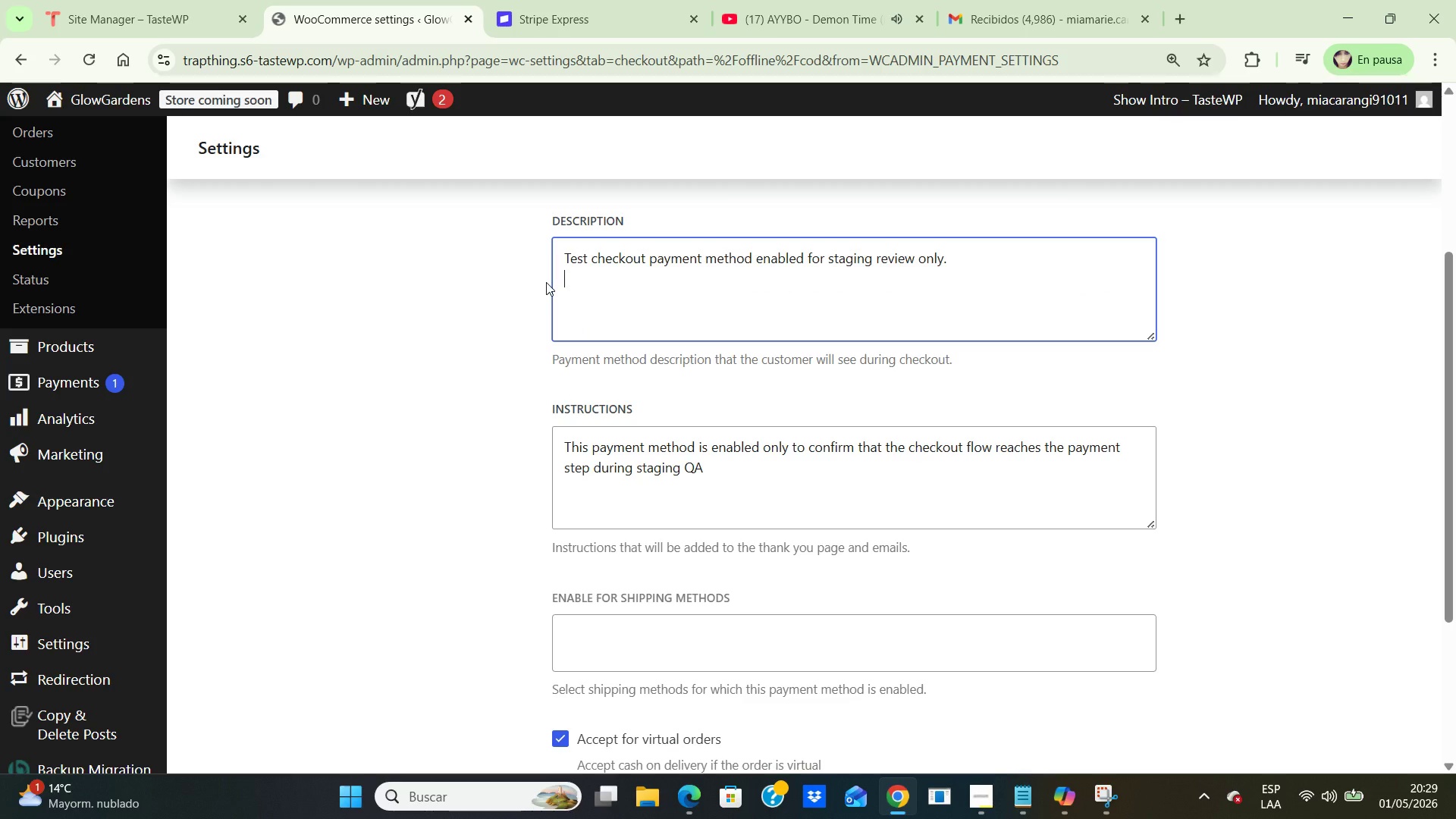 
key(Backspace)
 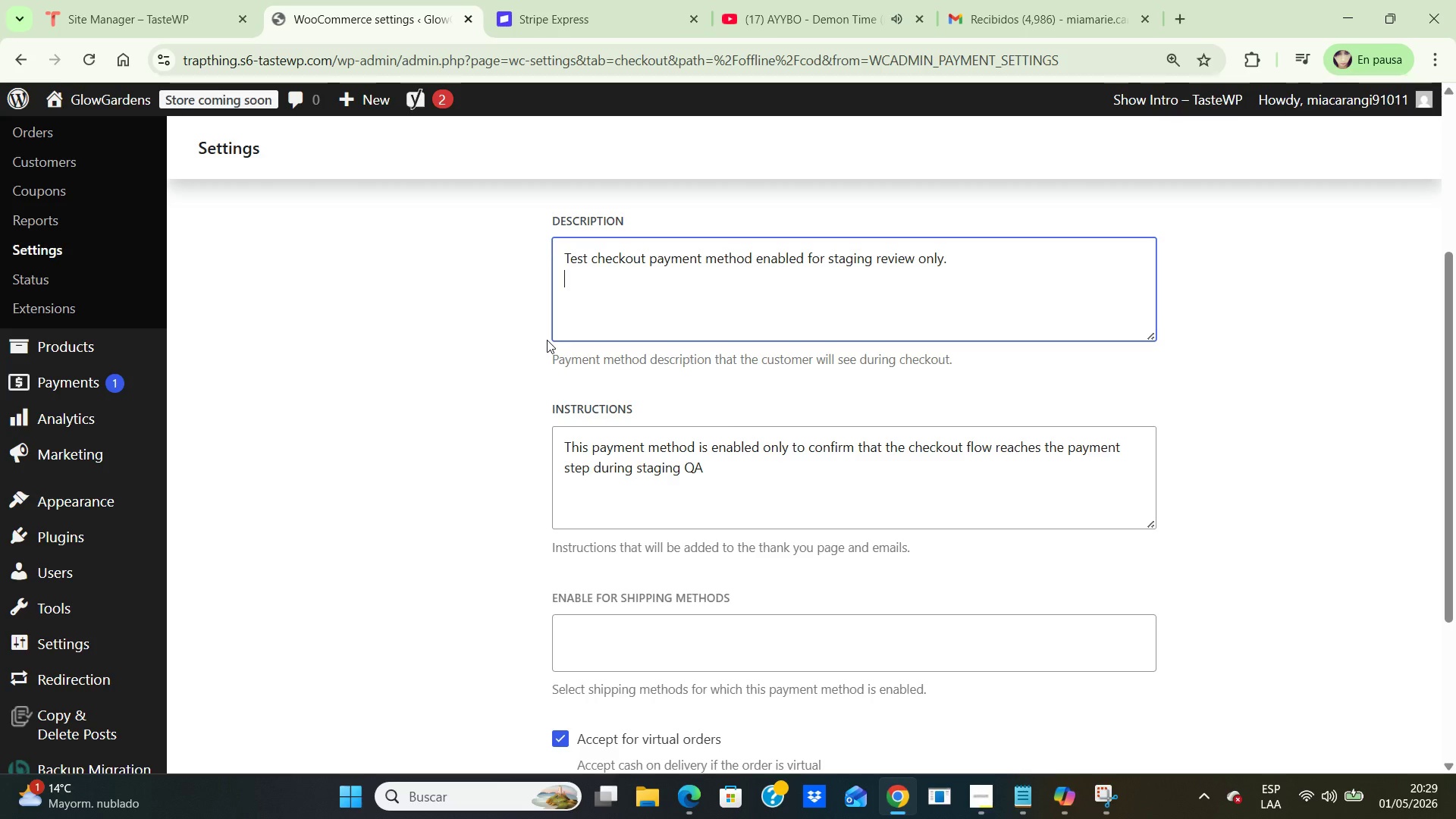 
wait(7.78)
 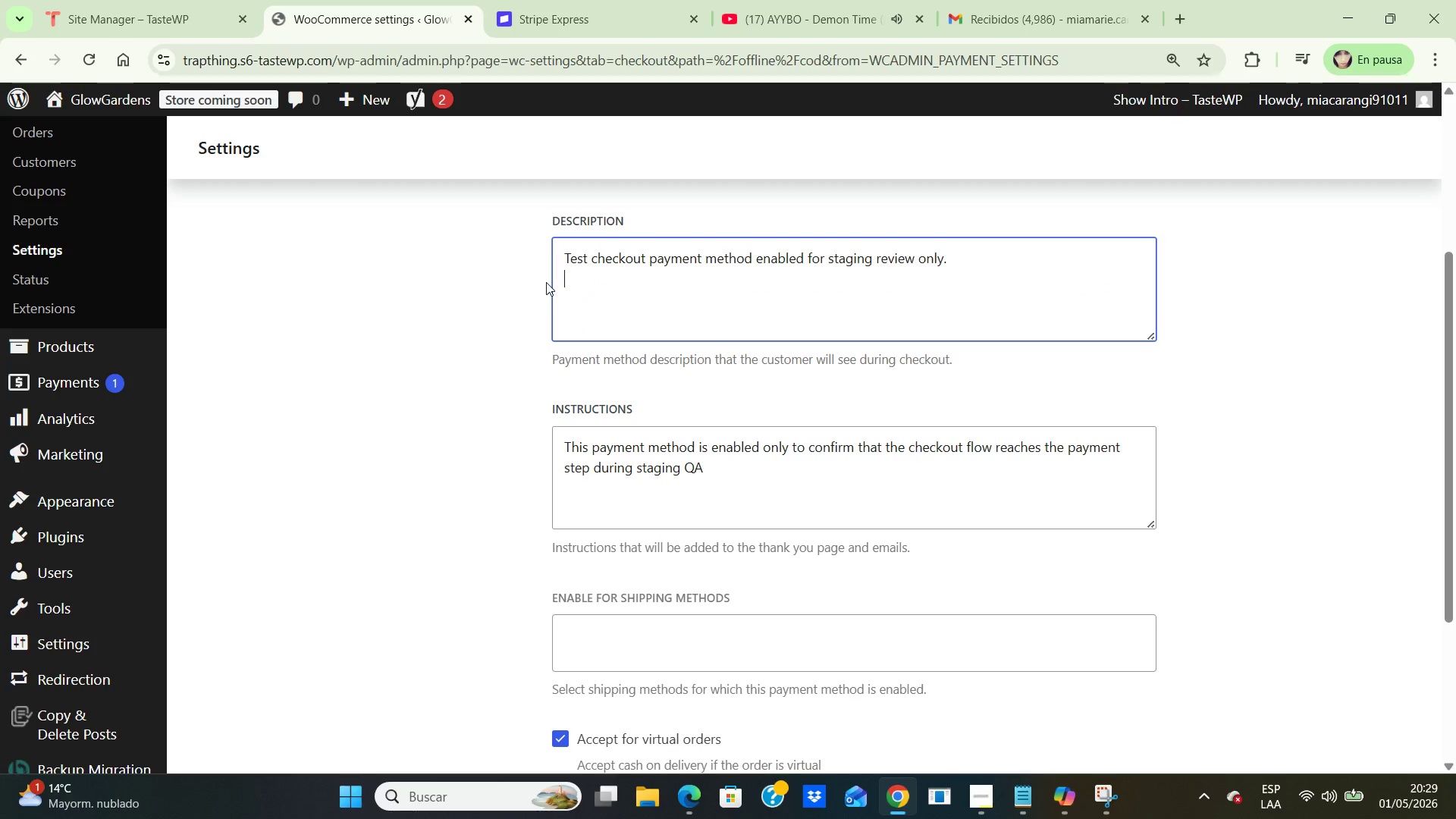 
scroll: coordinate [528, 394], scroll_direction: down, amount: 3.0
 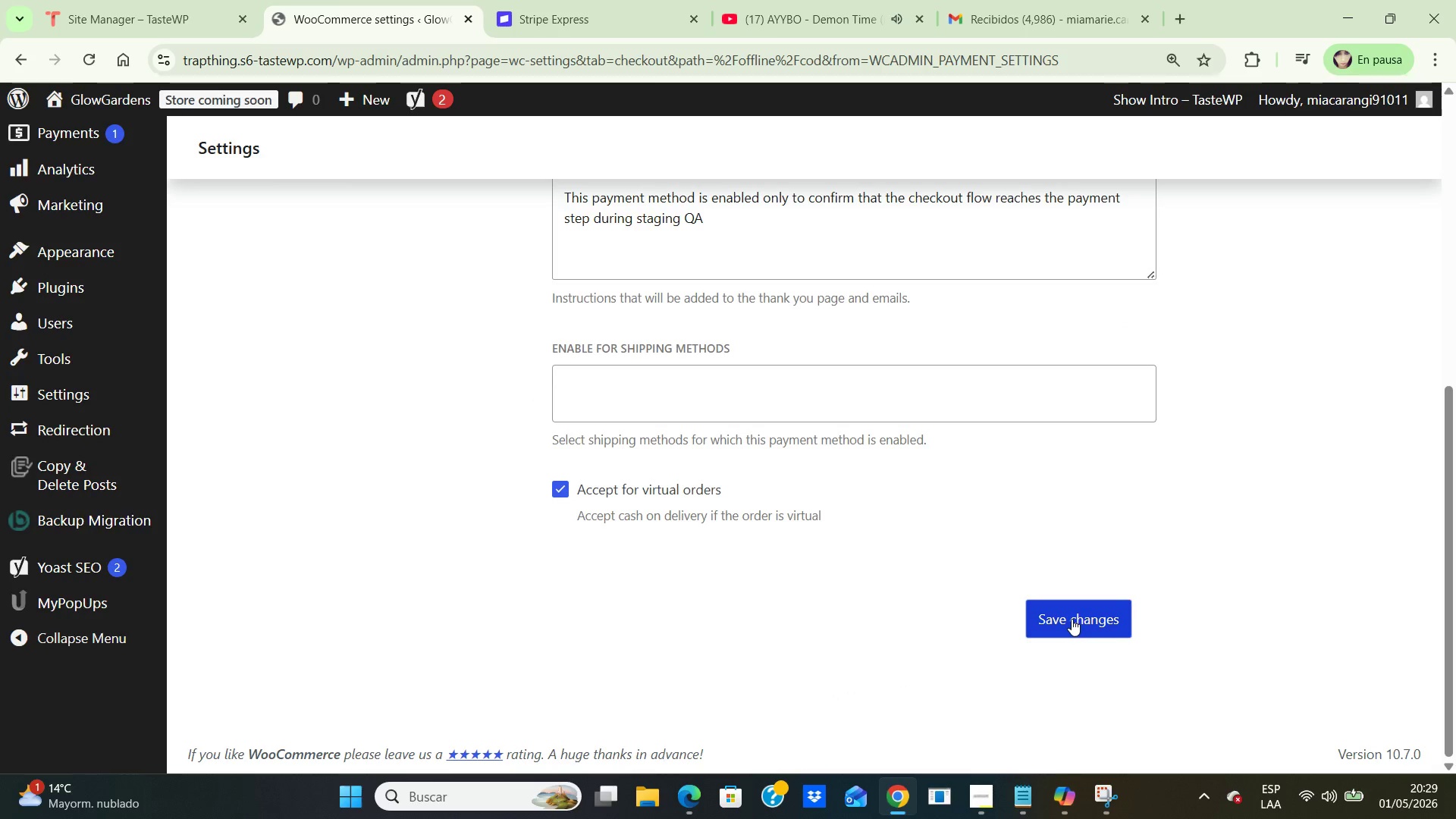 
left_click([1072, 619])
 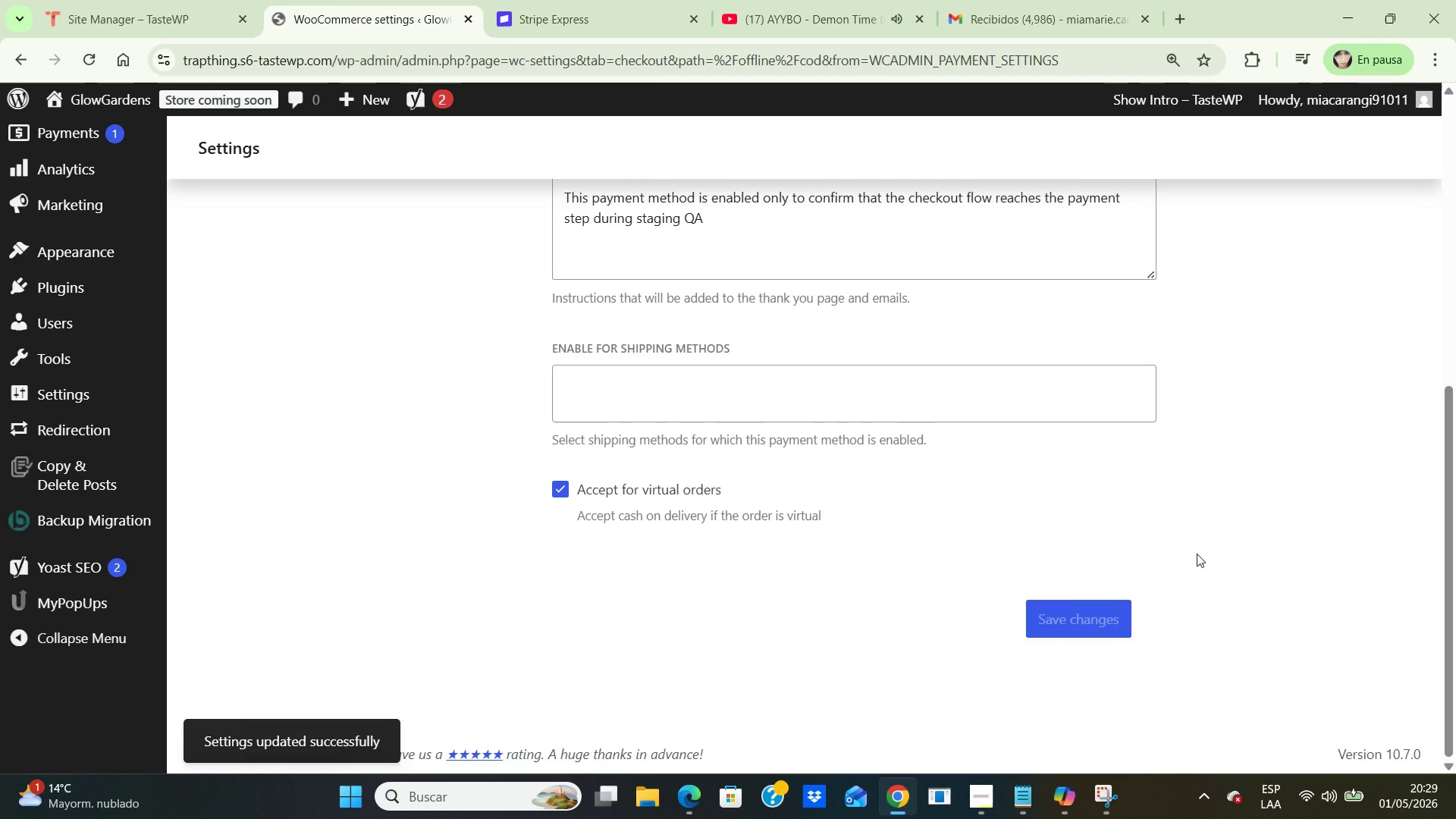 
key(Control+NumpadSubtract)
 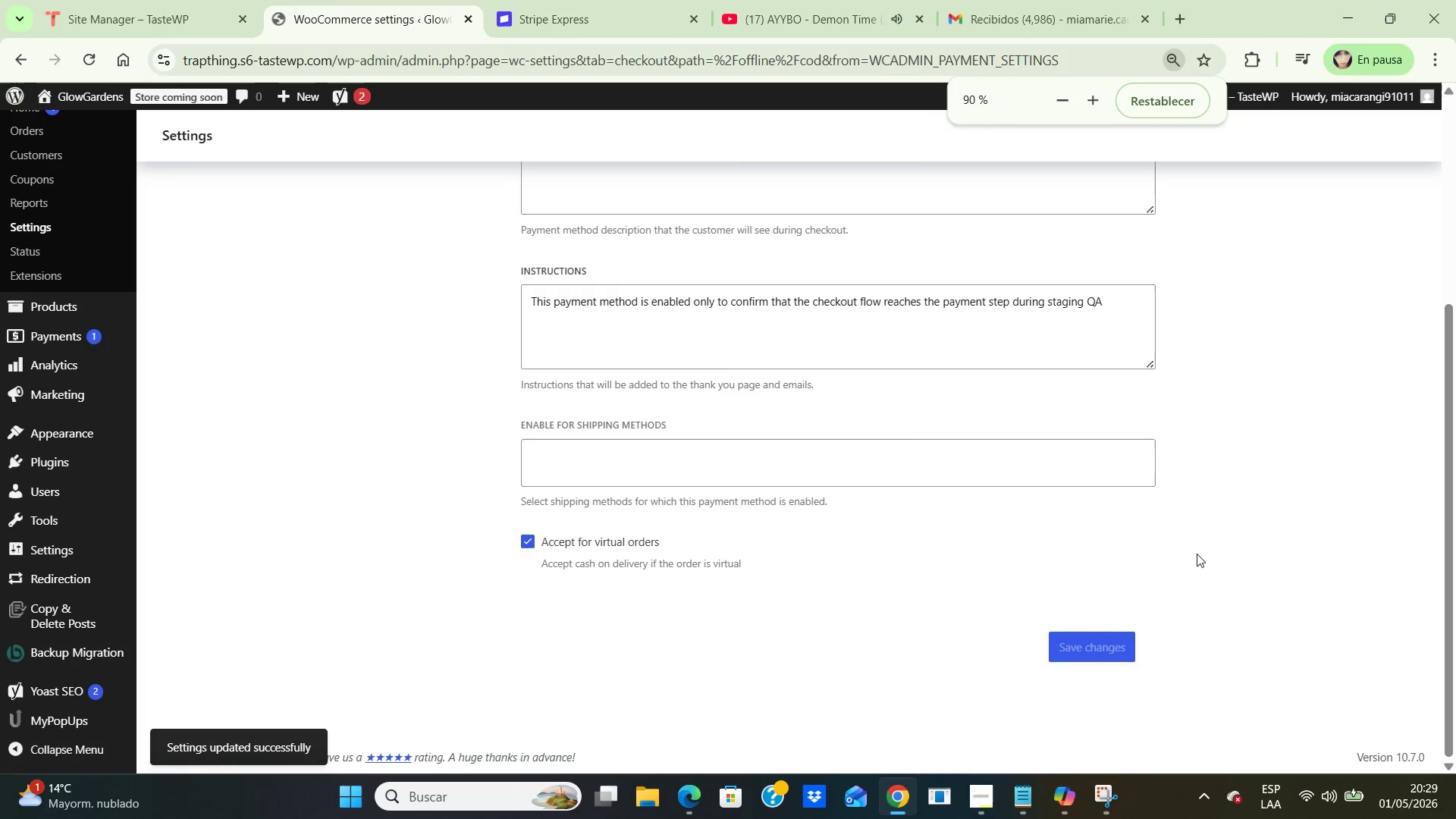 
key(Control+NumpadSubtract)
 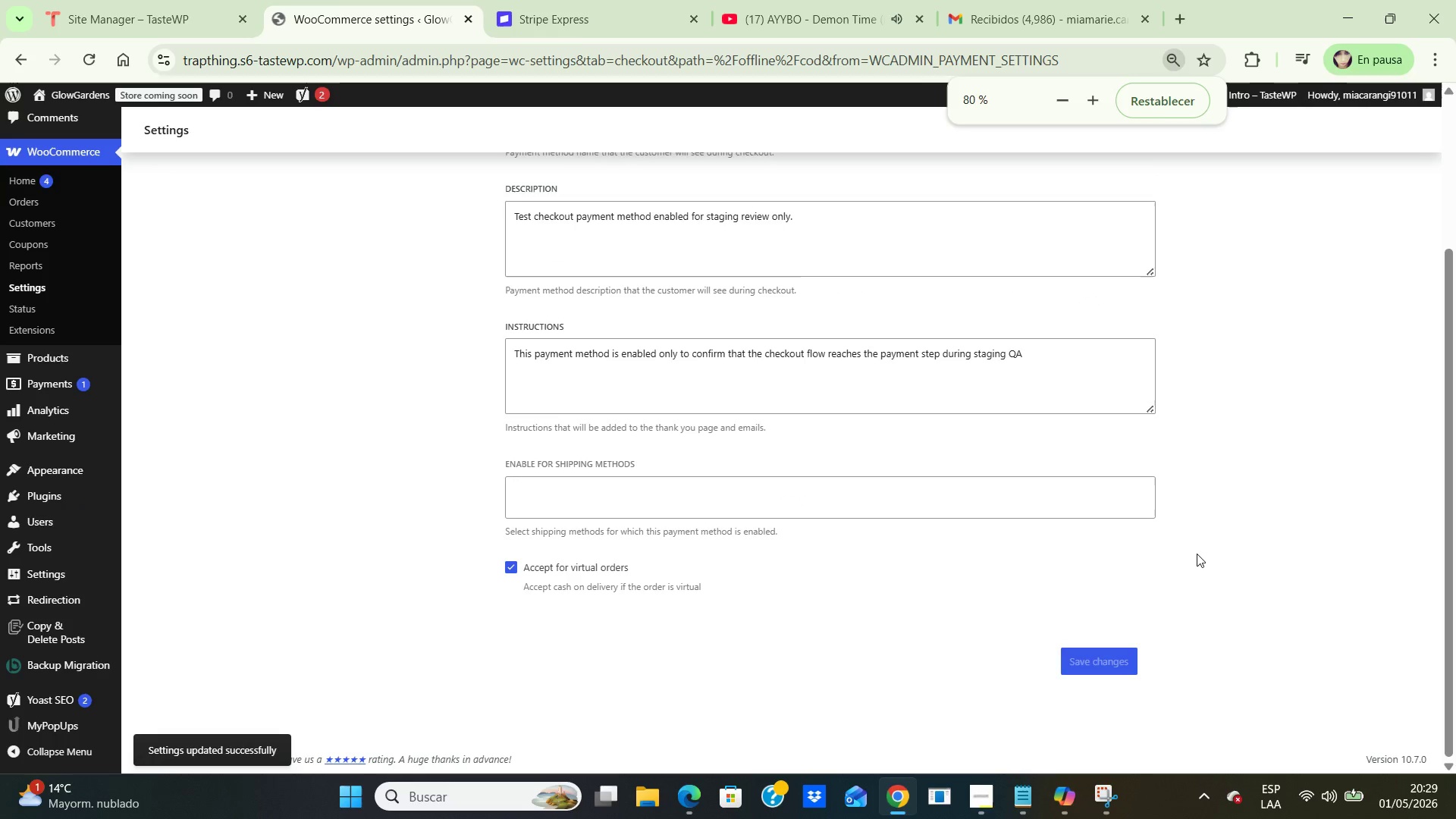 
key(Control+NumpadSubtract)
 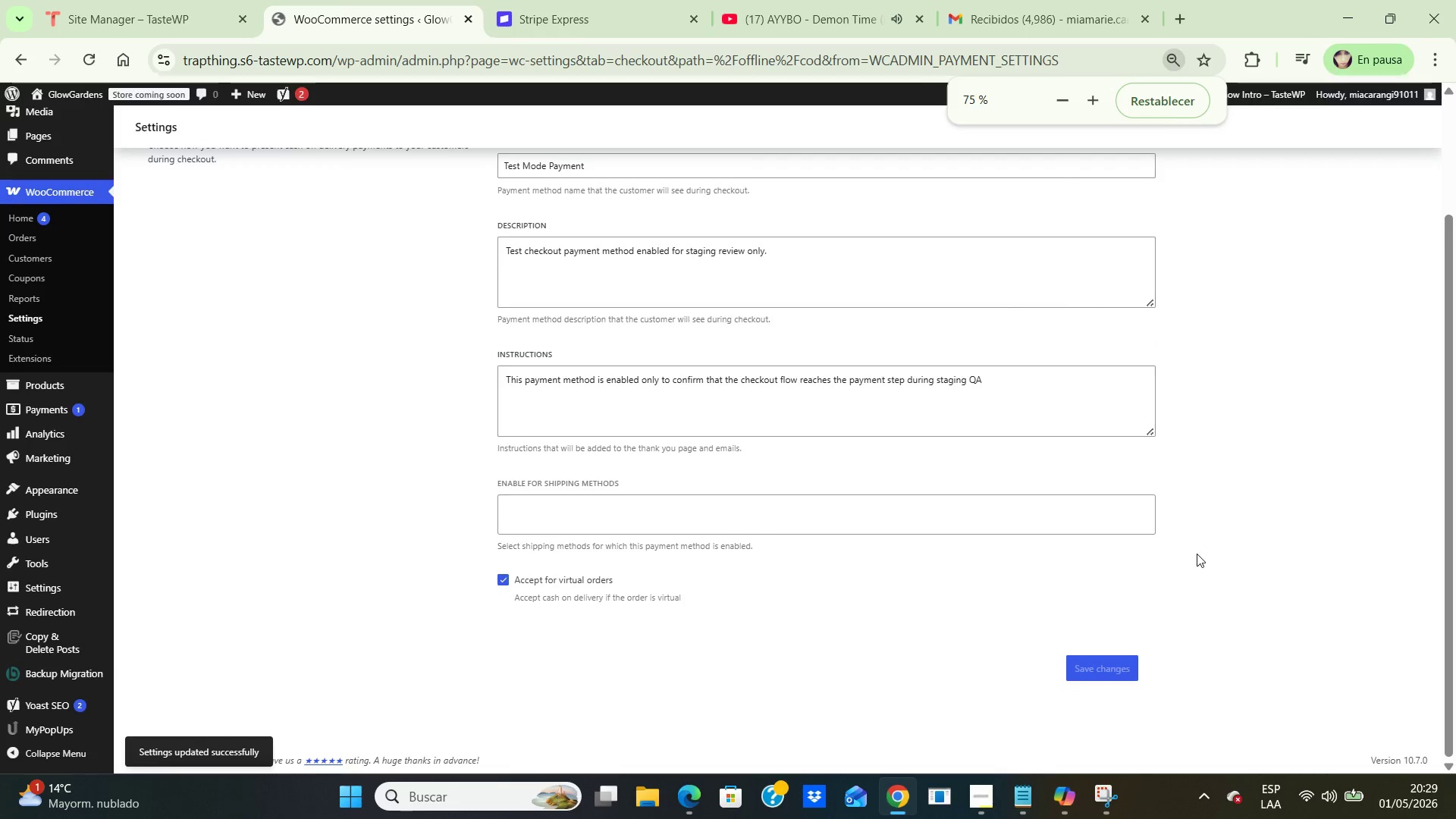 
key(Control+NumpadSubtract)
 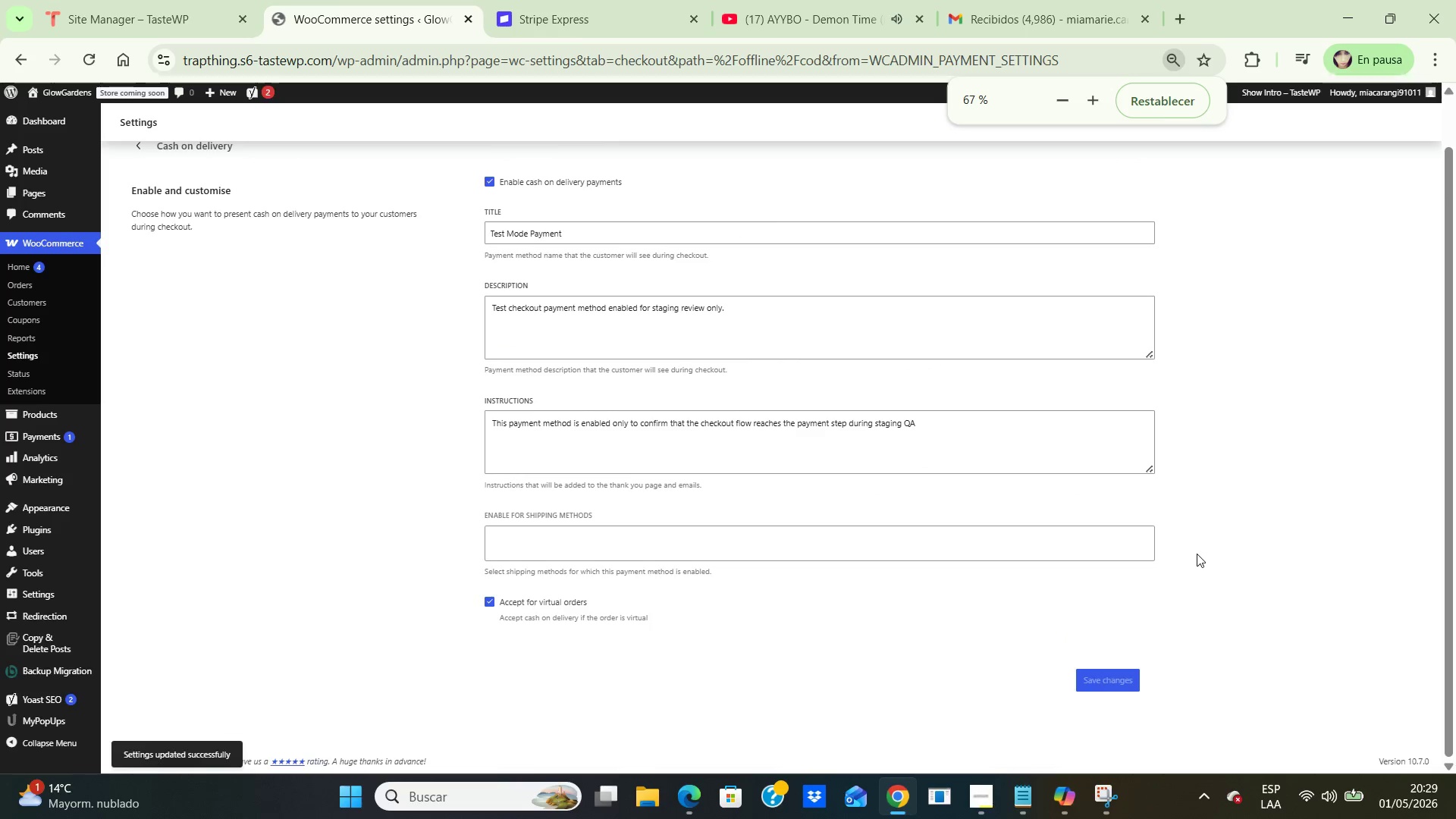 
key(Control+NumpadSubtract)
 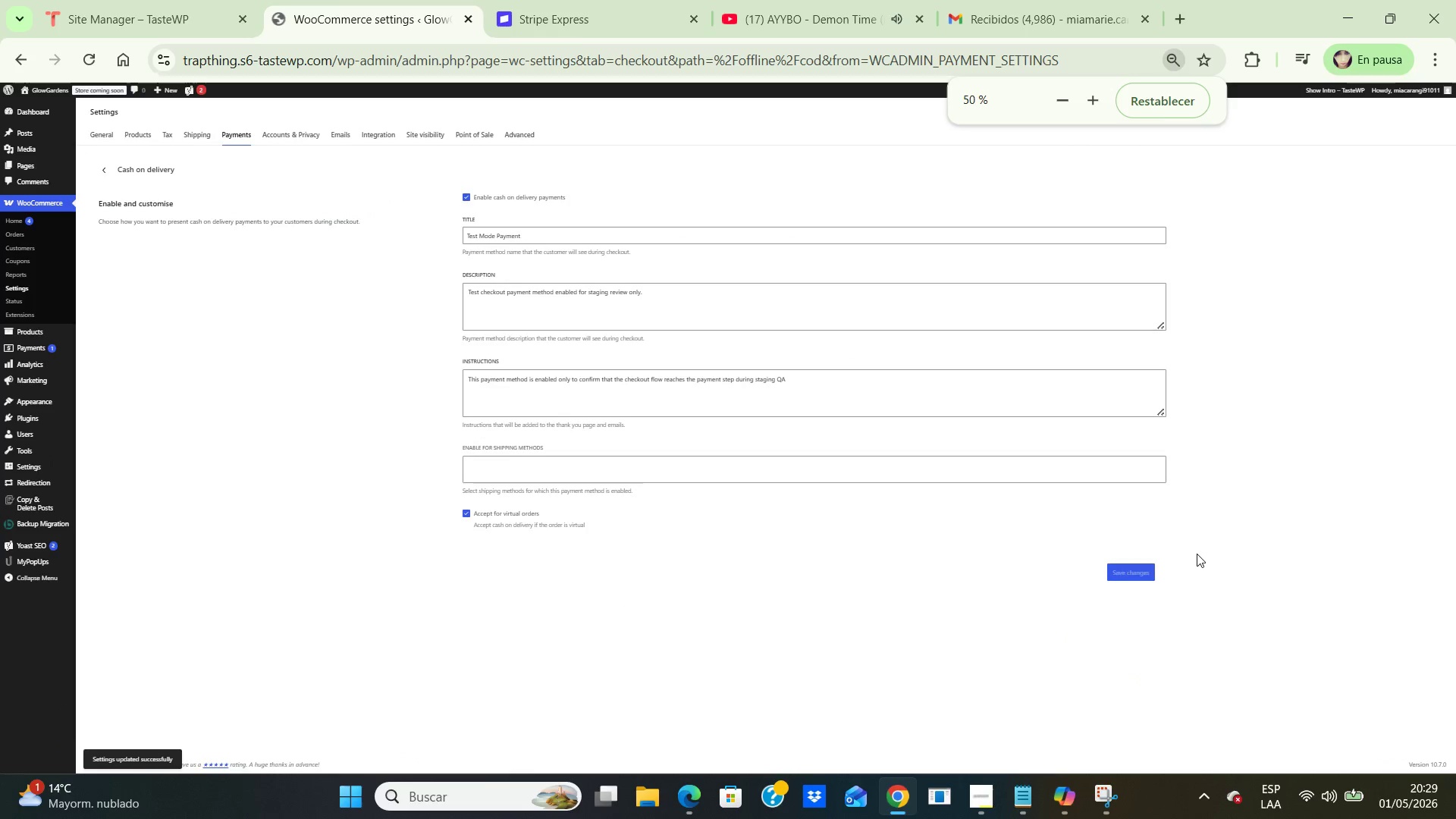 
key(Control+NumpadSubtract)
 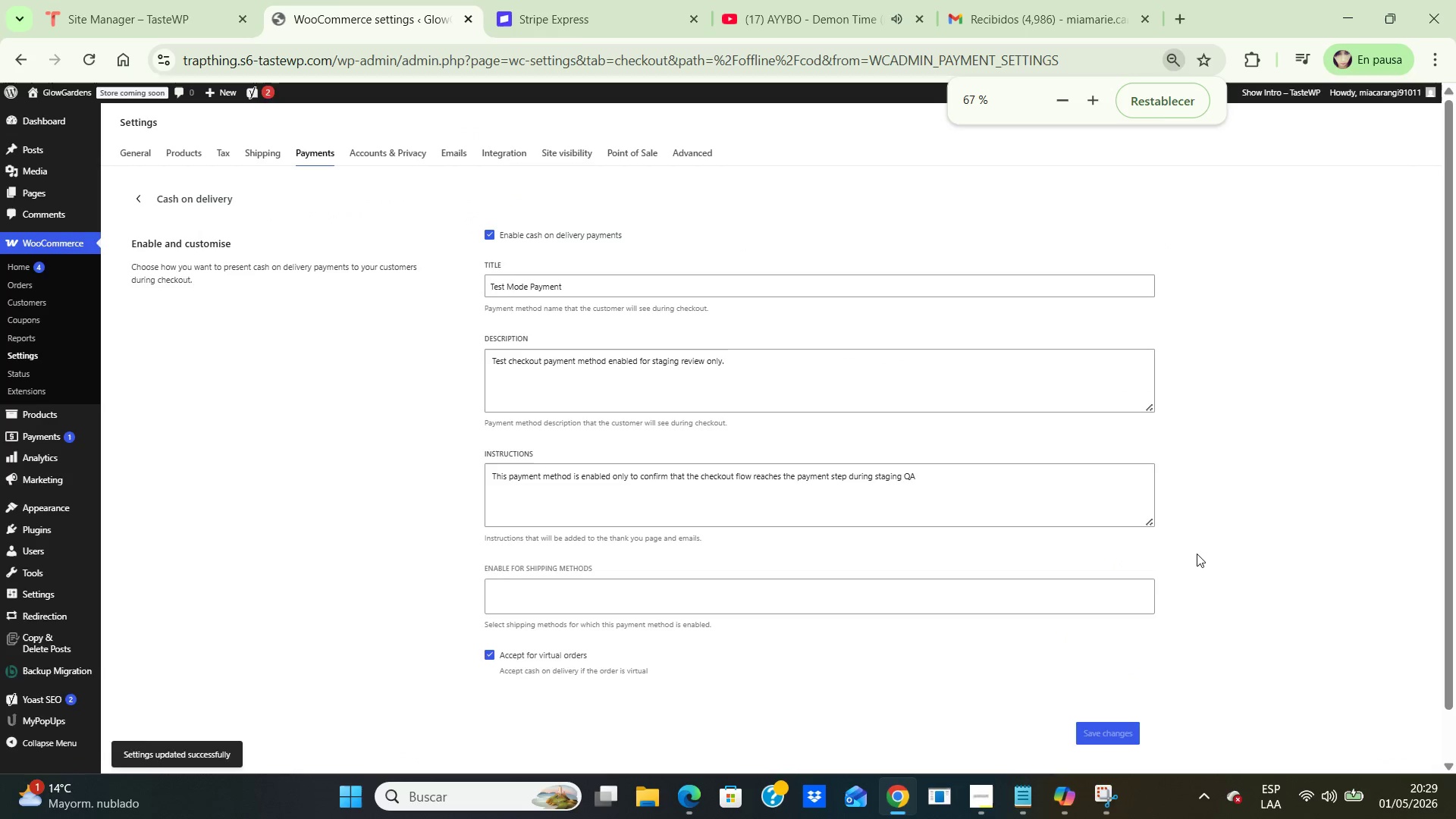 
key(Control+NumpadAdd)
 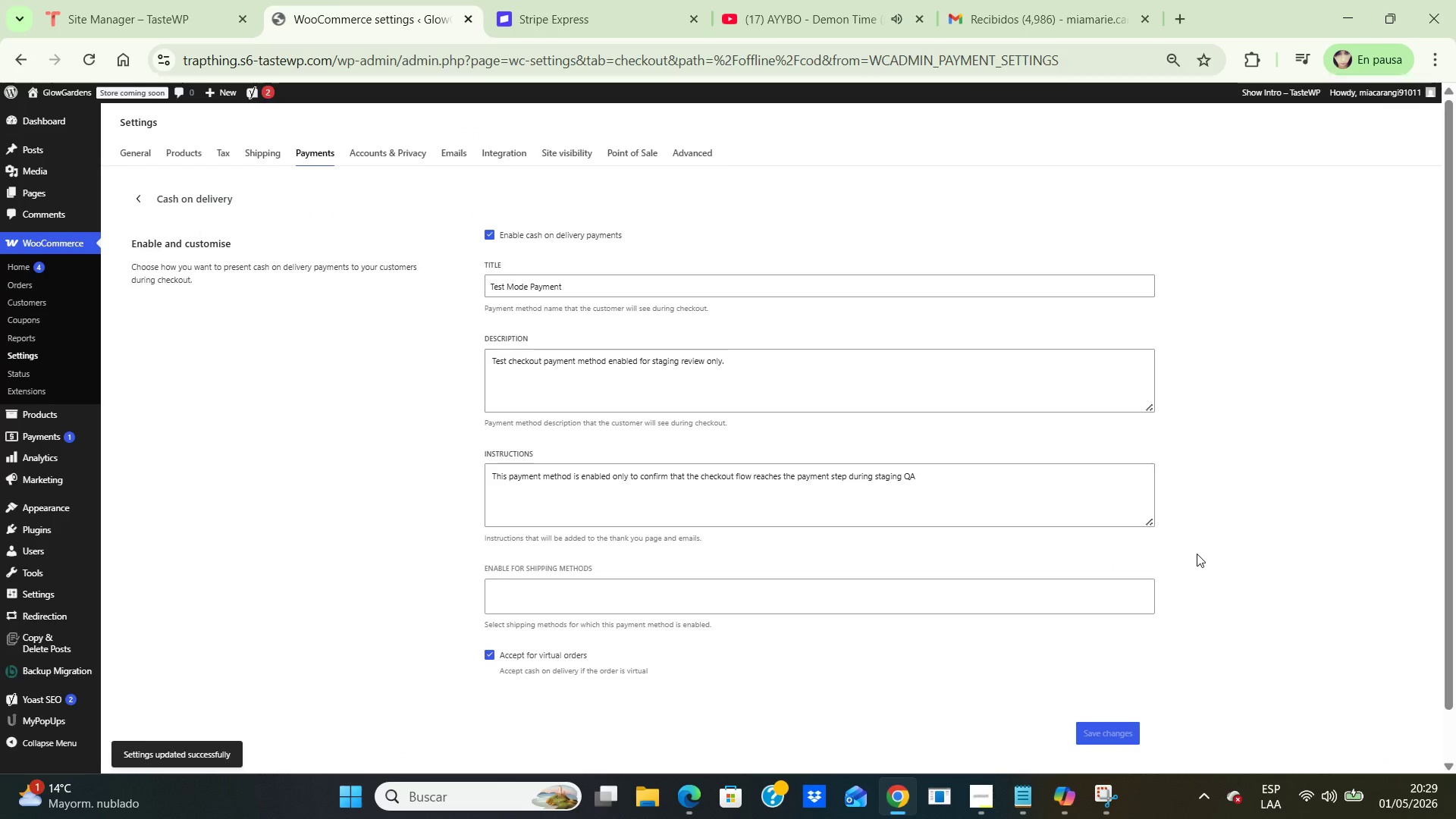 
key(PrintScreen)
 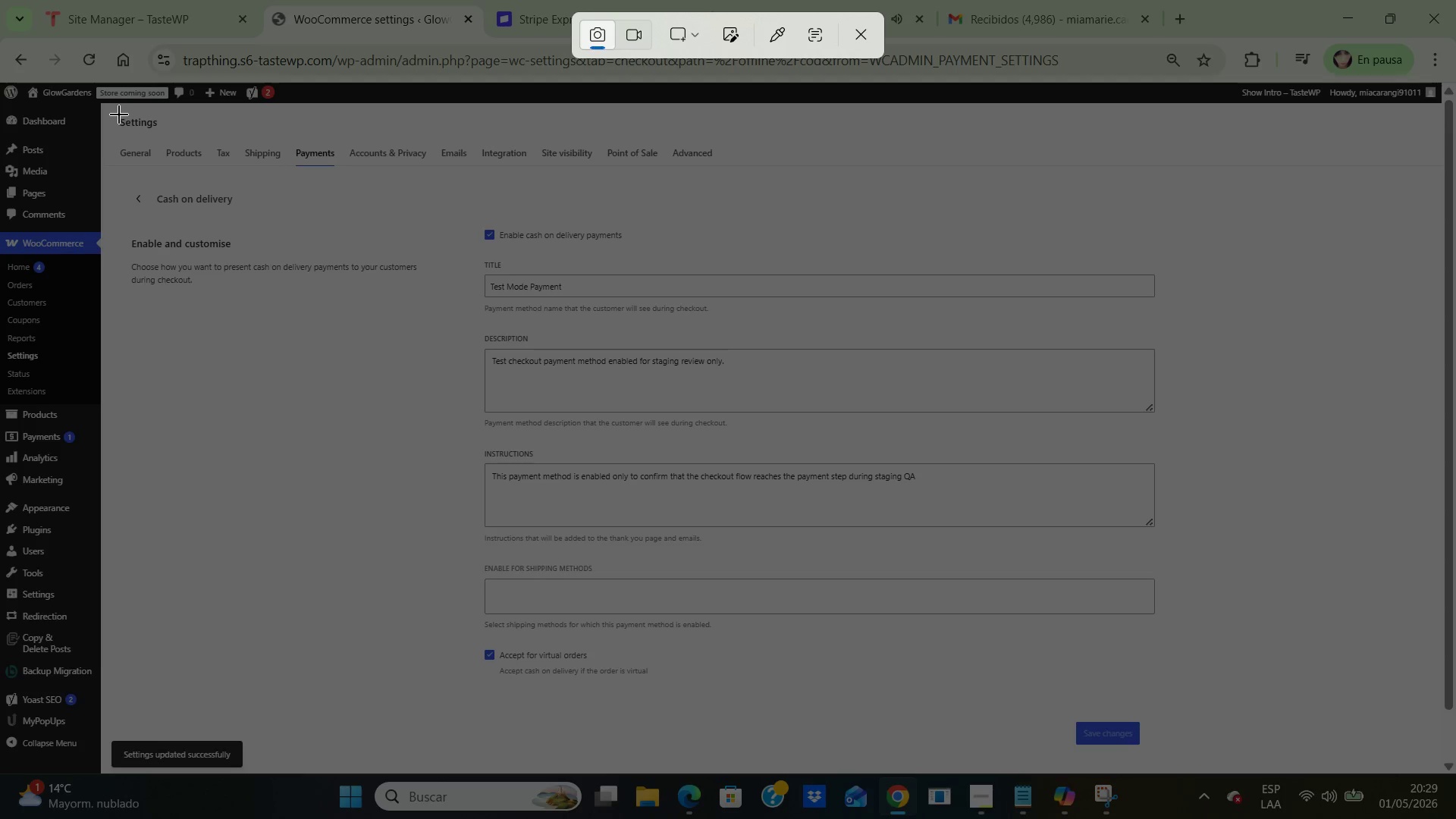 
wait(5.81)
 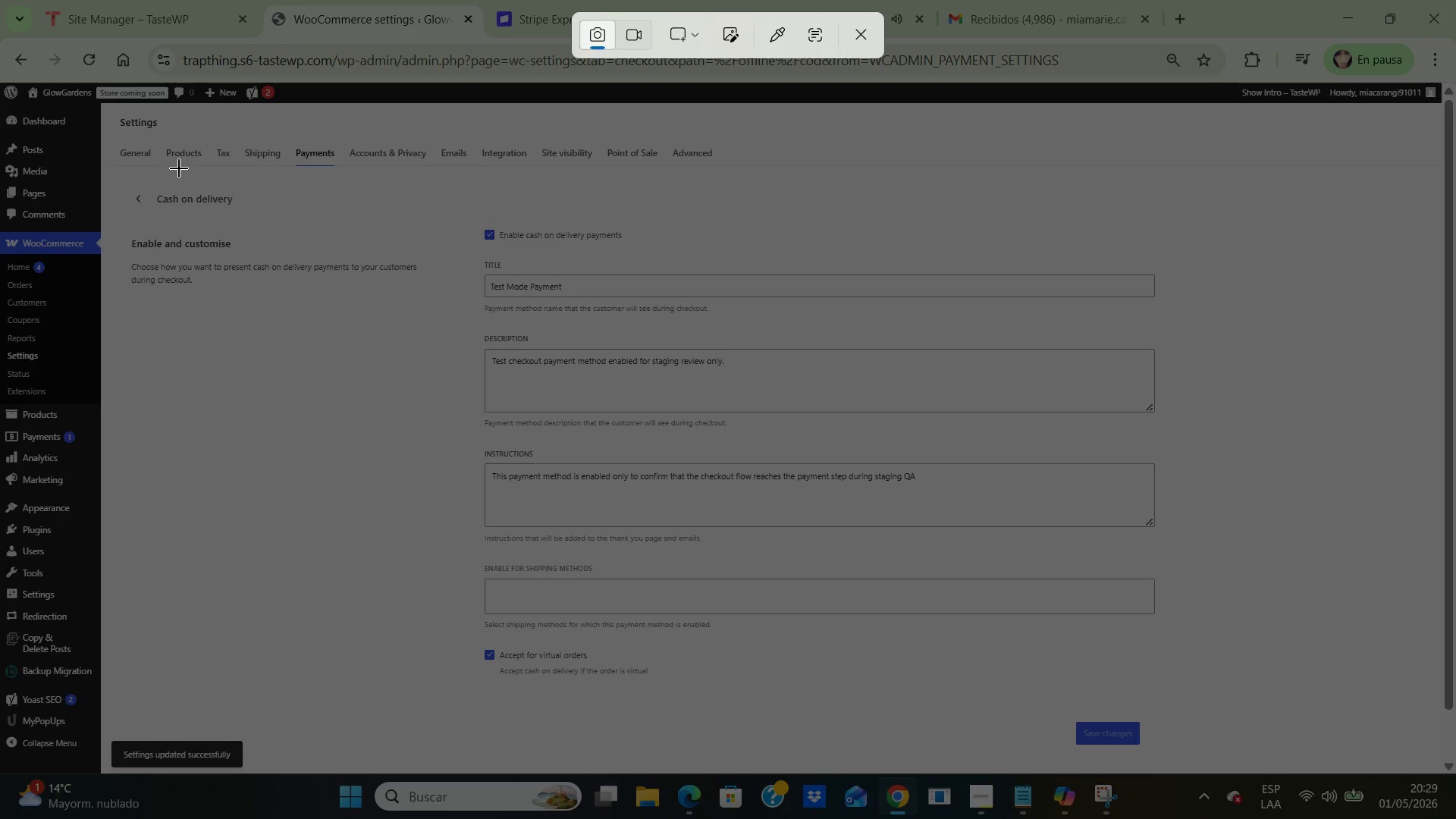 
left_click_drag(start_coordinate=[113, 113], to_coordinate=[1436, 777])
 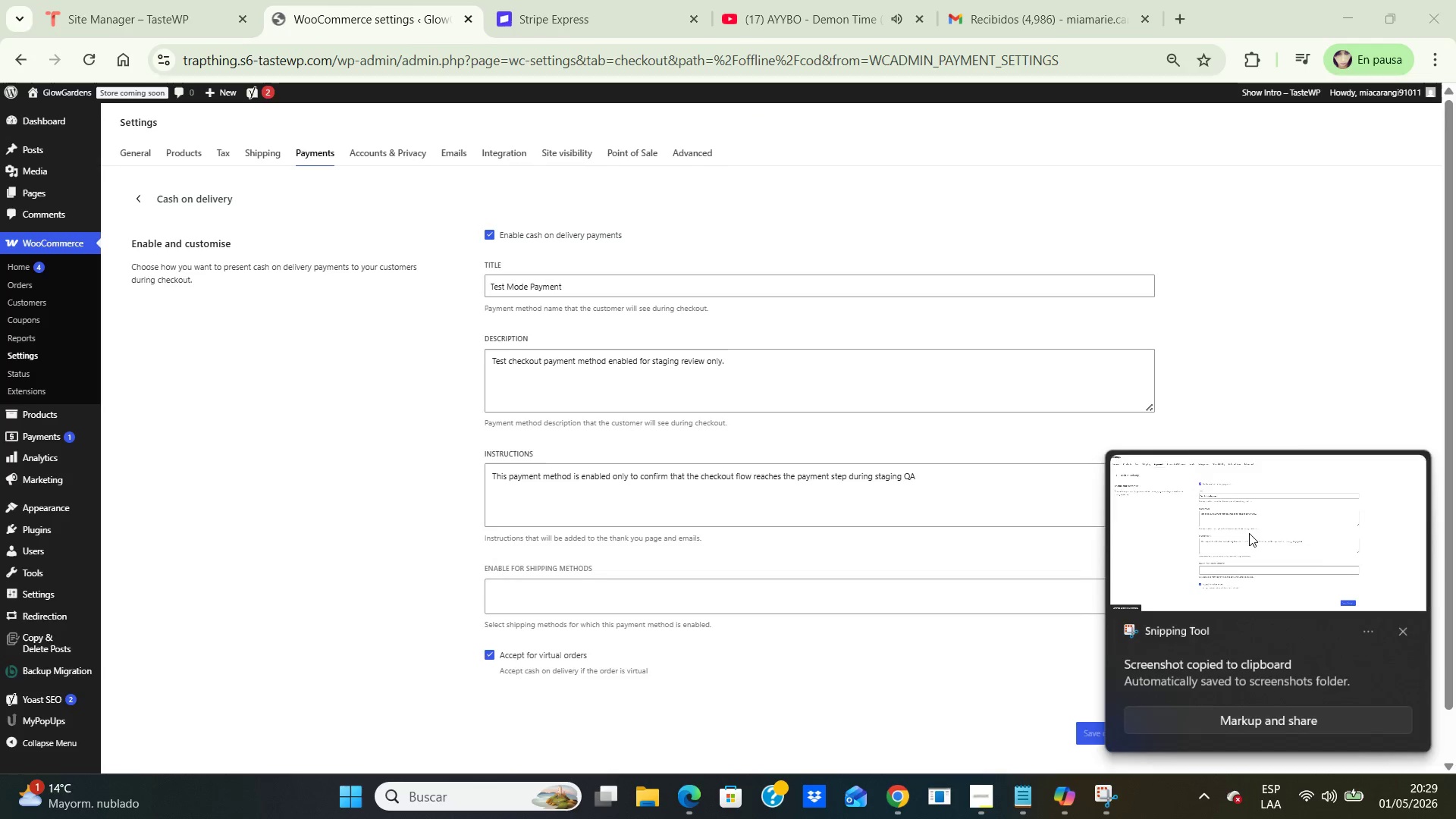 
double_click([1249, 533])
 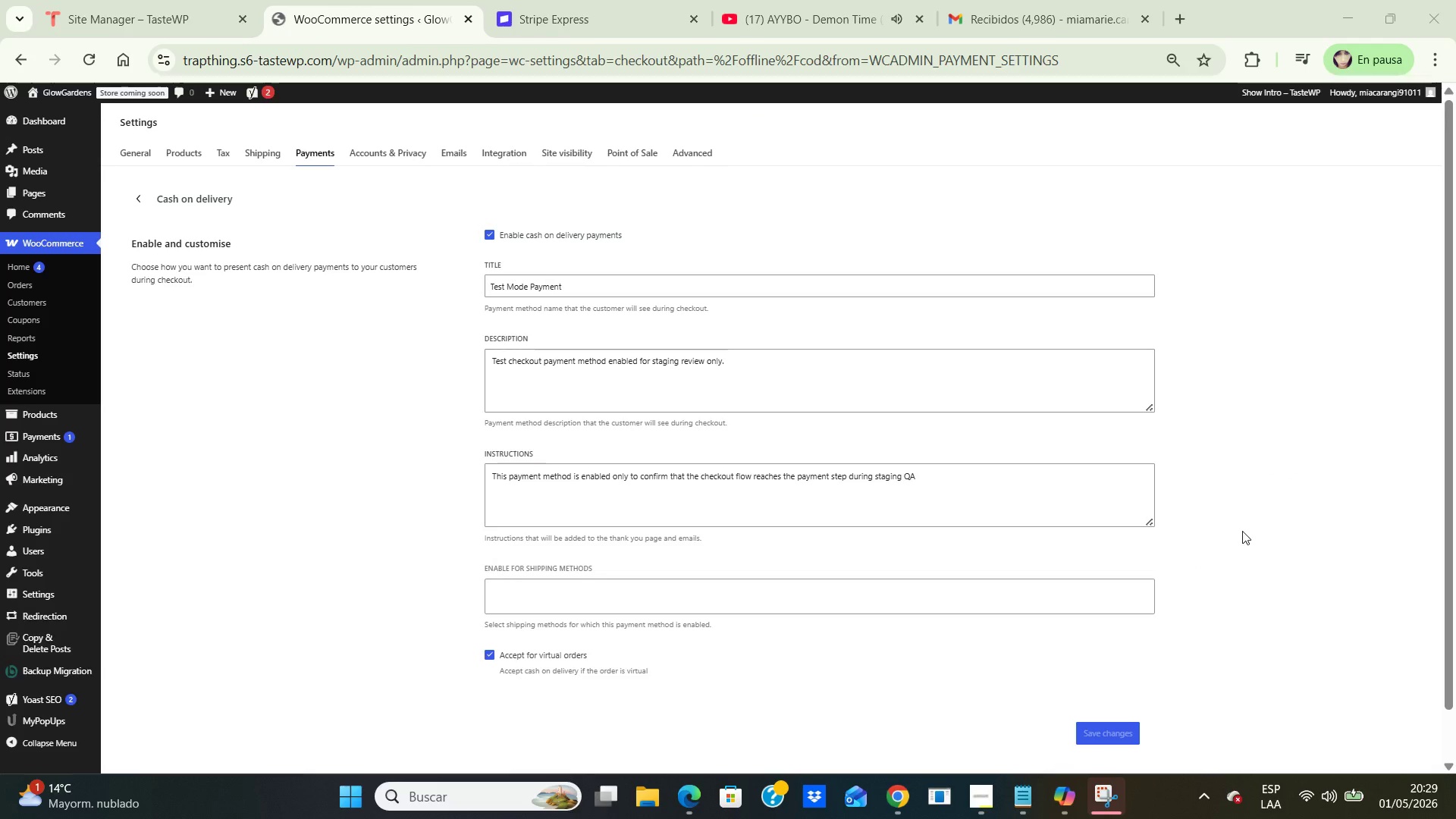 
wait(5.08)
 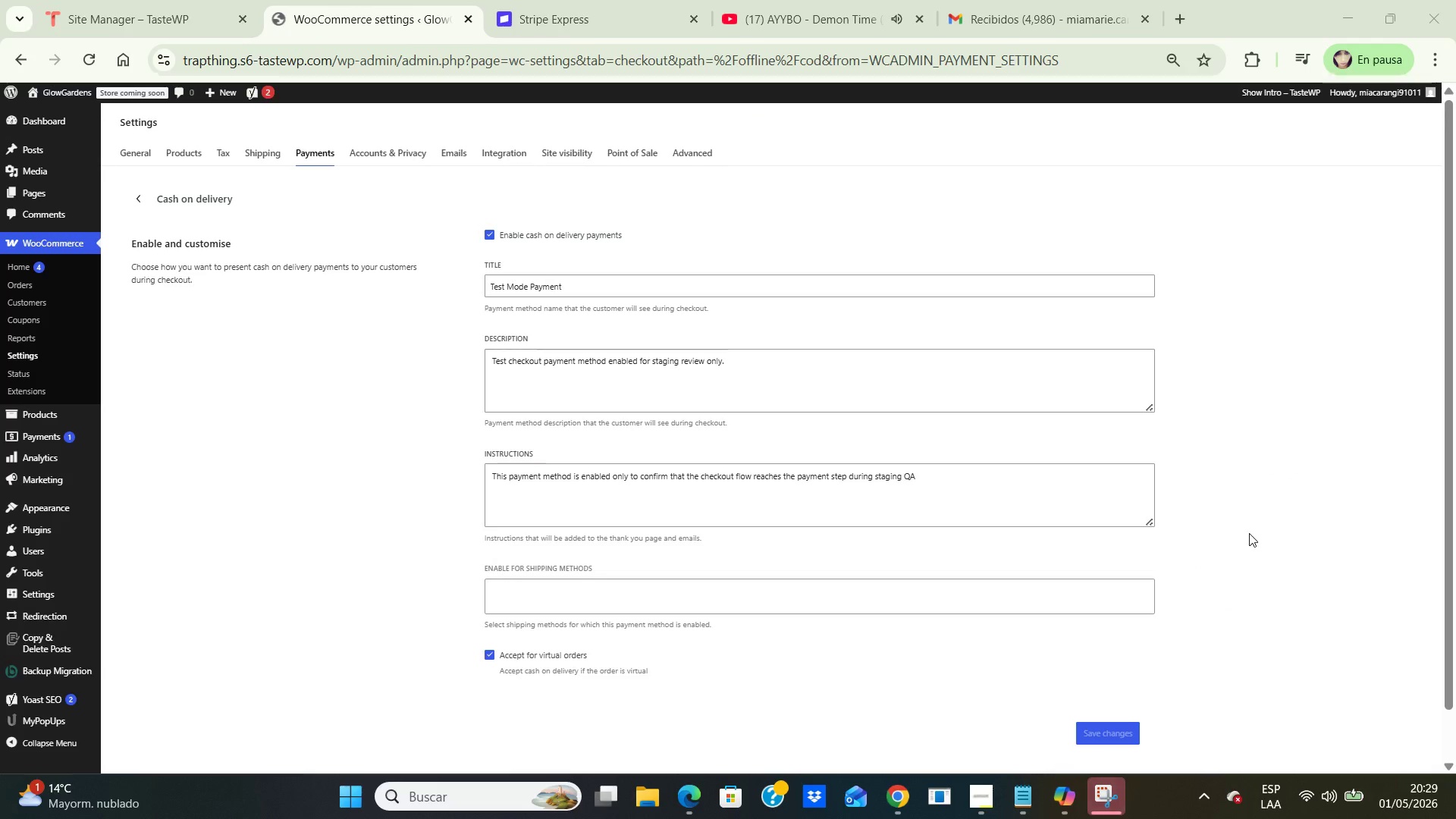 
left_click([999, 19])
 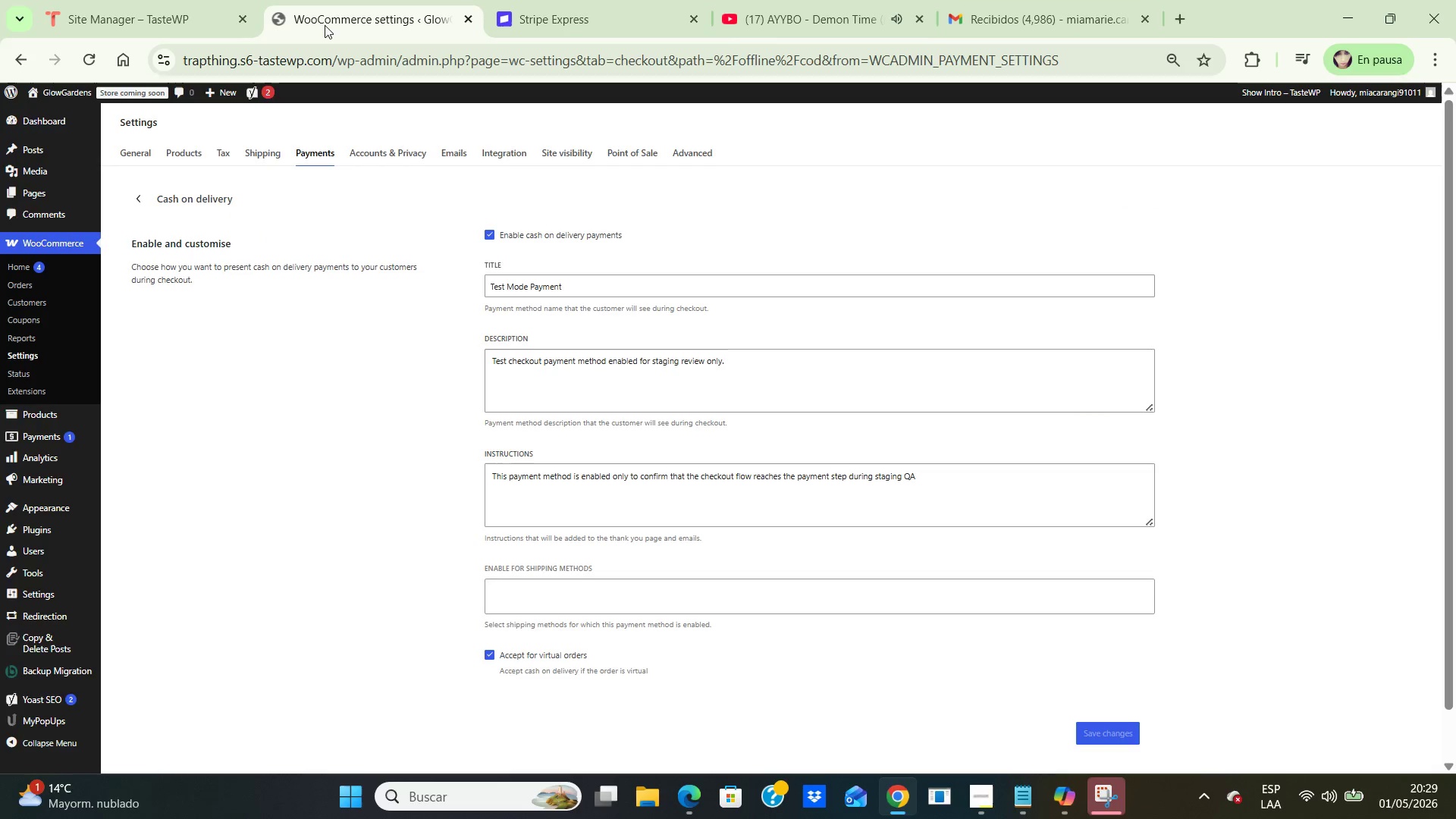 
left_click([325, 25])
 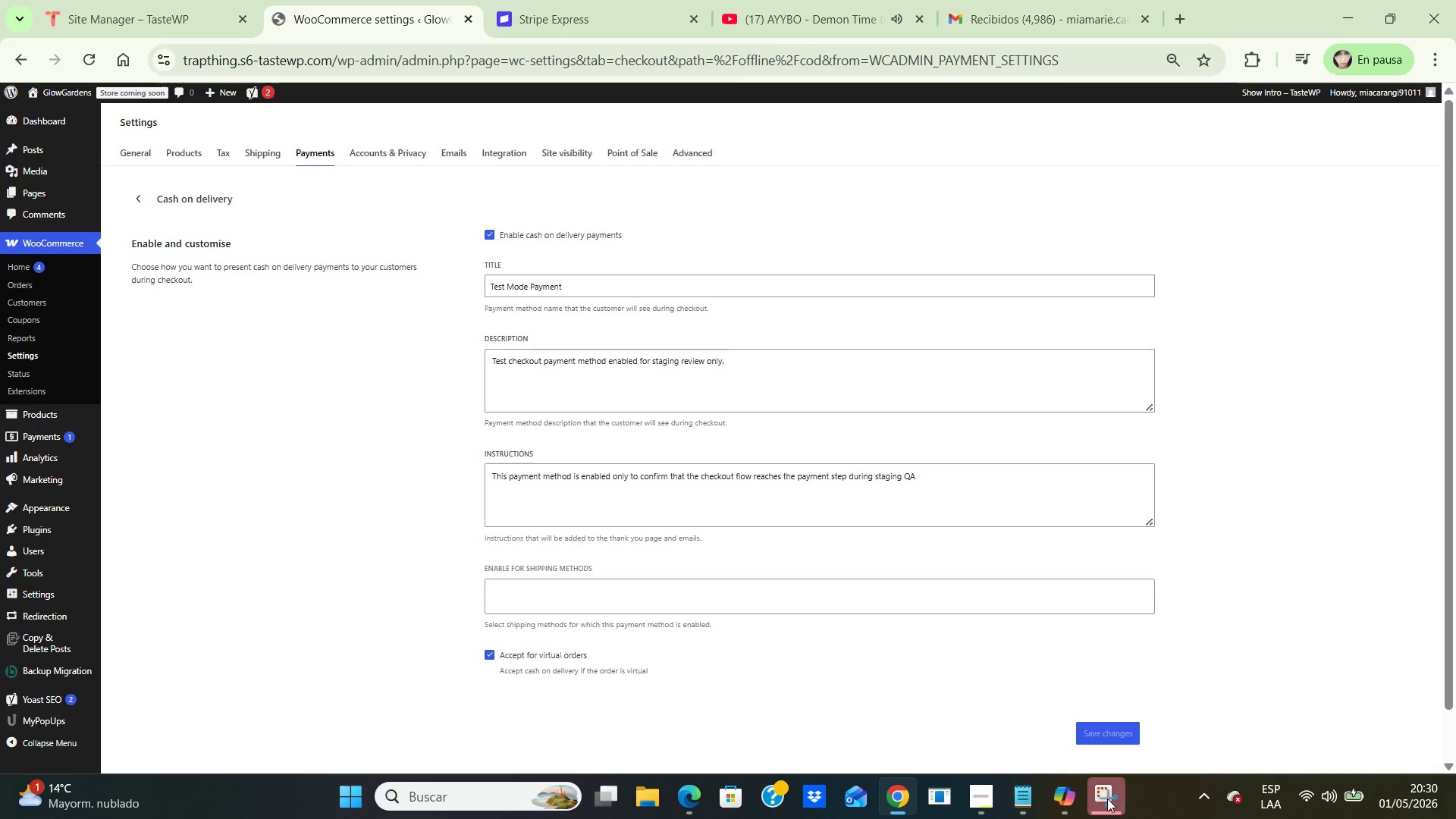 
left_click([1106, 799])
 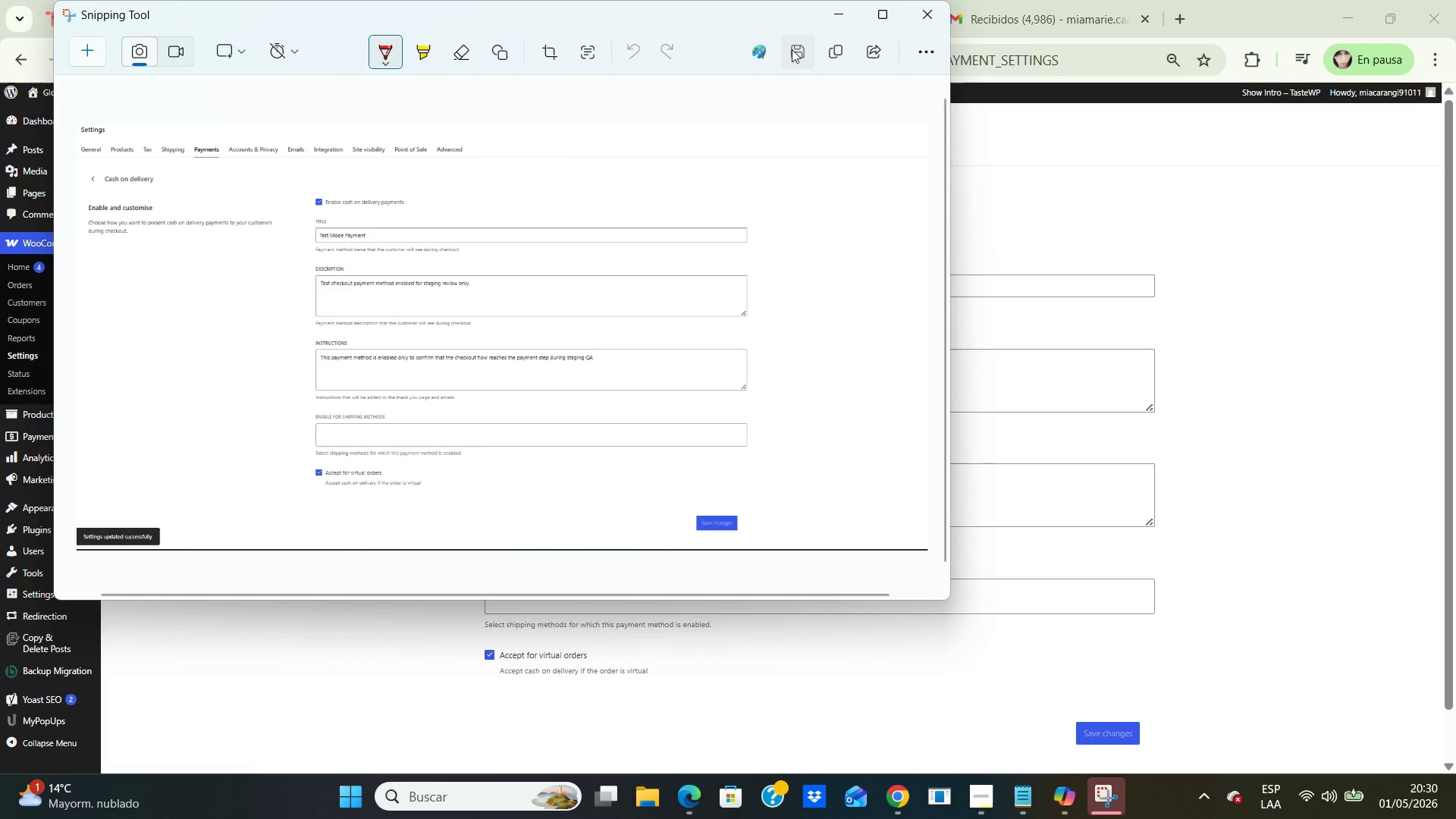 
left_click([792, 49])
 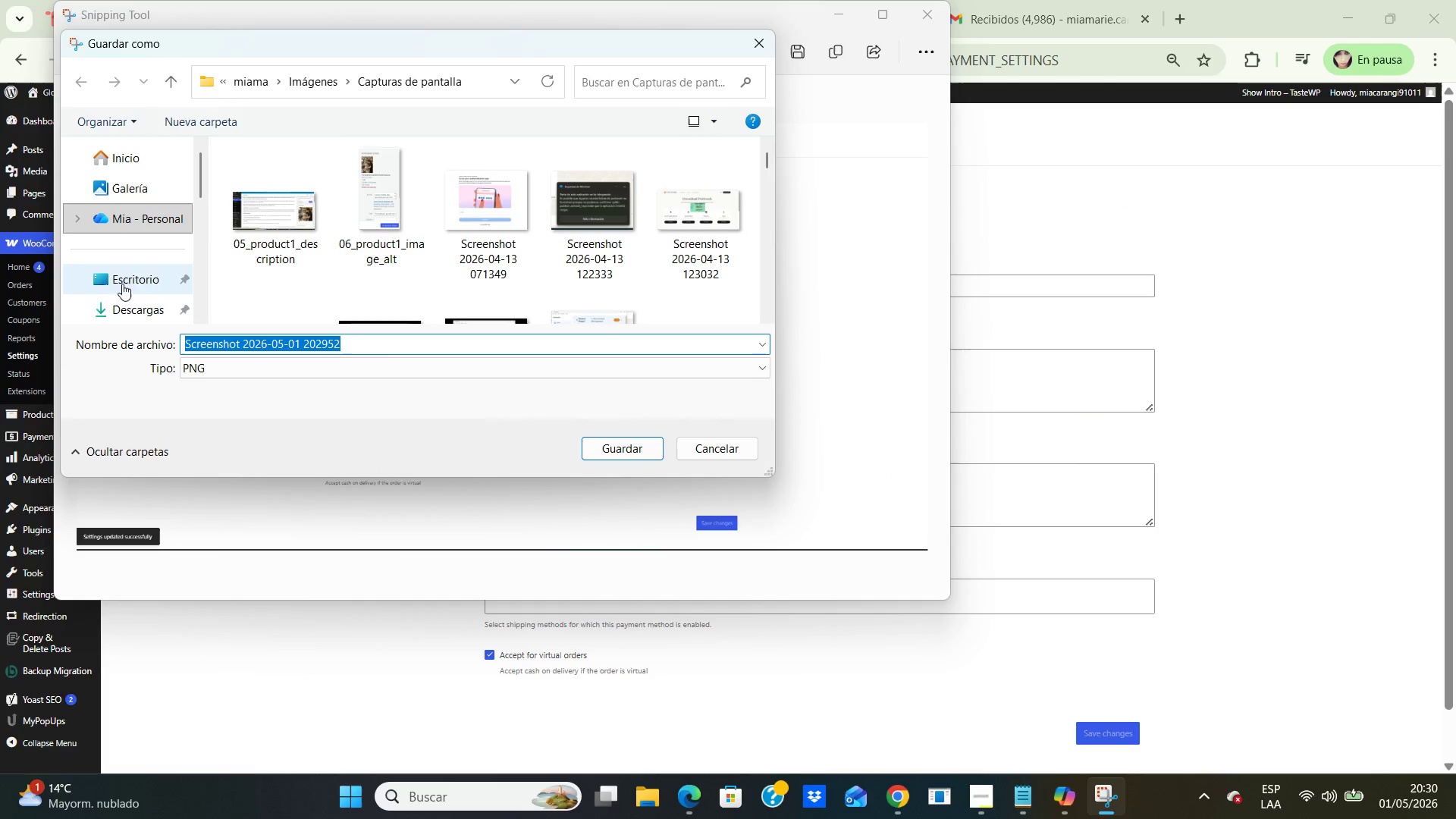 
left_click([135, 280])
 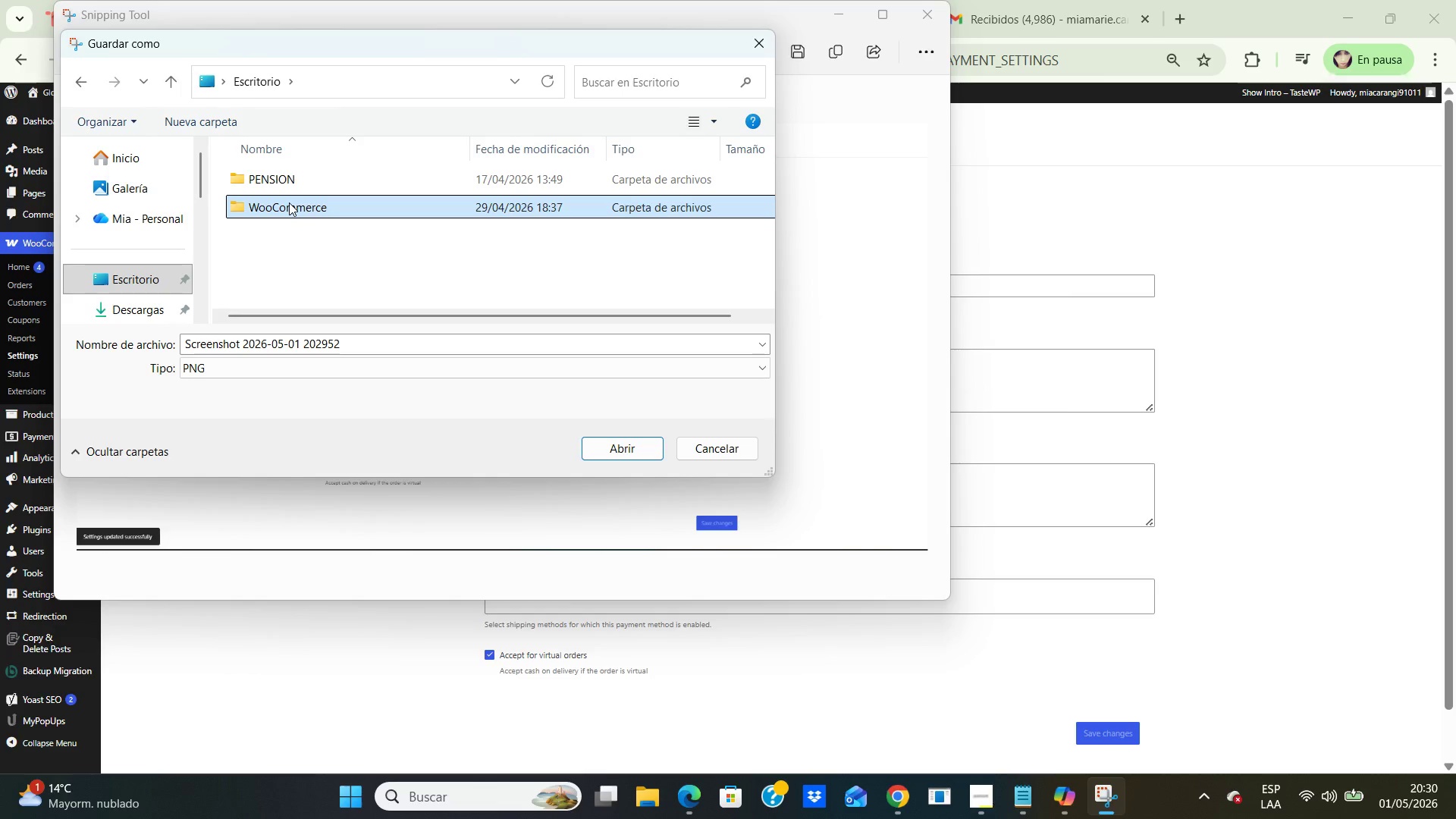 
left_click([135, 280])
 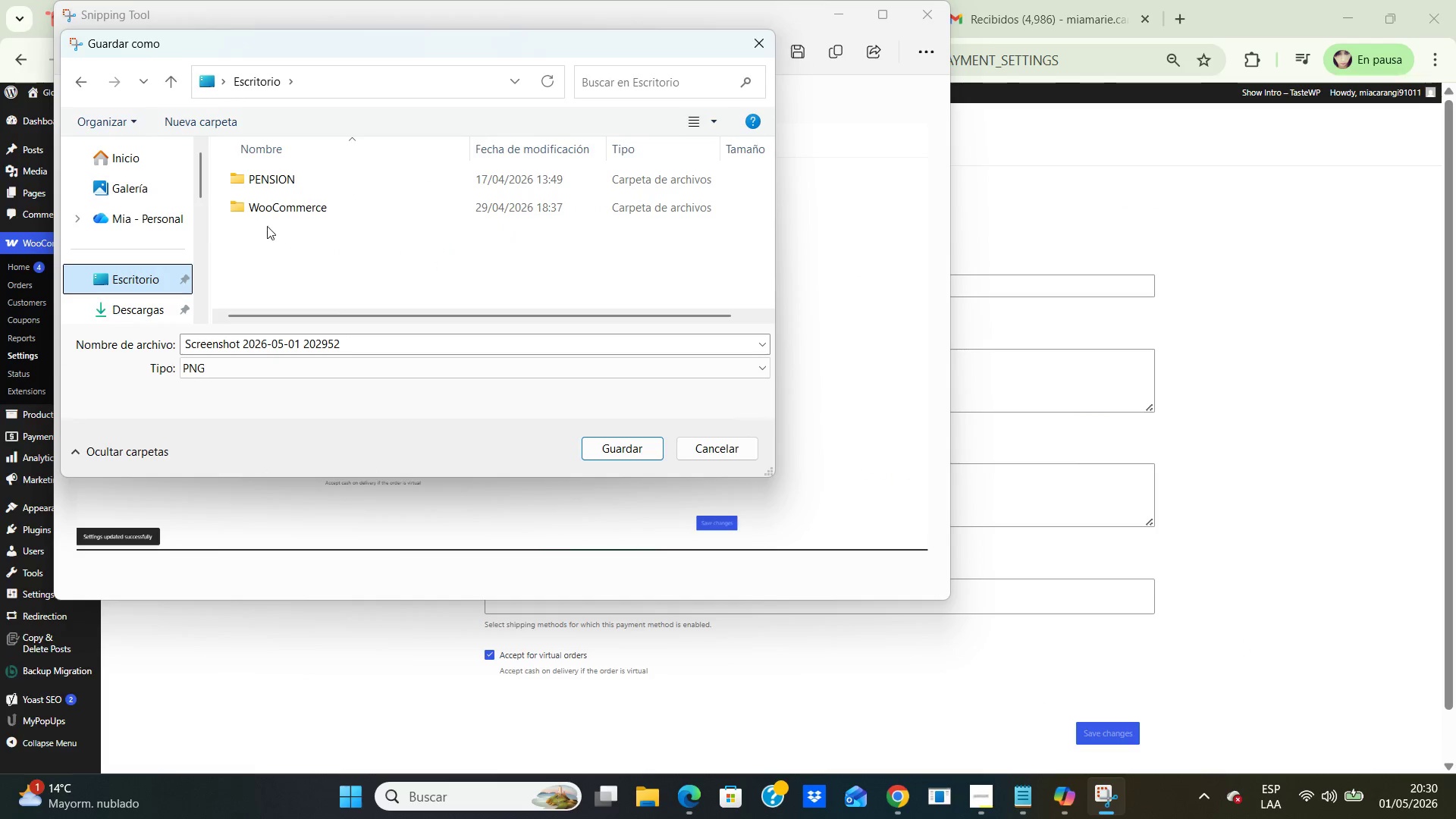 
double_click([289, 202])
 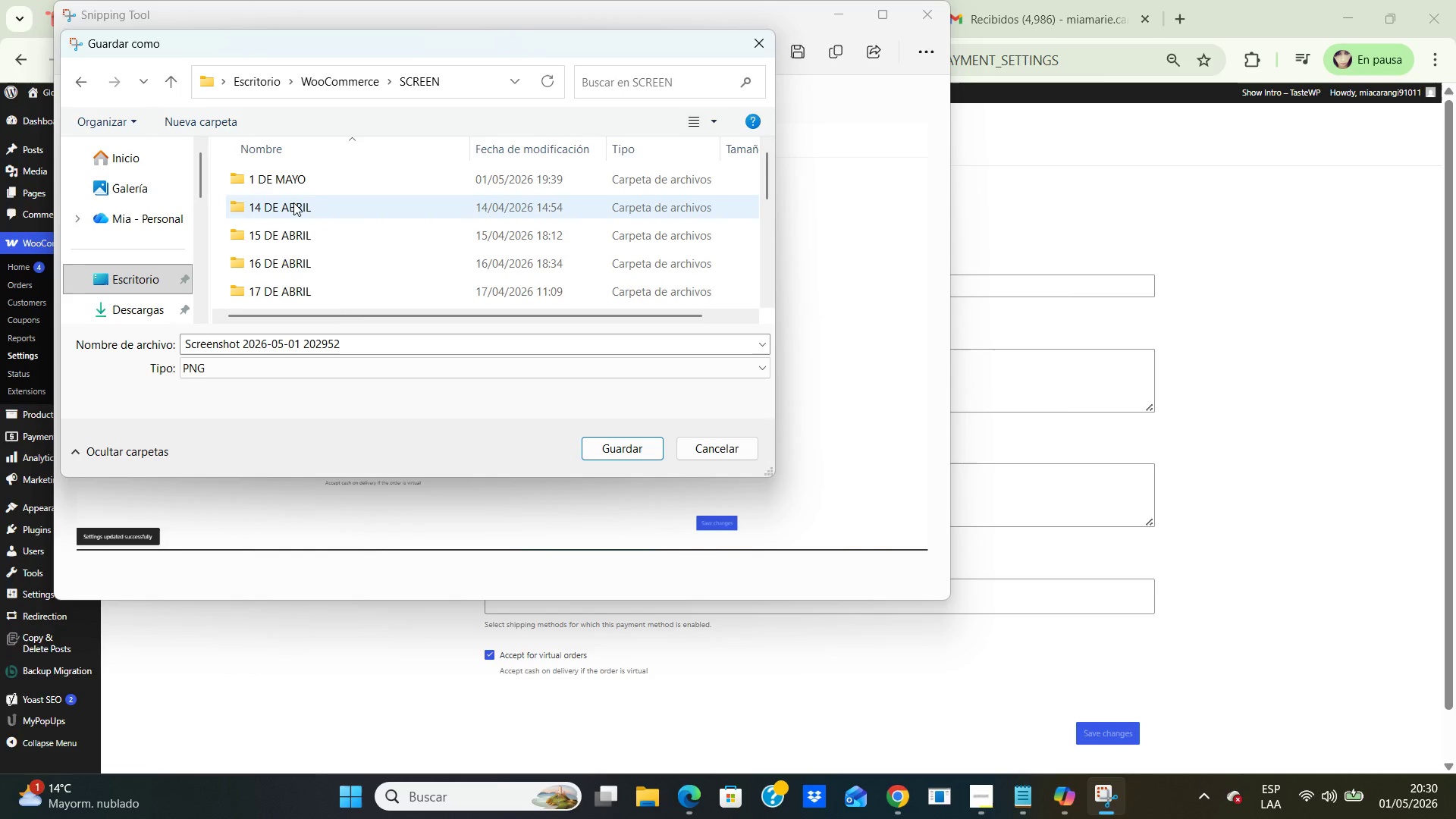 
double_click([293, 202])
 